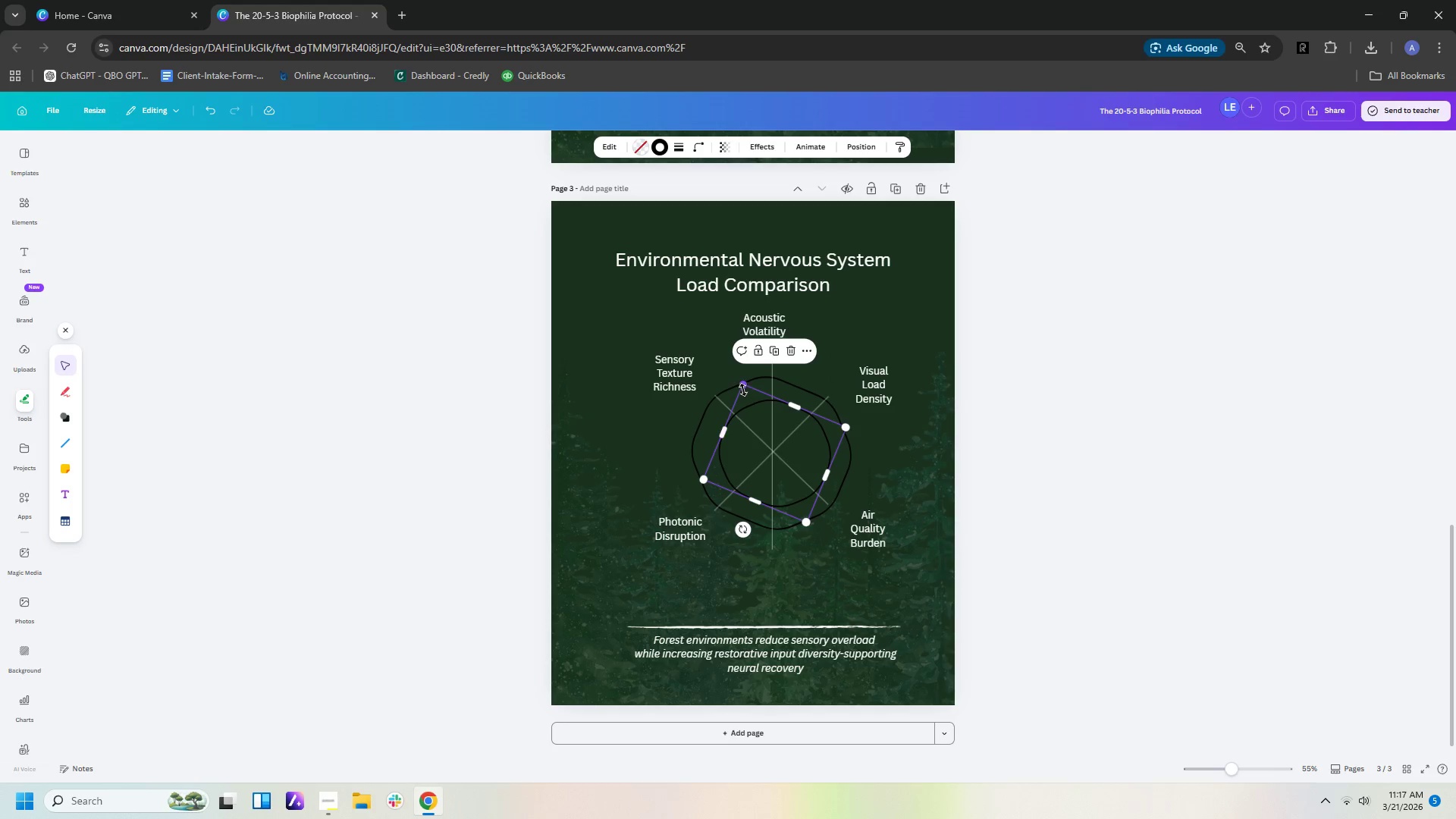 
left_click_drag(start_coordinate=[743, 387], to_coordinate=[739, 378])
 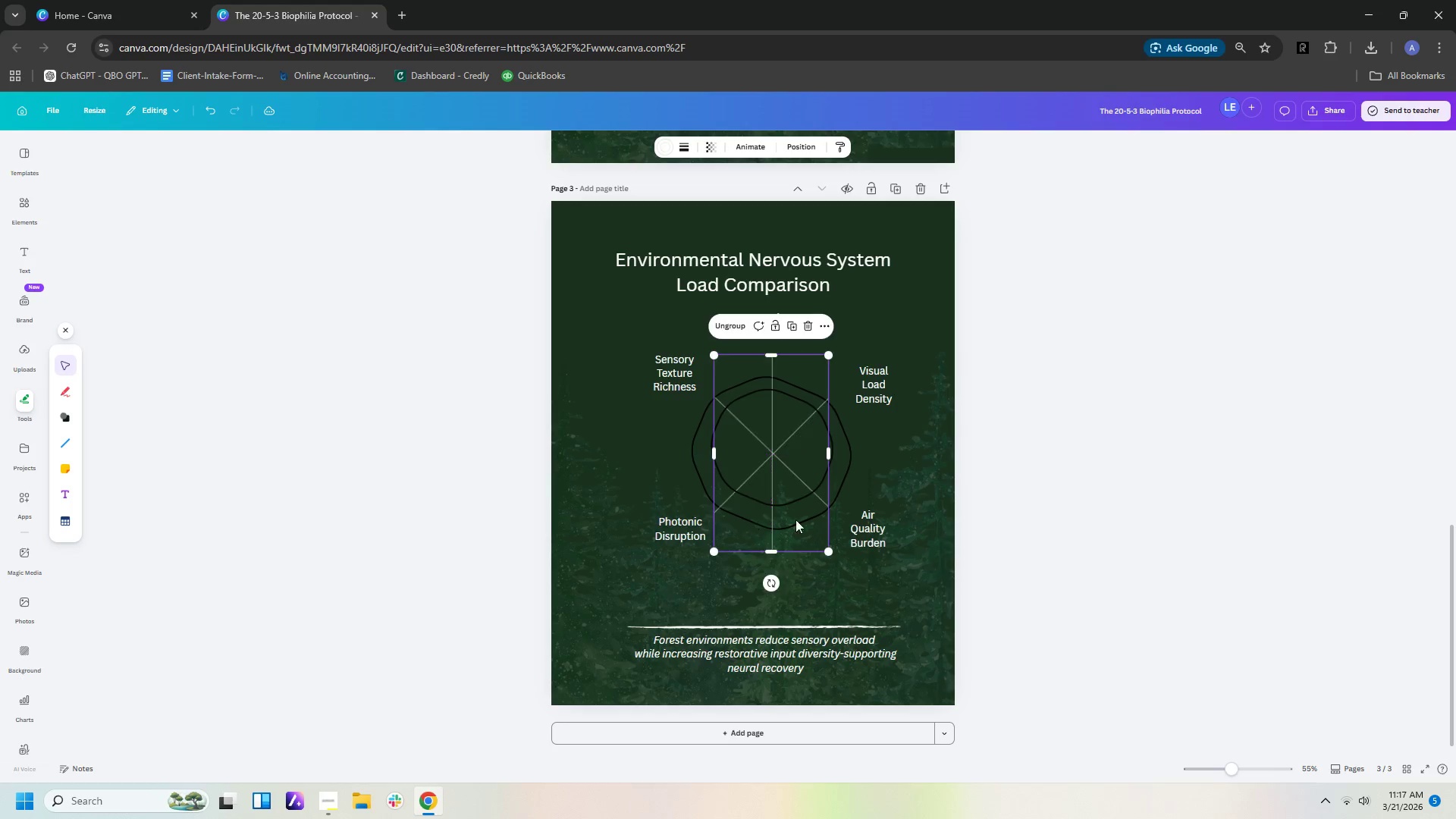 
wait(5.36)
 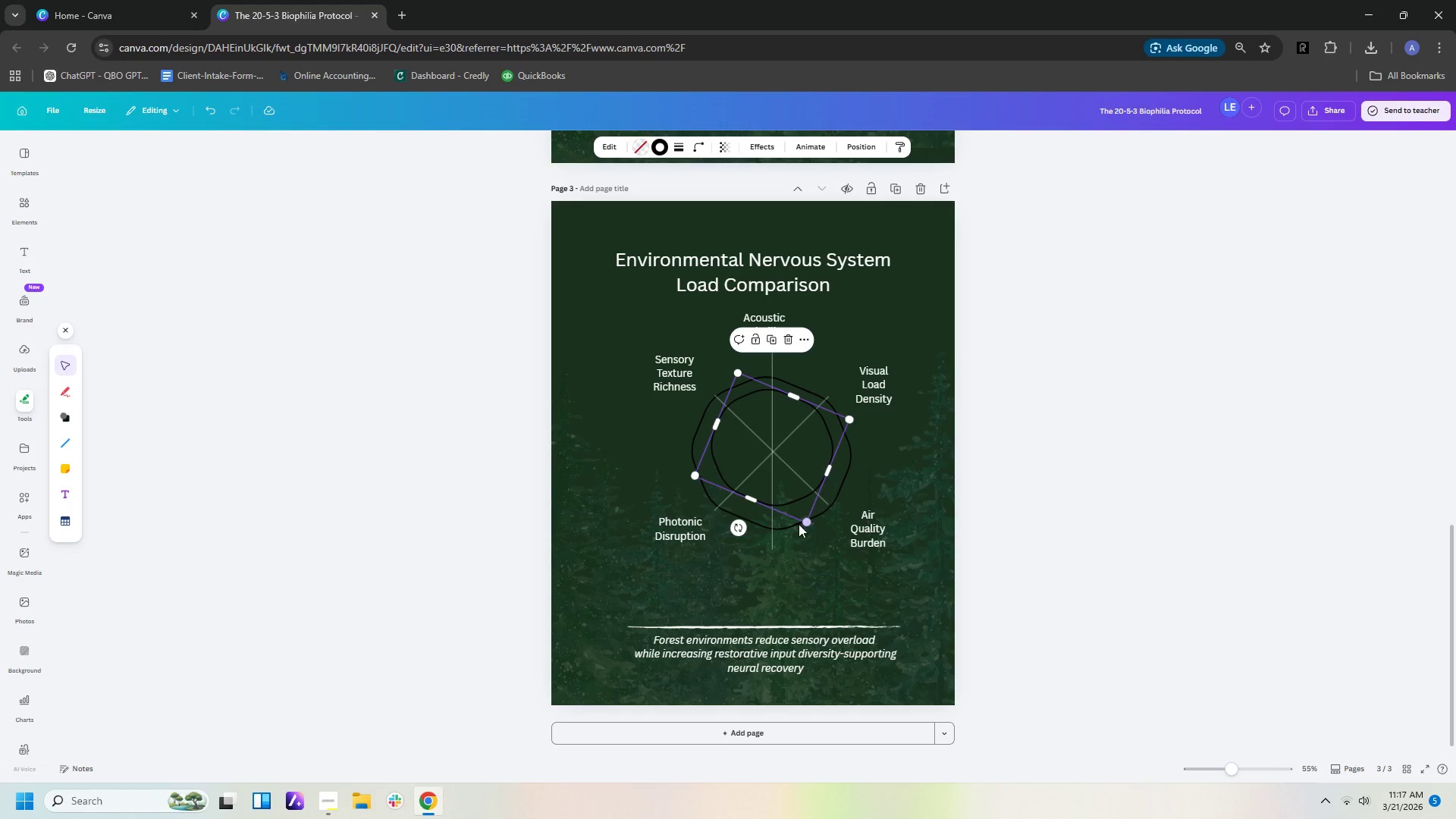 
left_click([843, 474])
 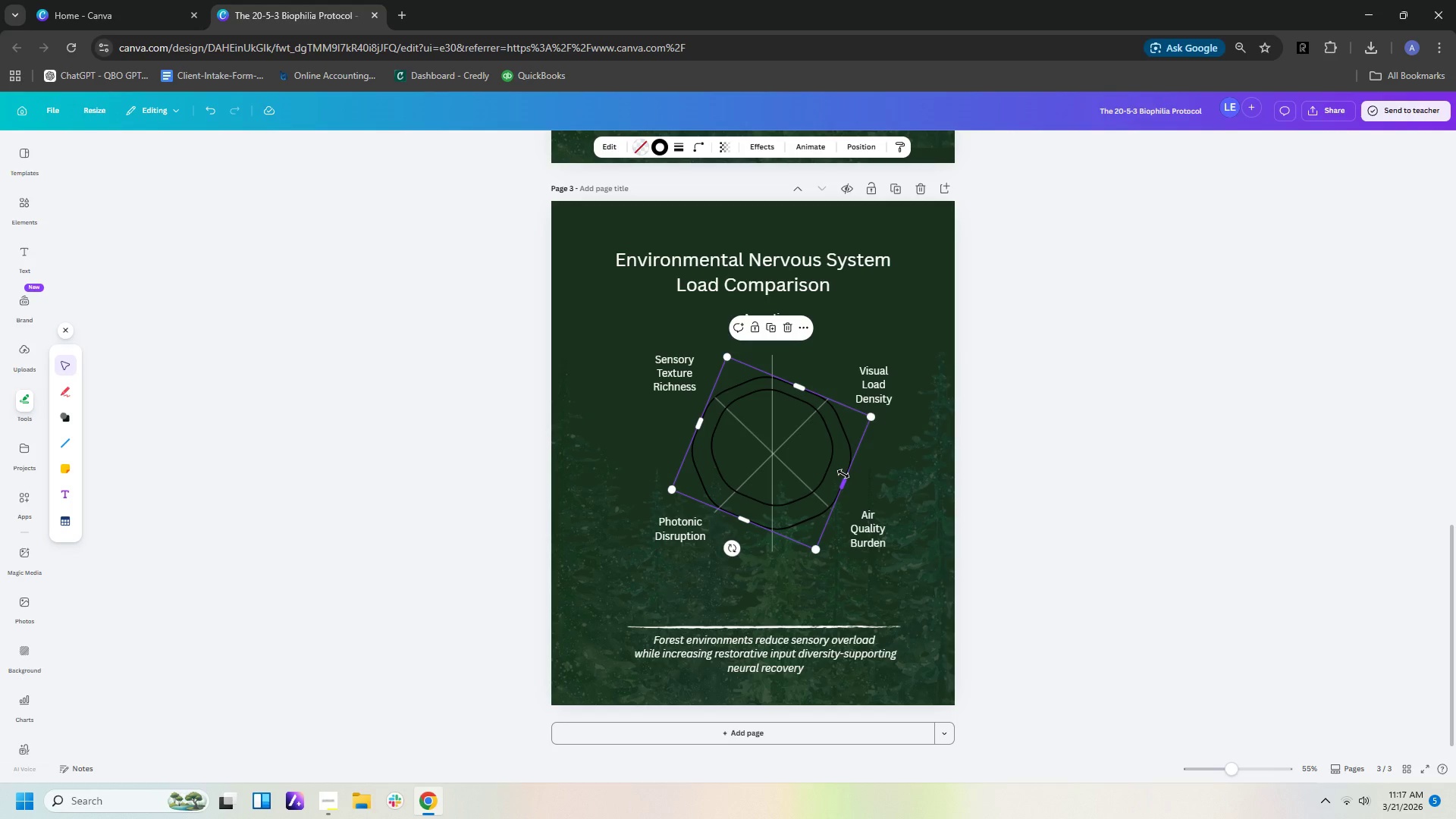 
left_click_drag(start_coordinate=[843, 474], to_coordinate=[843, 463])
 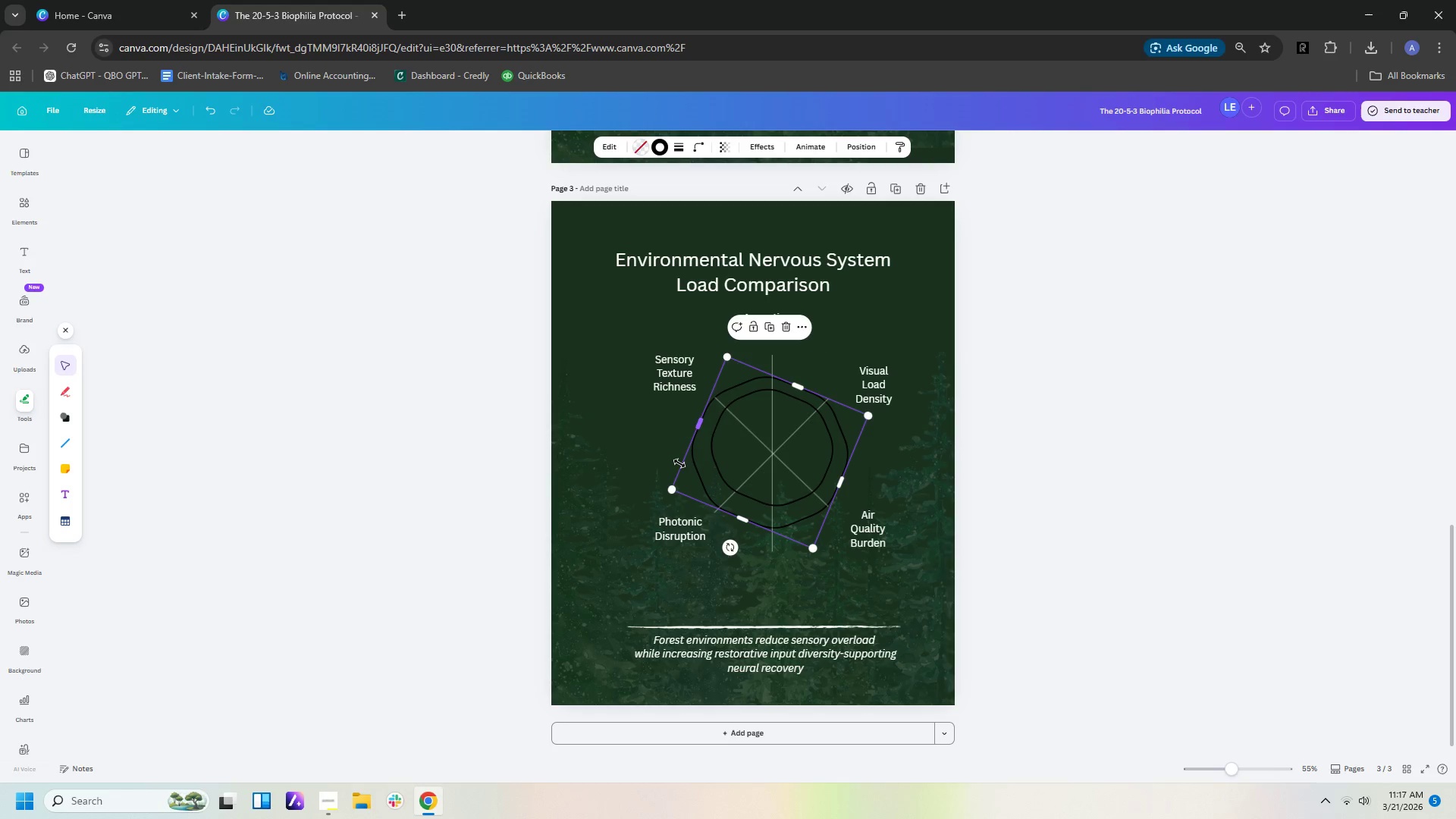 
left_click_drag(start_coordinate=[693, 461], to_coordinate=[697, 456])
 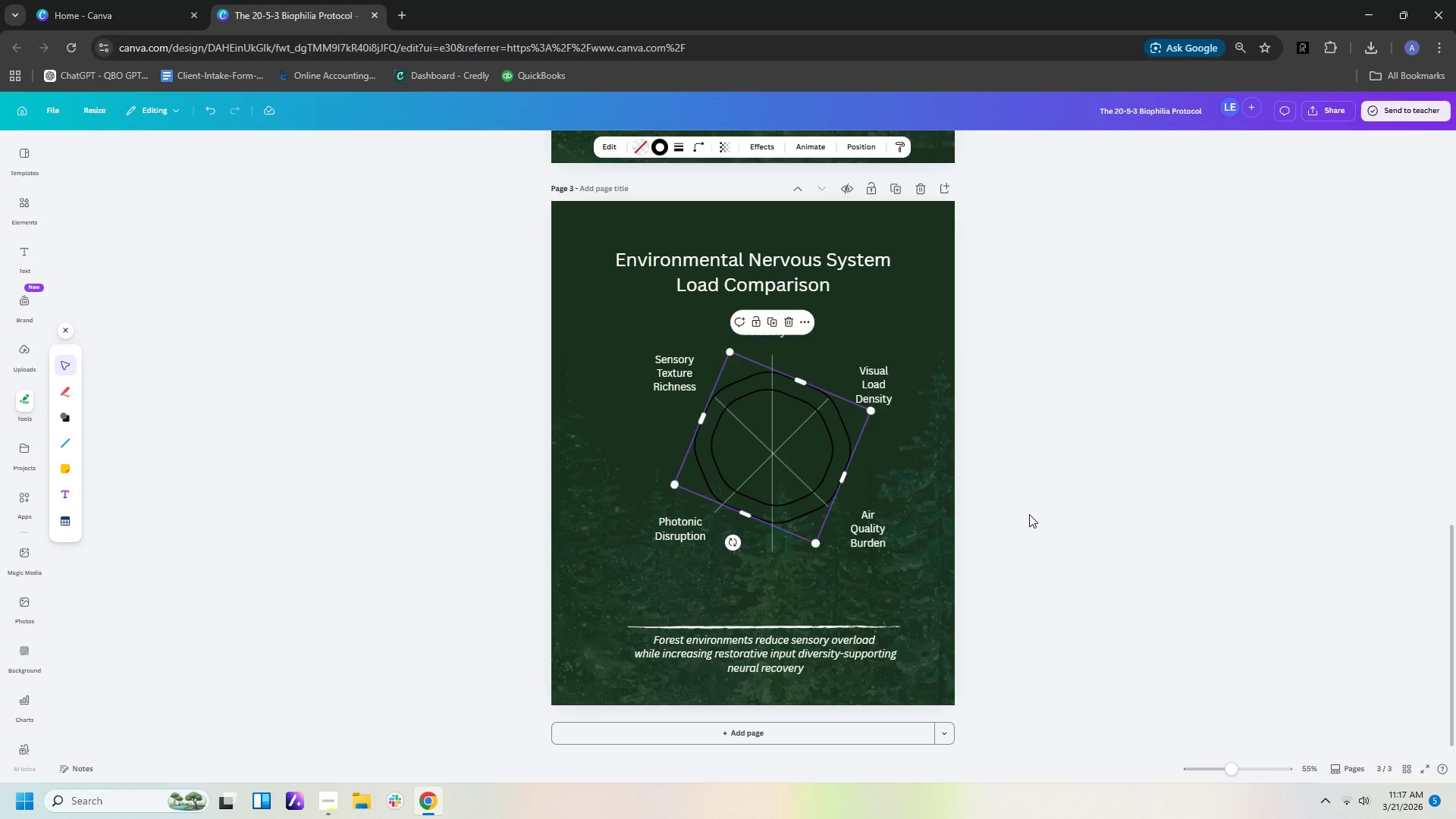 
left_click([1029, 514])
 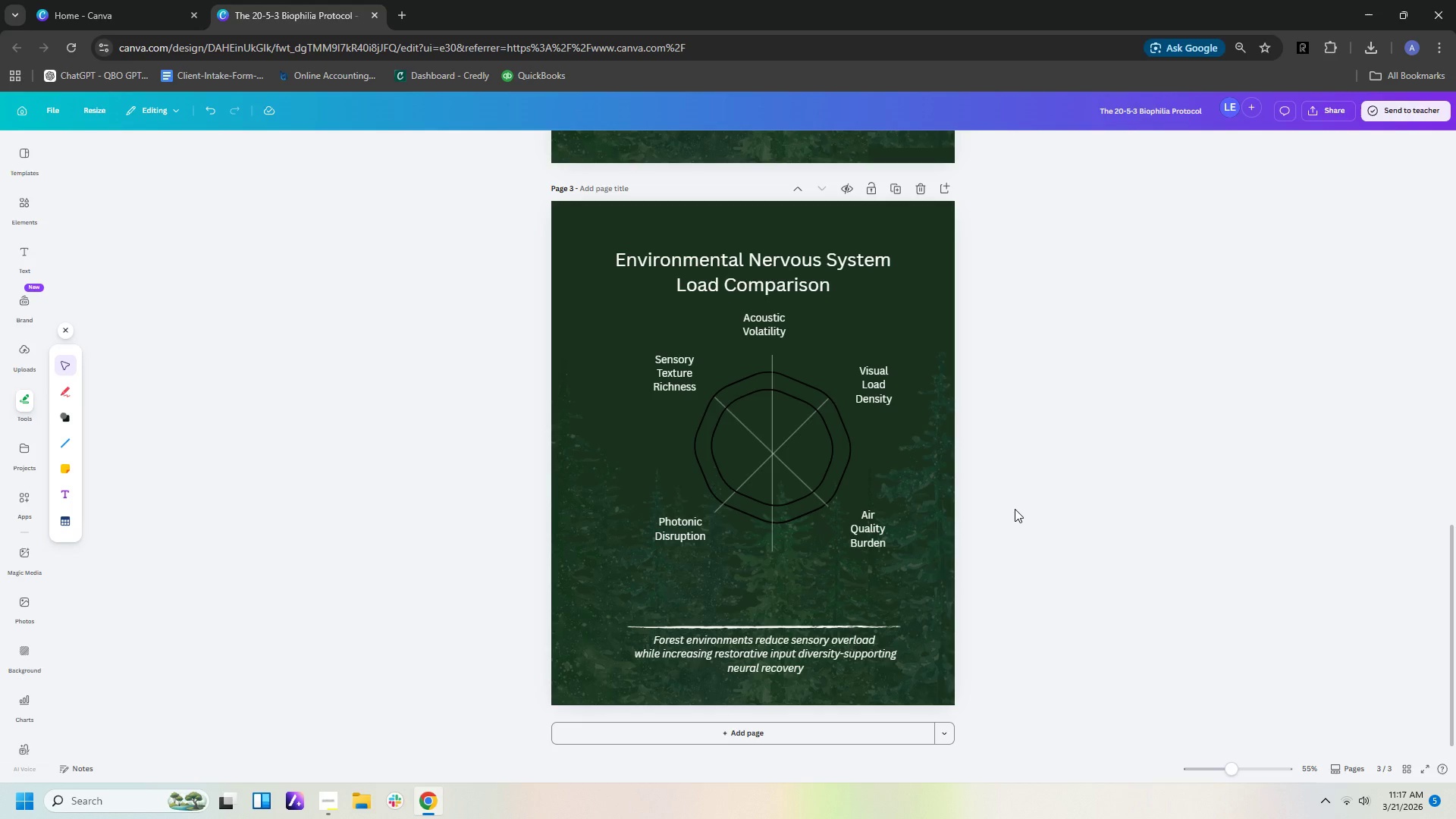 
wait(5.98)
 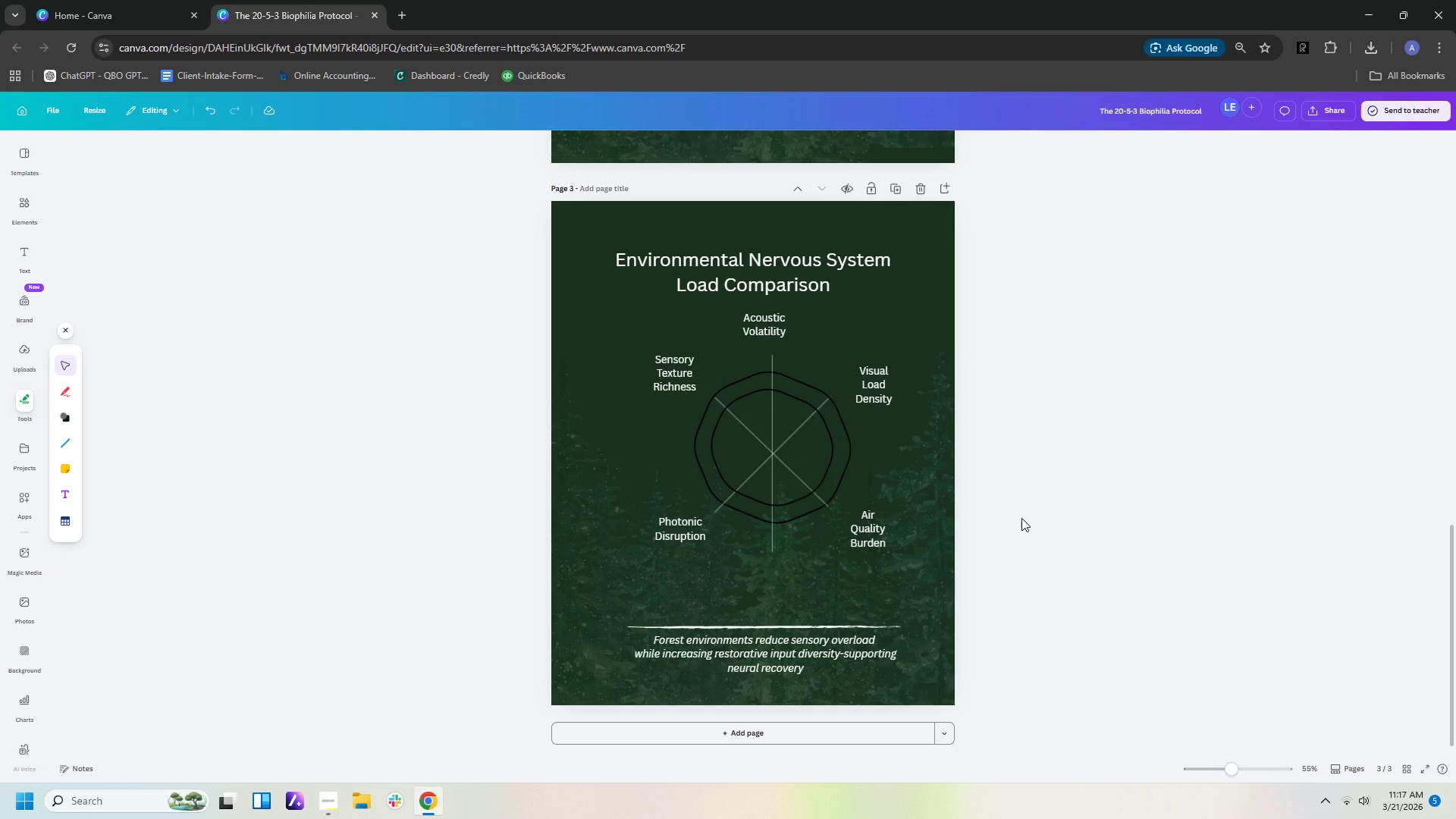 
left_click([828, 461])
 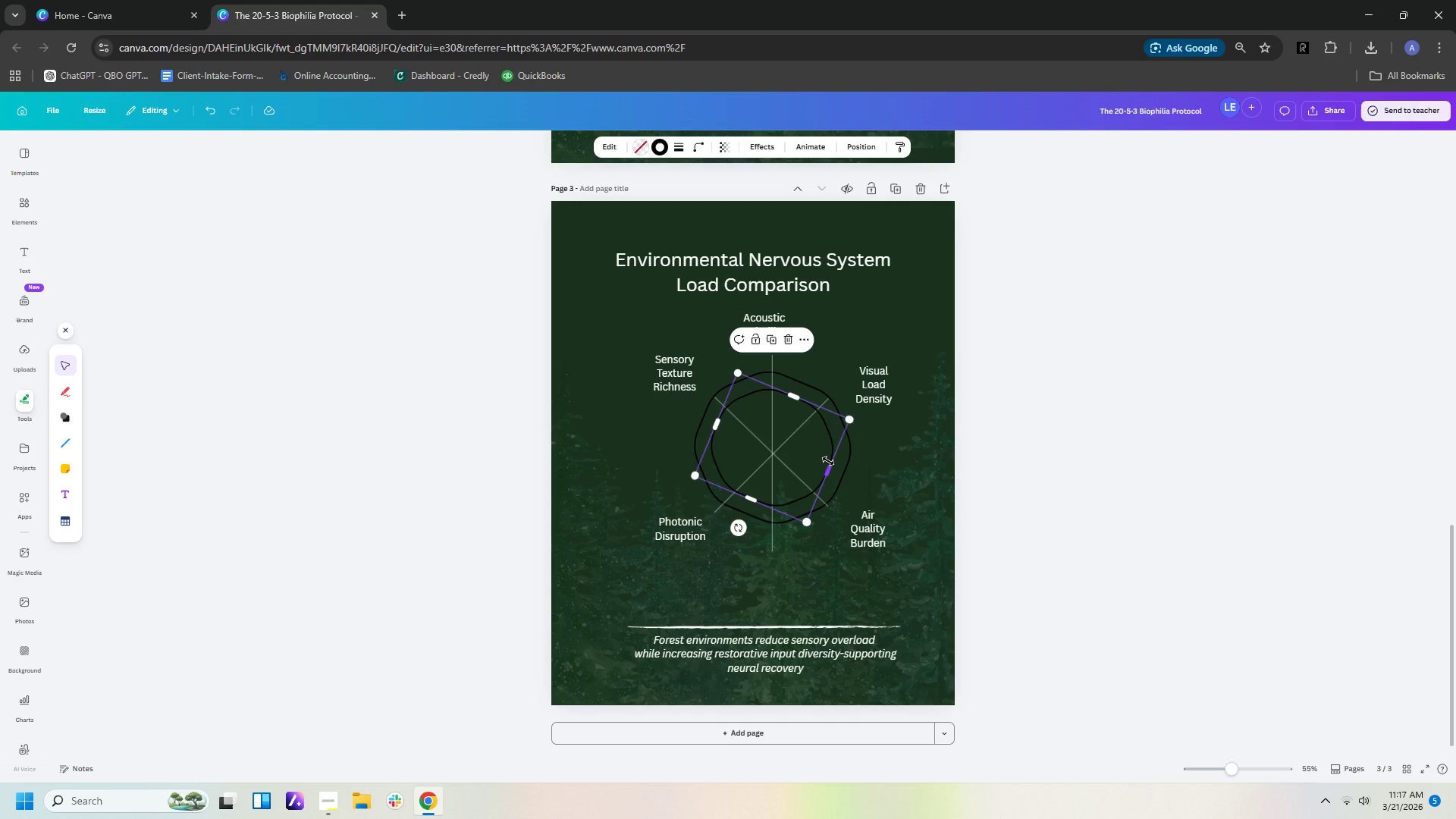 
key(Control+C)
 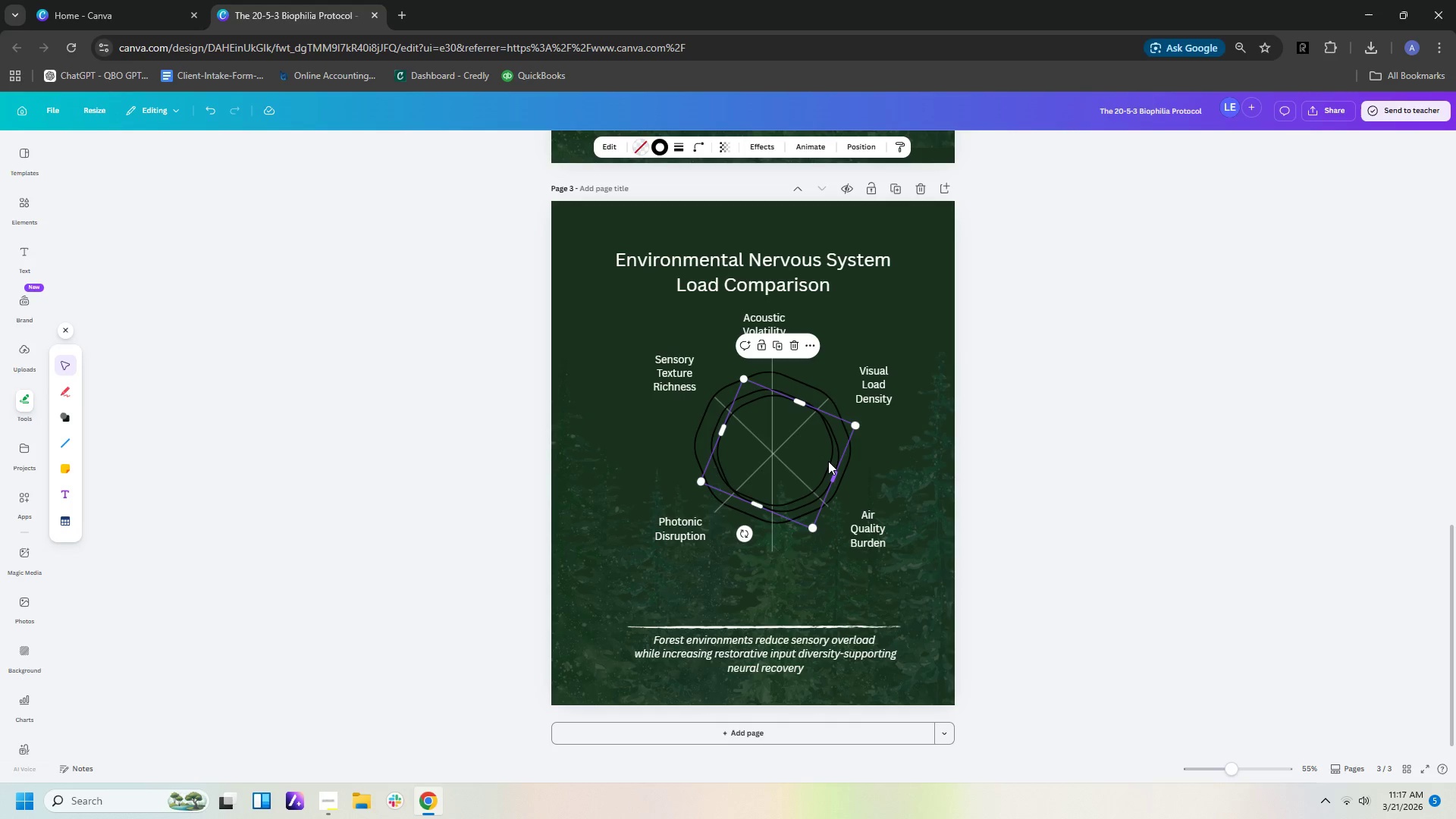 
key(Control+V)
 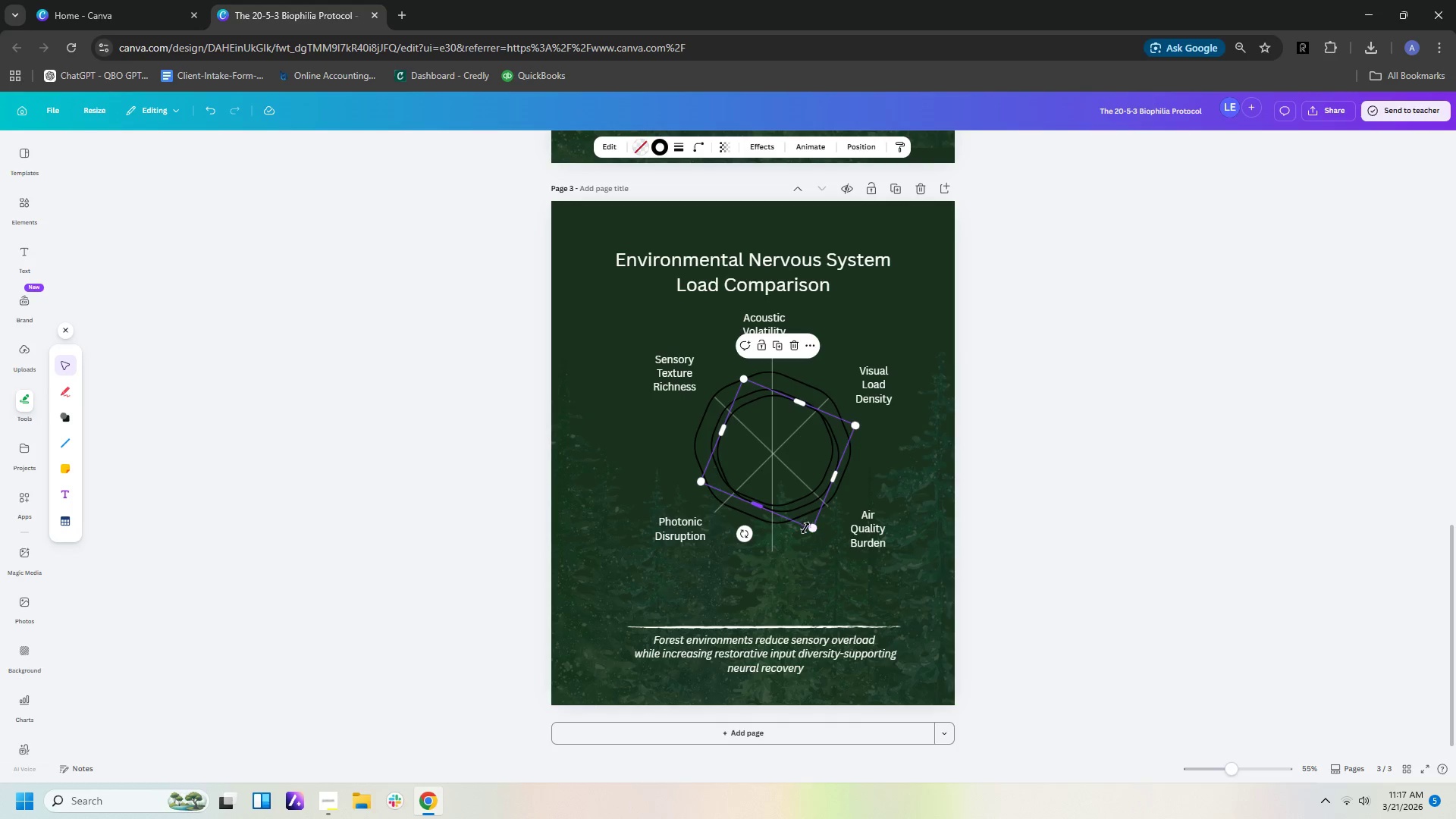 
left_click_drag(start_coordinate=[812, 526], to_coordinate=[804, 488])
 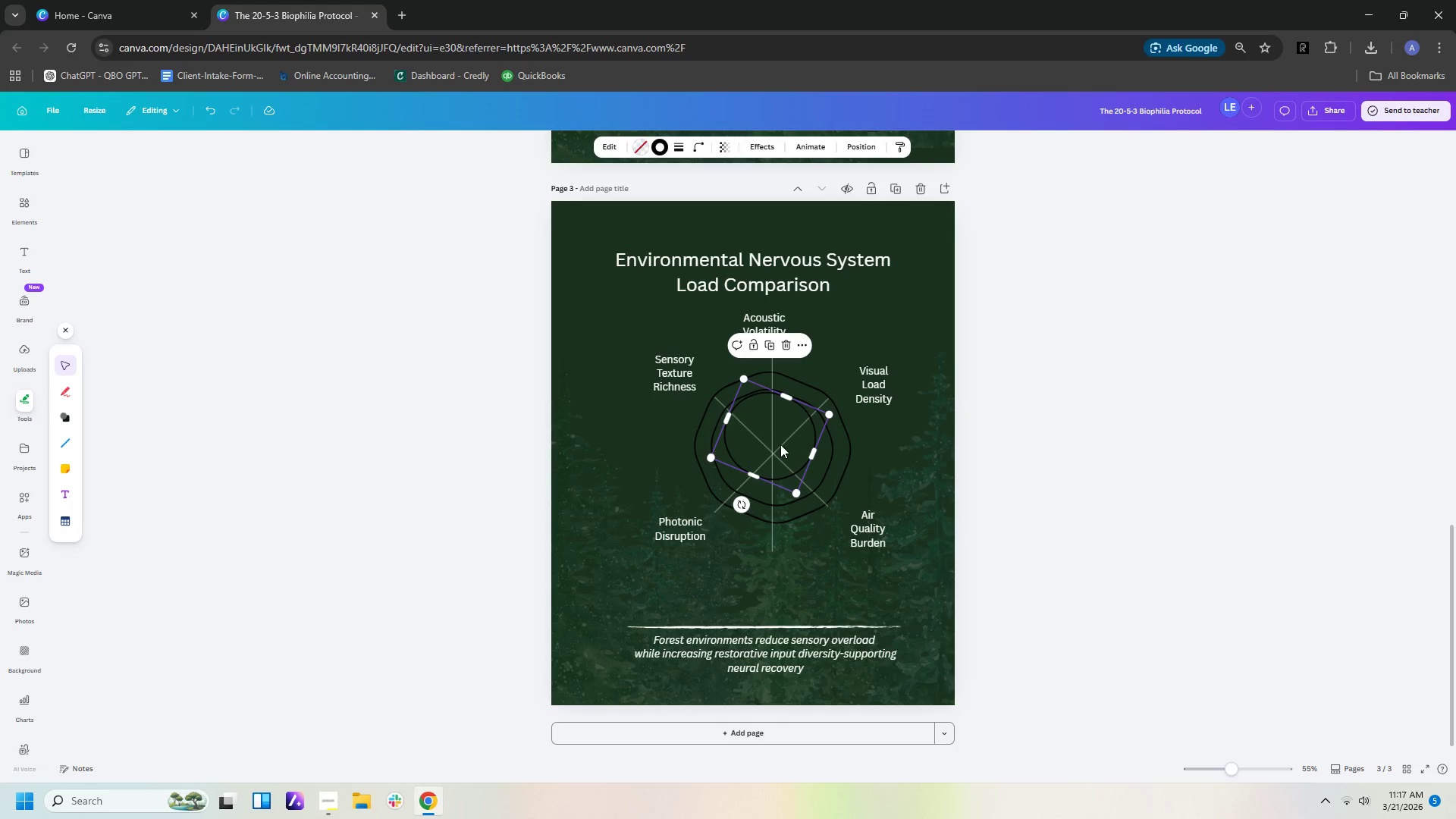 
left_click_drag(start_coordinate=[779, 444], to_coordinate=[782, 454])
 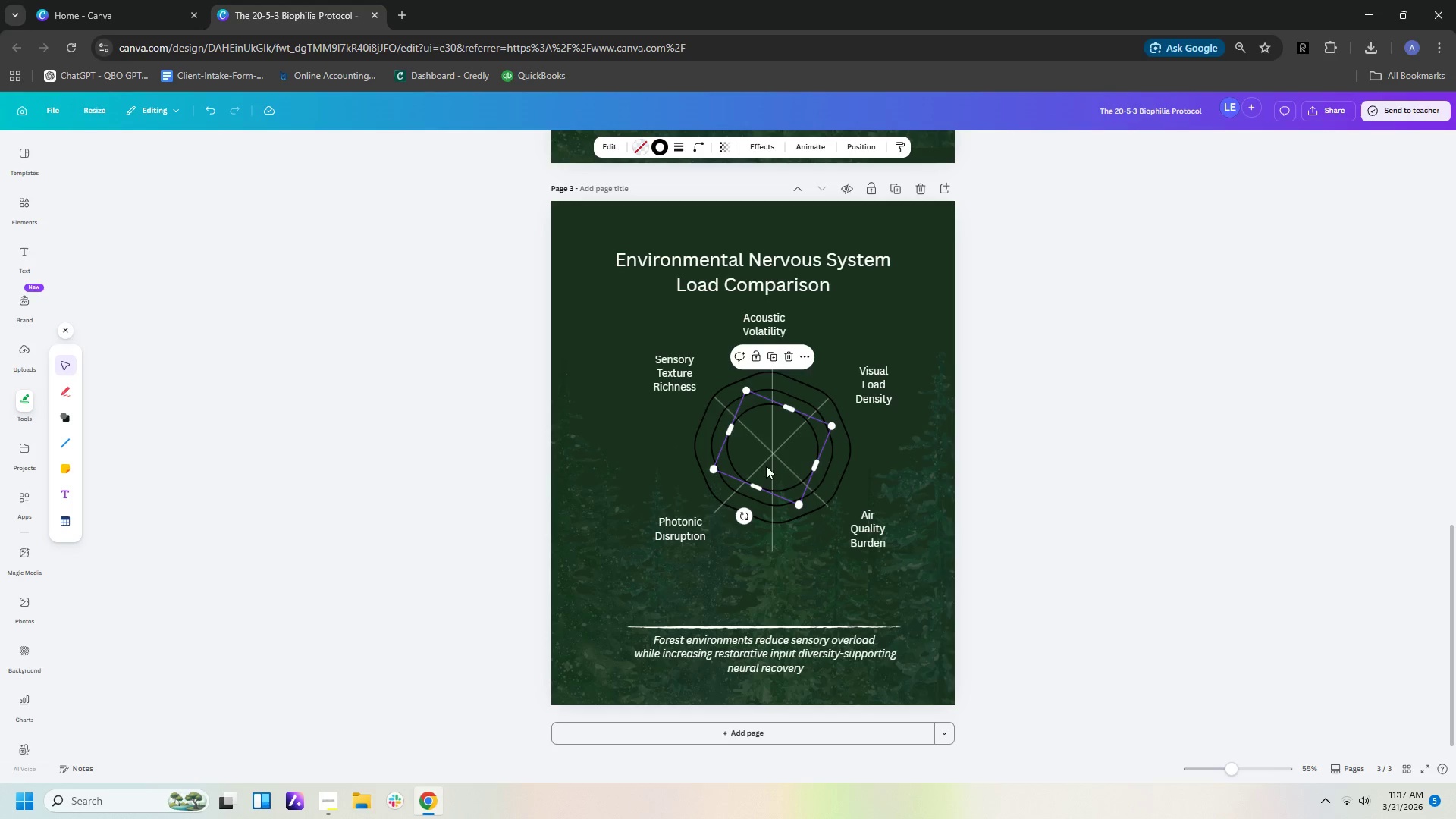 
key(Control+C)
 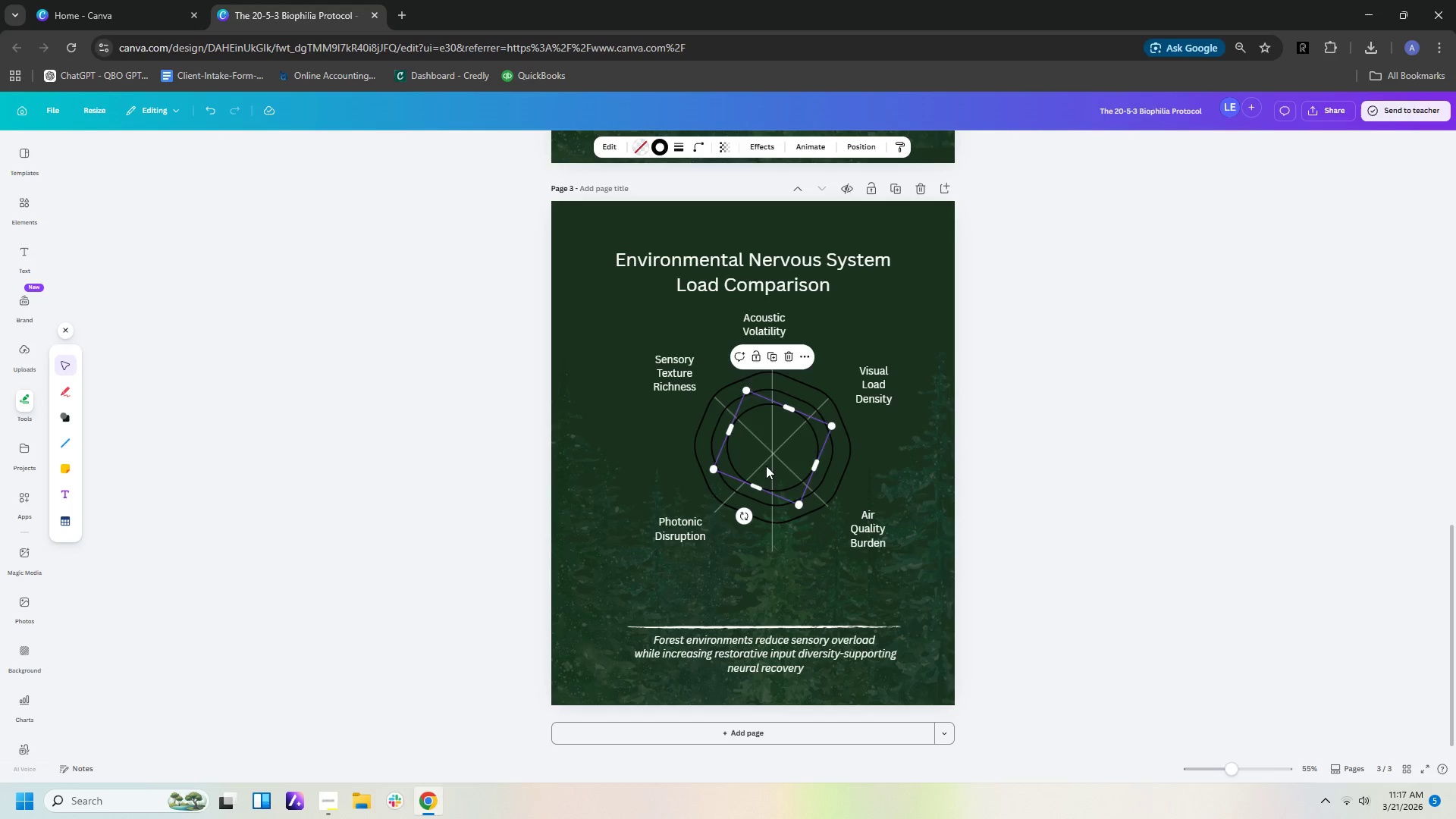 
key(Control+V)
 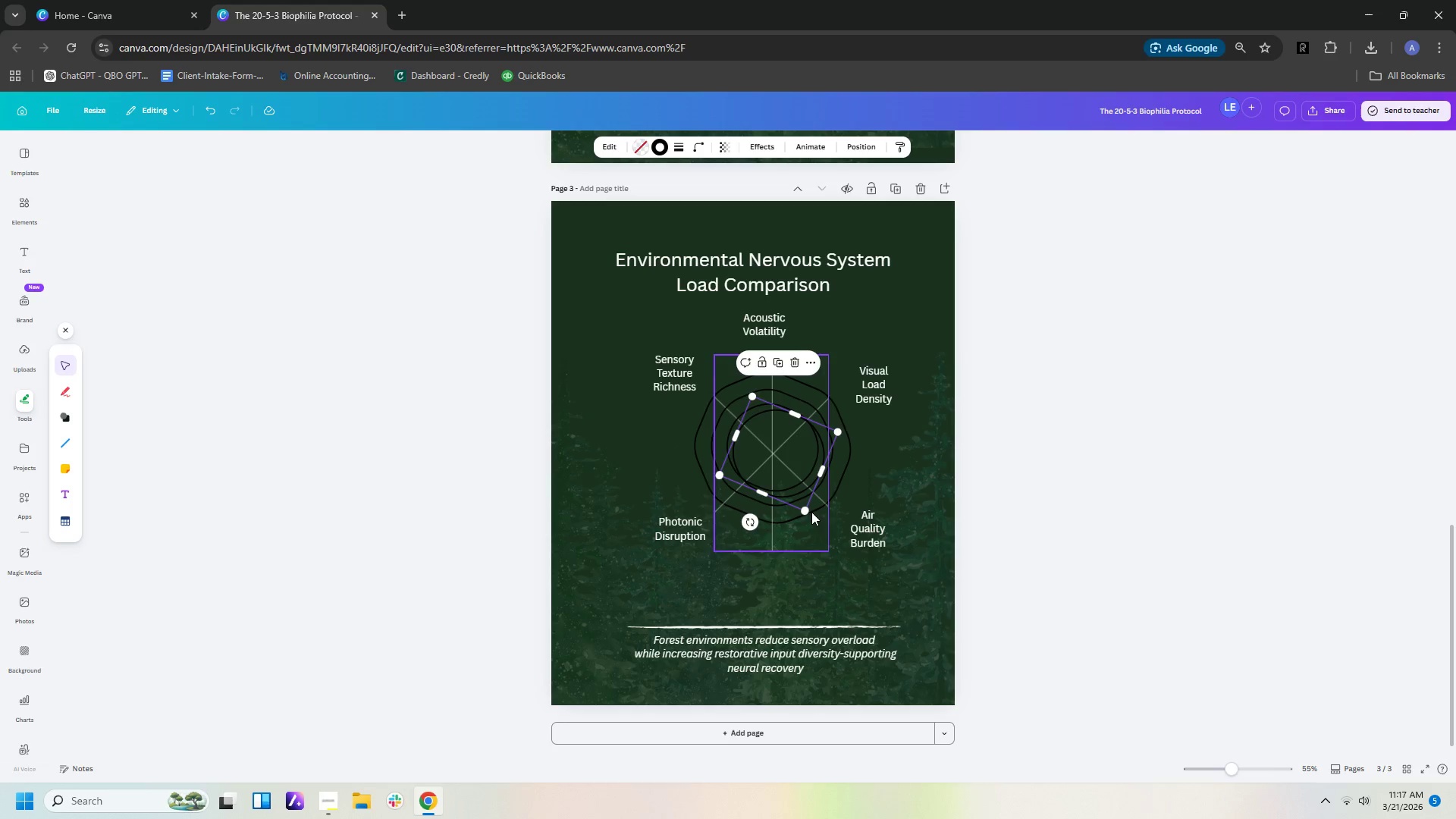 
left_click_drag(start_coordinate=[808, 510], to_coordinate=[796, 477])
 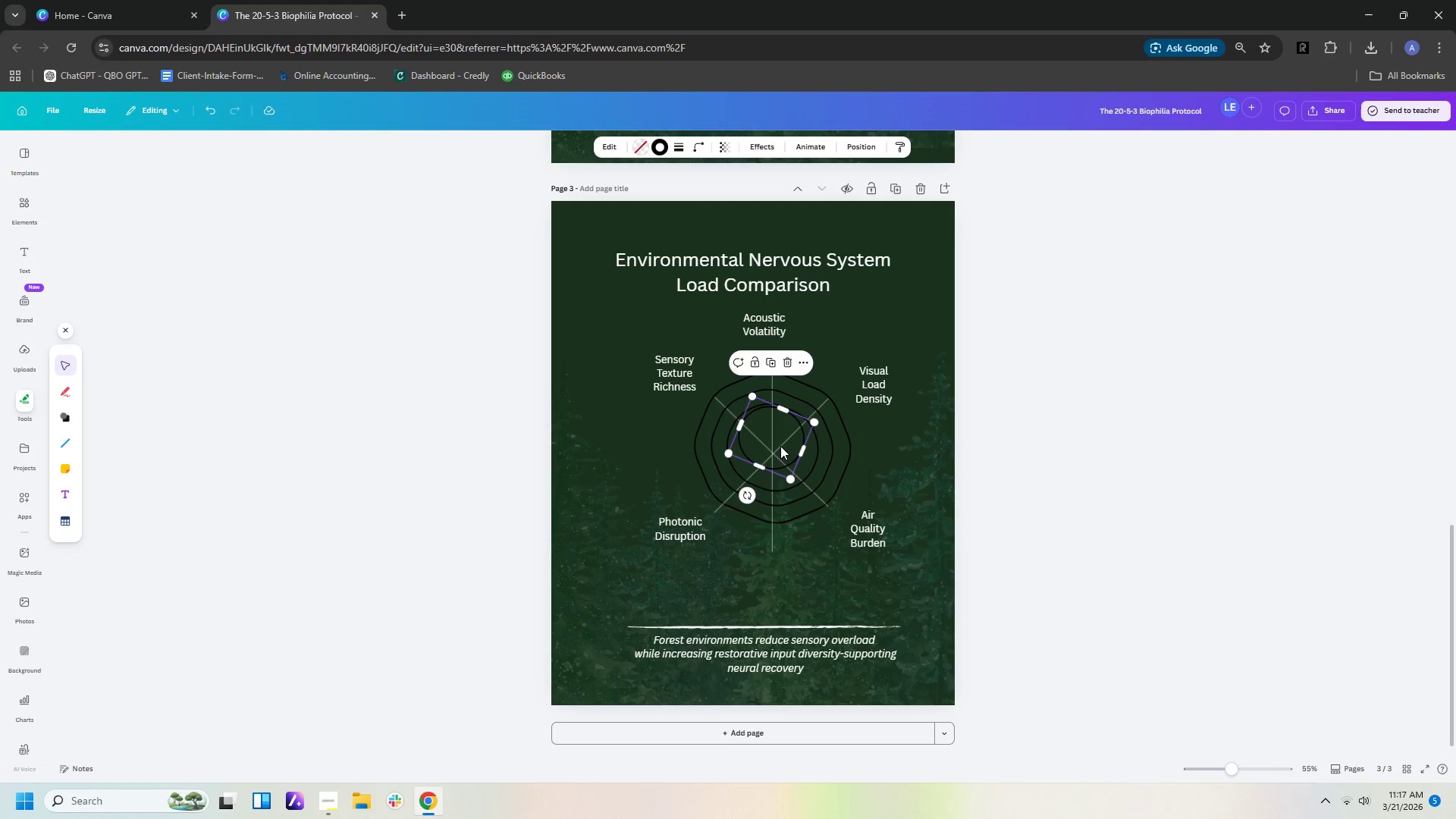 
left_click_drag(start_coordinate=[780, 446], to_coordinate=[781, 453])
 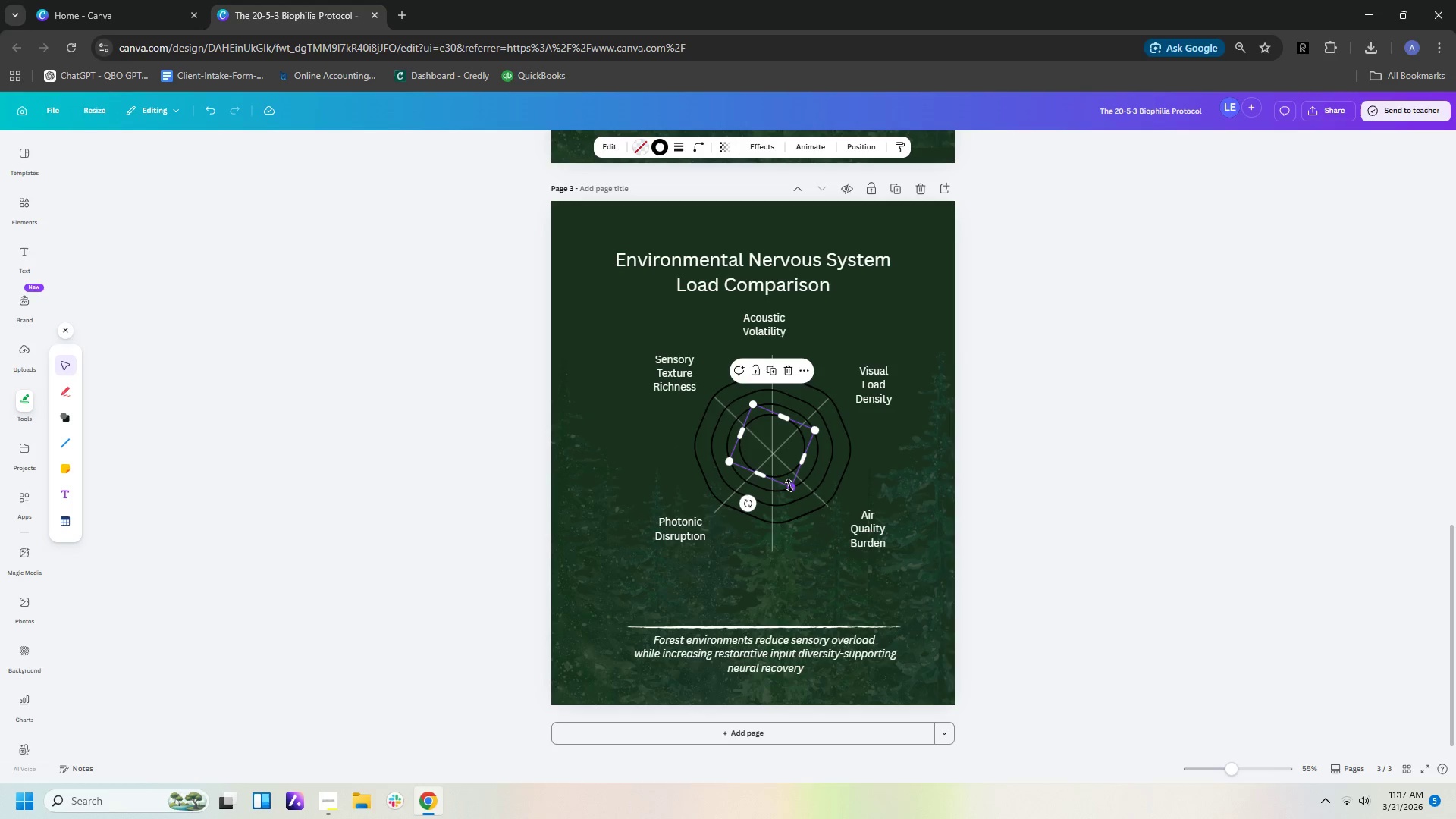 
left_click_drag(start_coordinate=[789, 485], to_coordinate=[789, 480])
 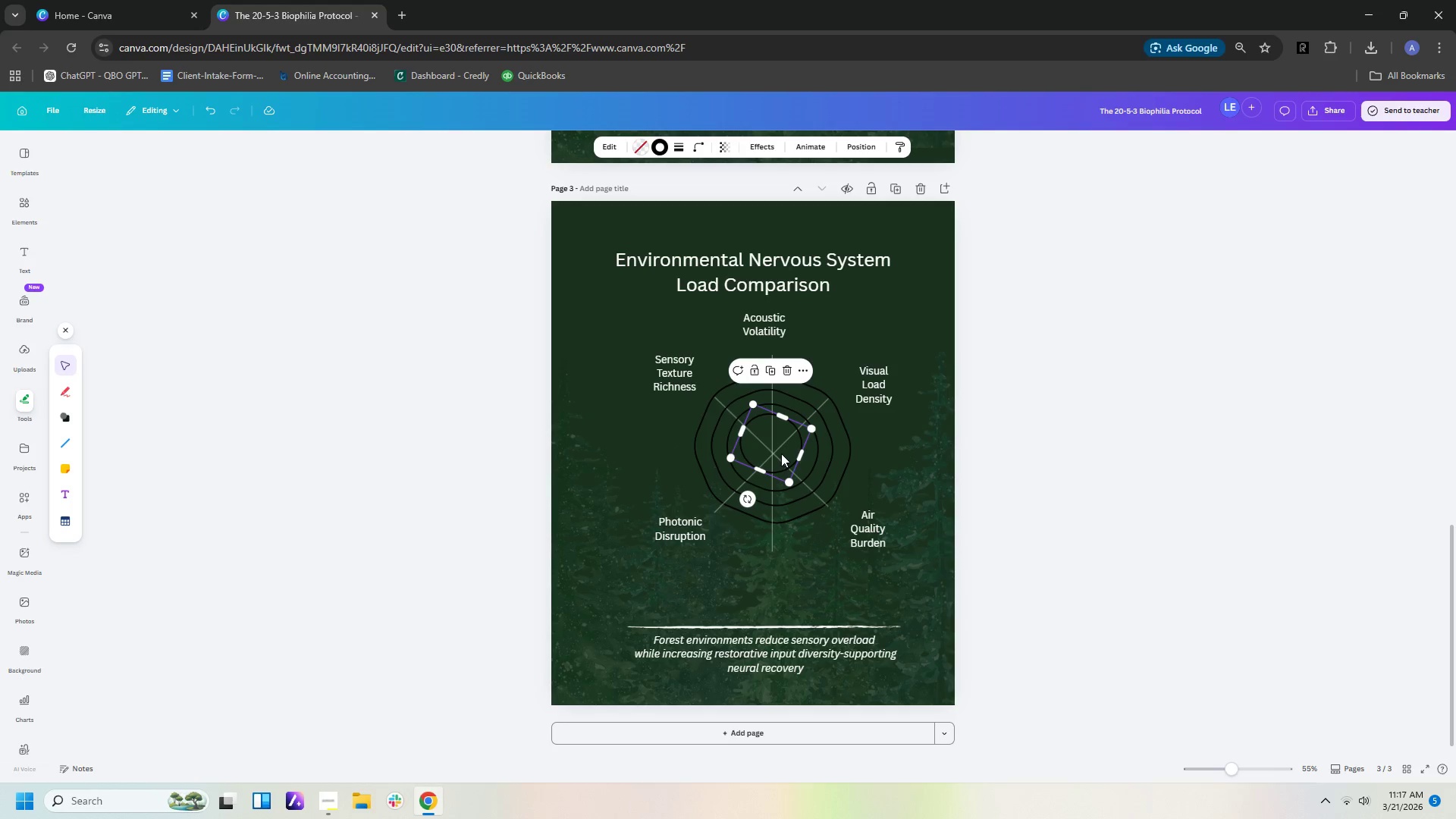 
left_click_drag(start_coordinate=[780, 453], to_coordinate=[782, 463])
 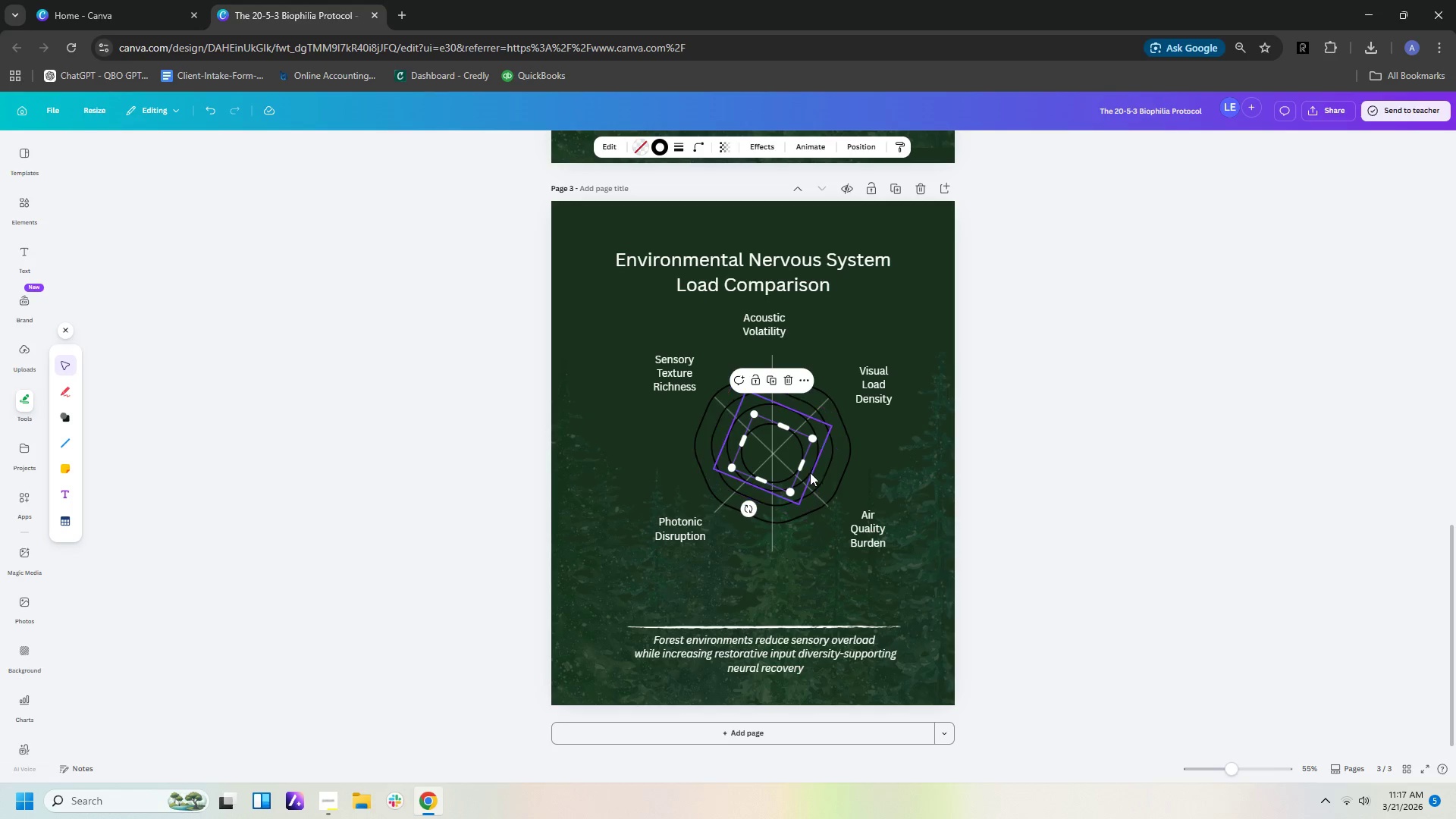 
left_click([808, 471])
 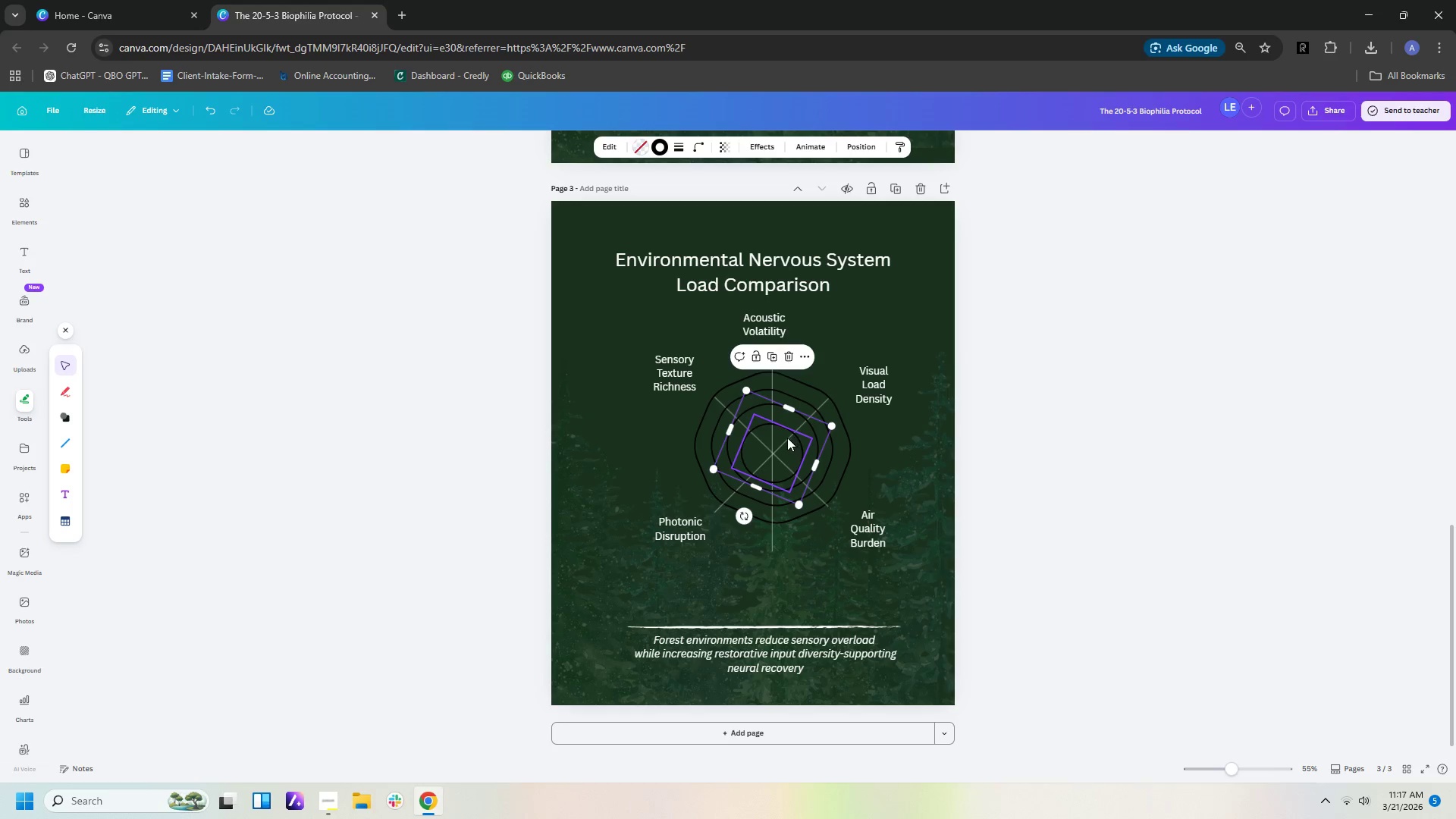 
left_click_drag(start_coordinate=[779, 413], to_coordinate=[779, 418])
 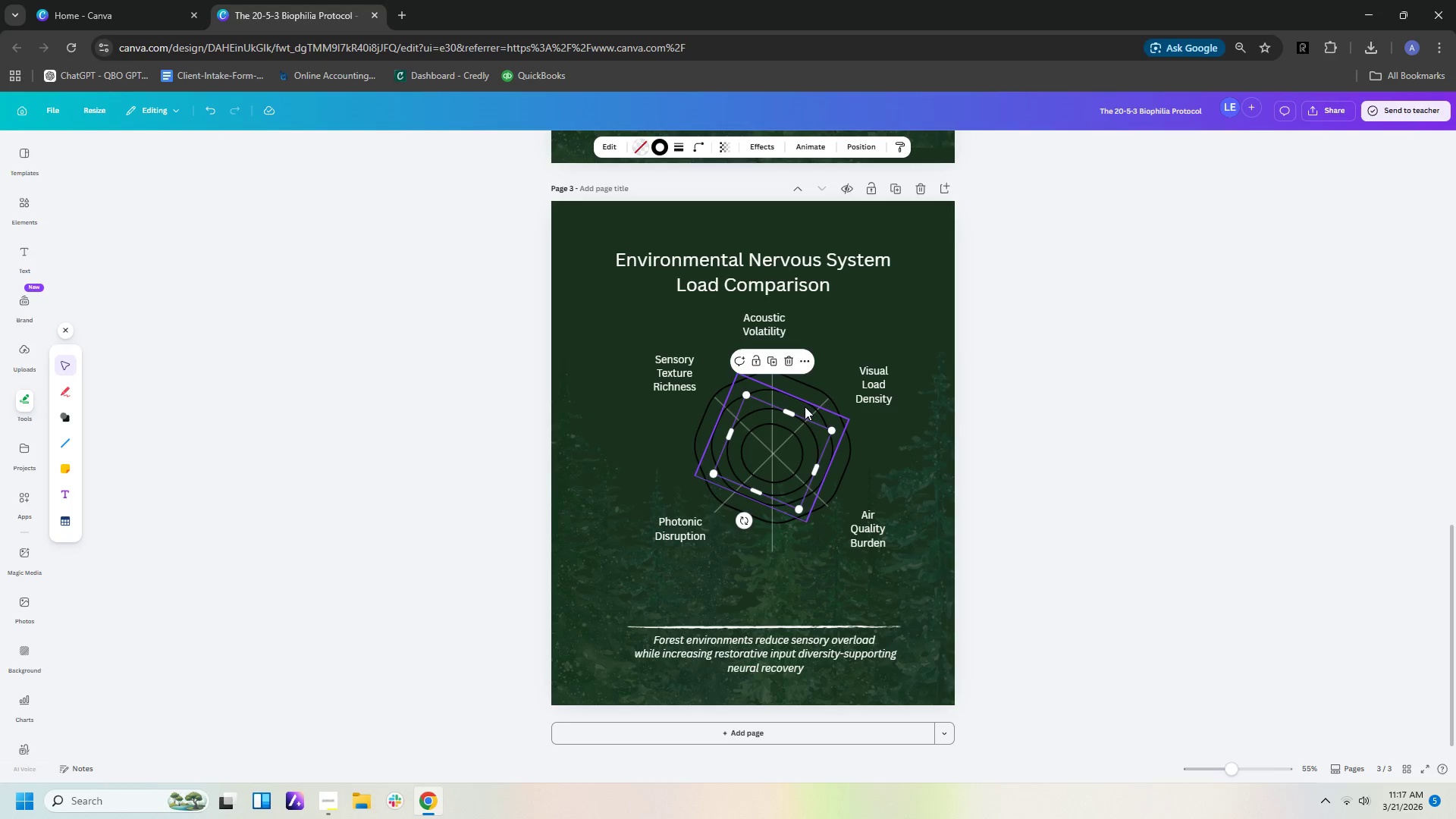 
left_click([805, 407])
 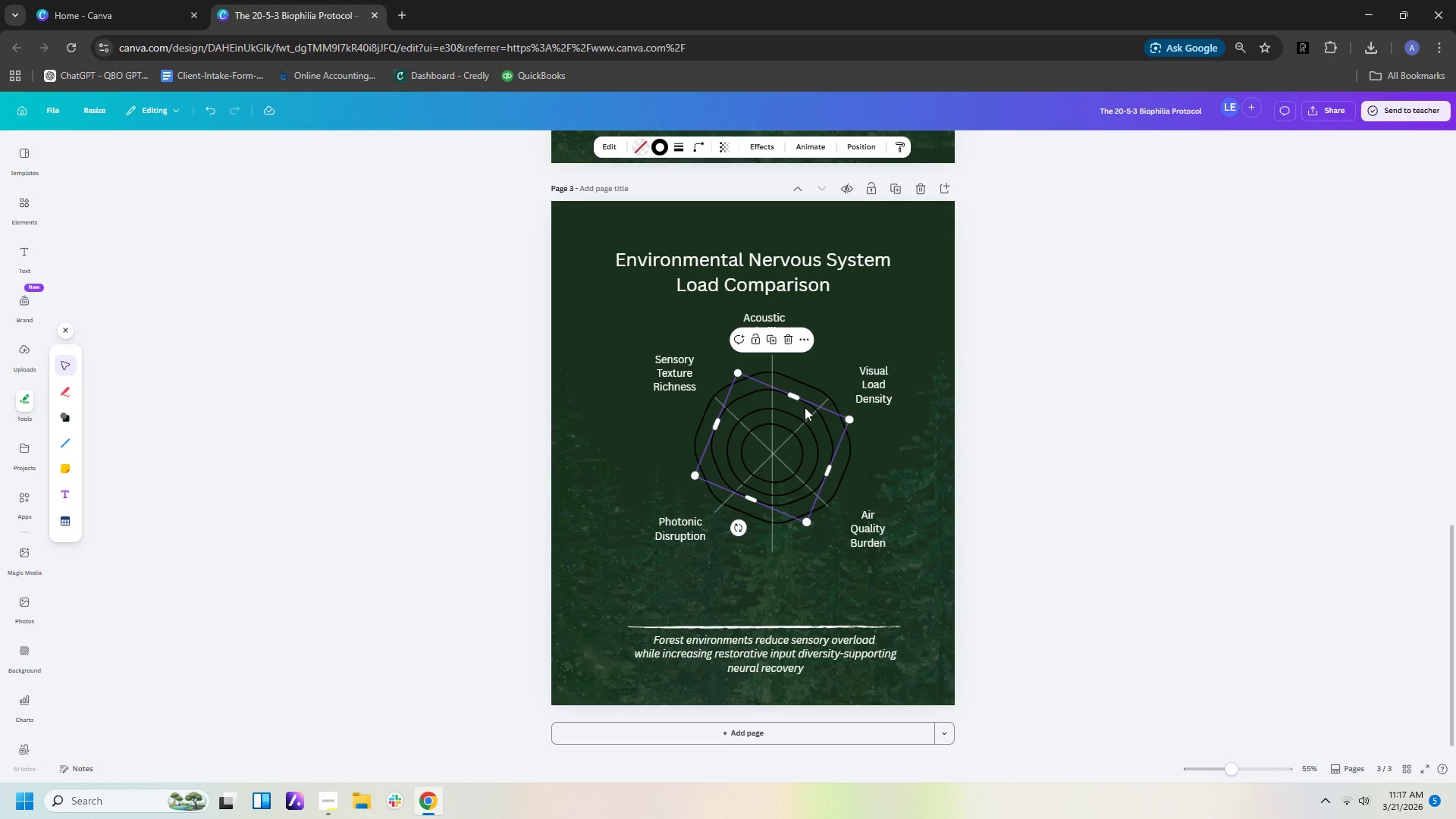 
left_click_drag(start_coordinate=[805, 407], to_coordinate=[805, 413])
 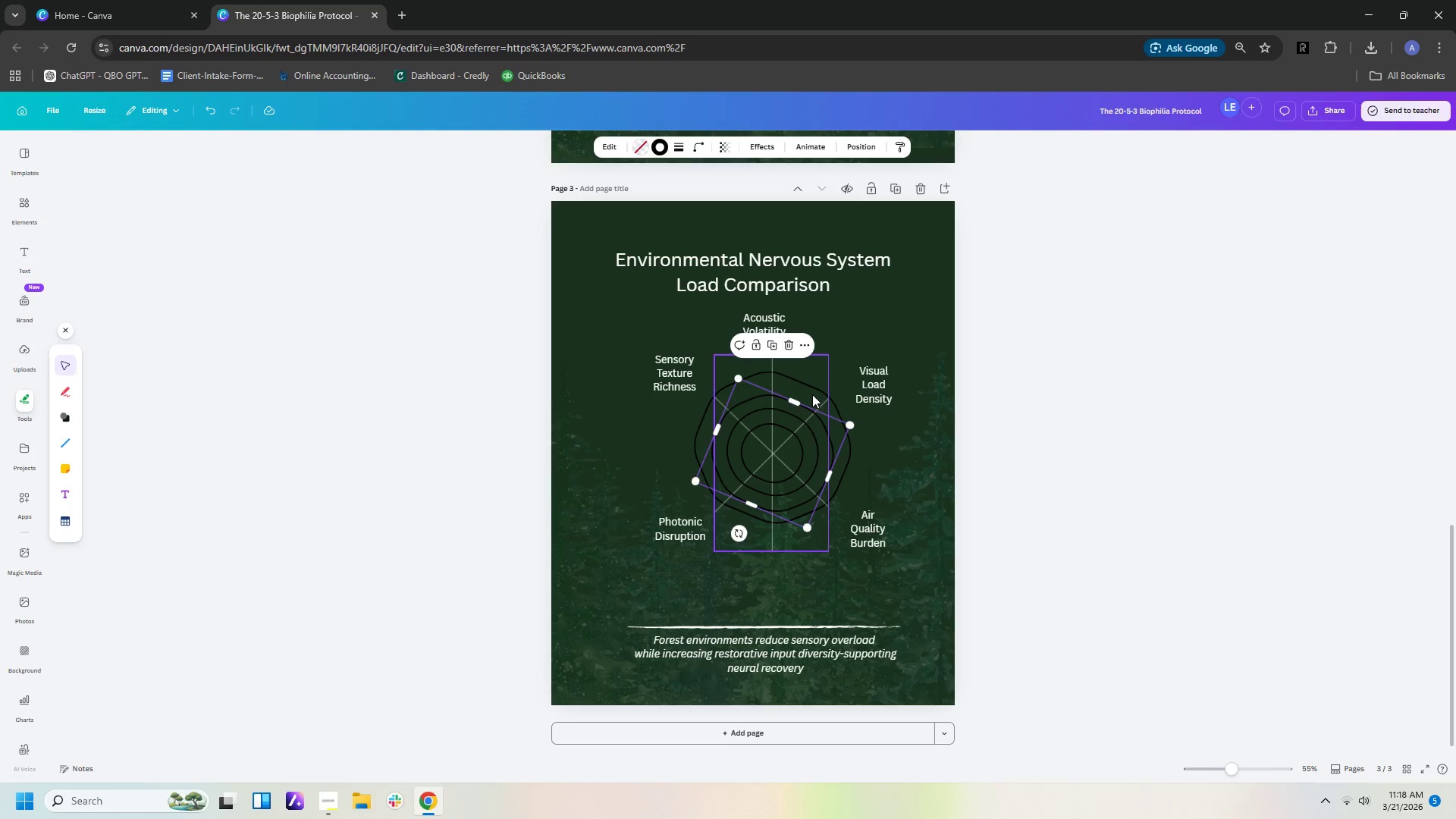 
left_click([812, 394])
 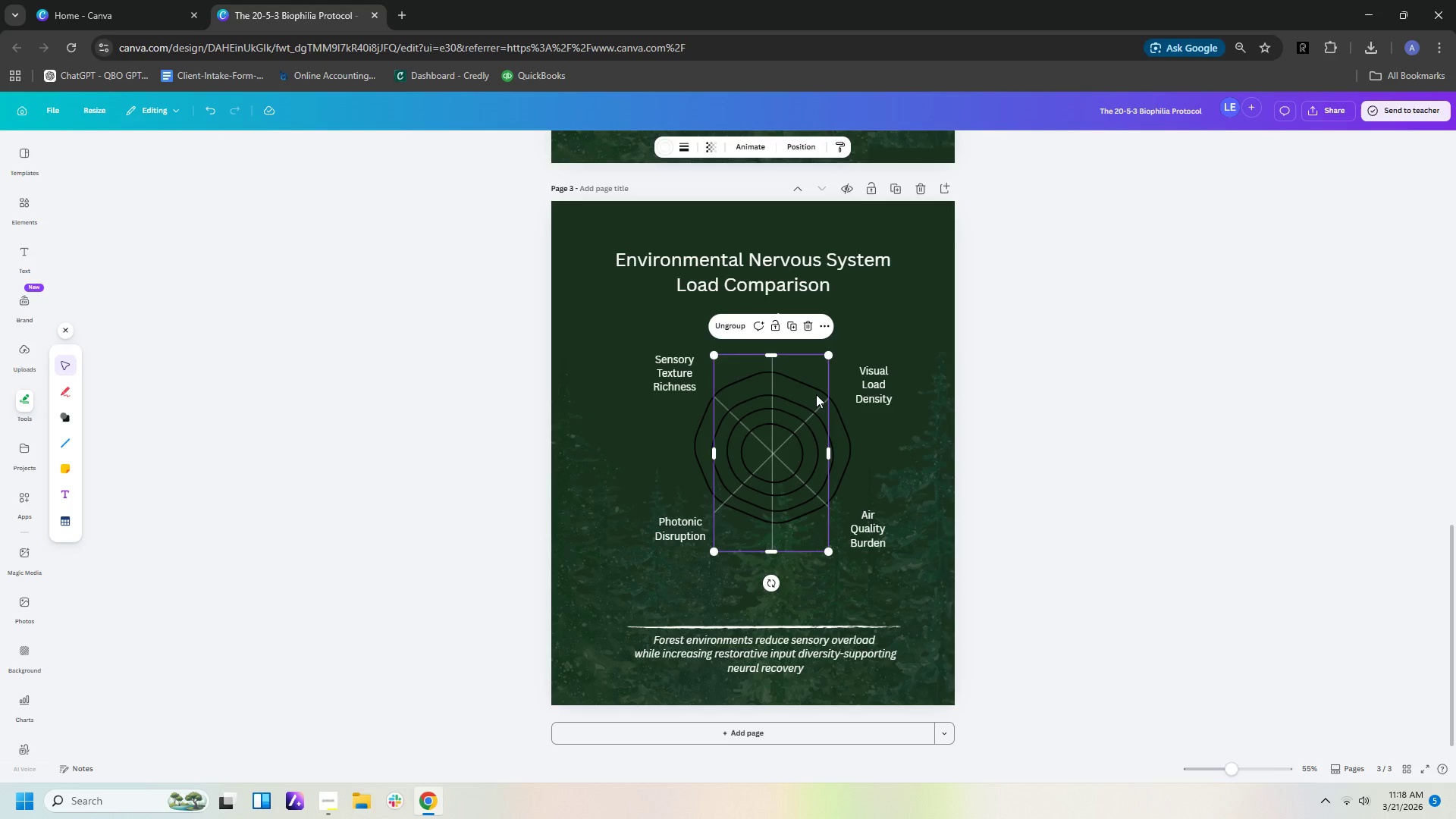 
left_click([816, 394])
 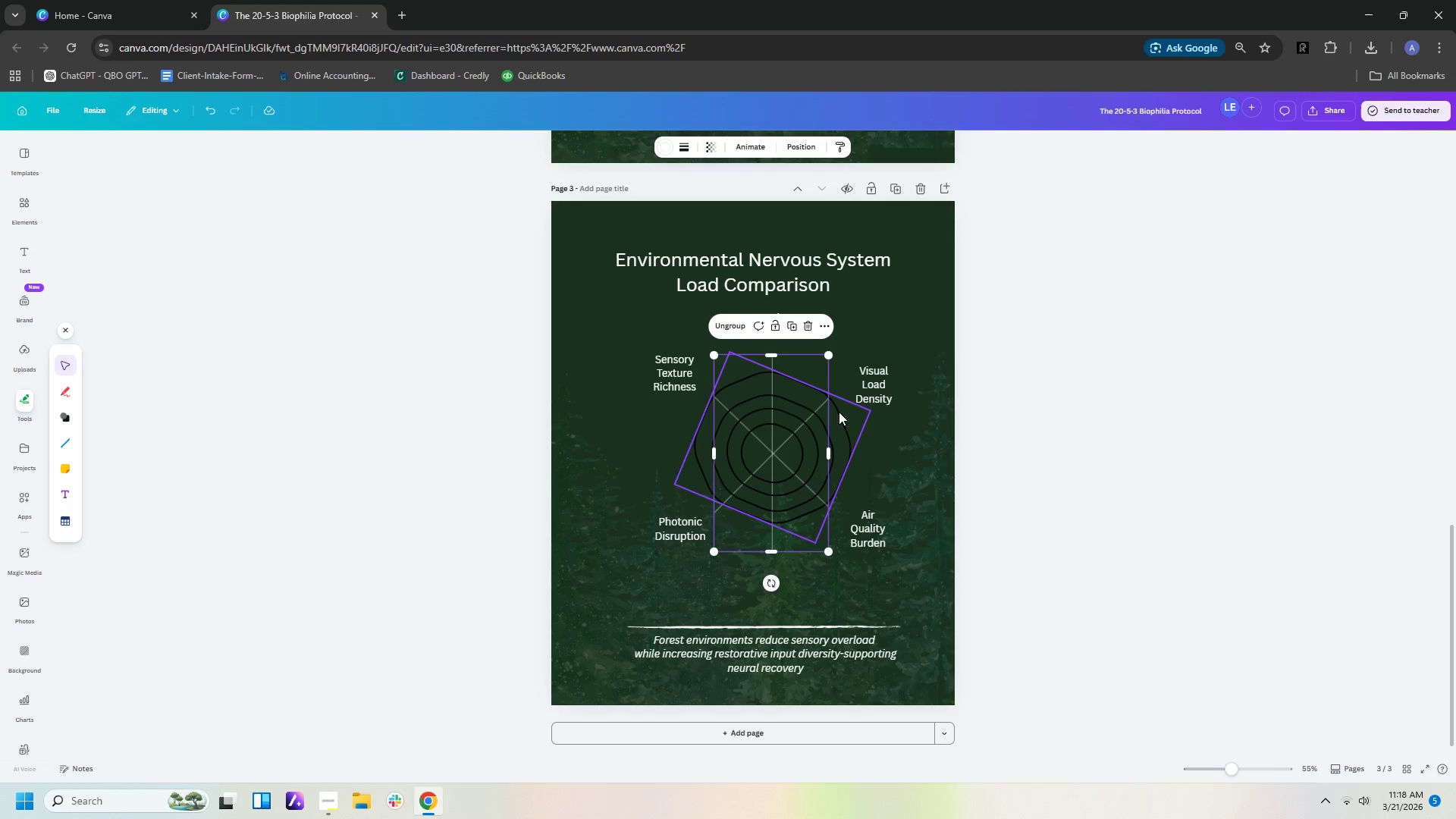 
left_click([839, 416])
 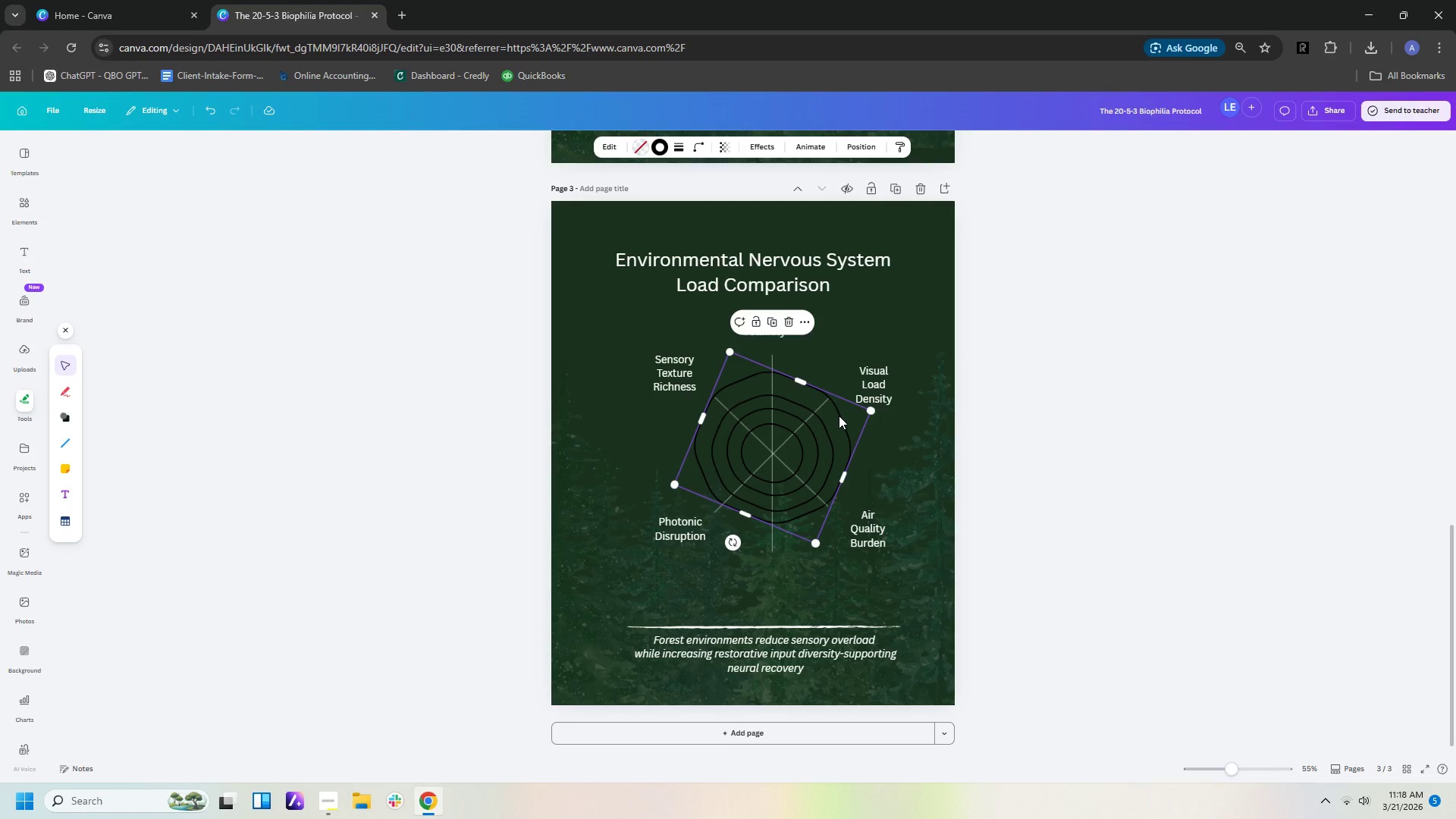 
left_click_drag(start_coordinate=[839, 416], to_coordinate=[839, 420])
 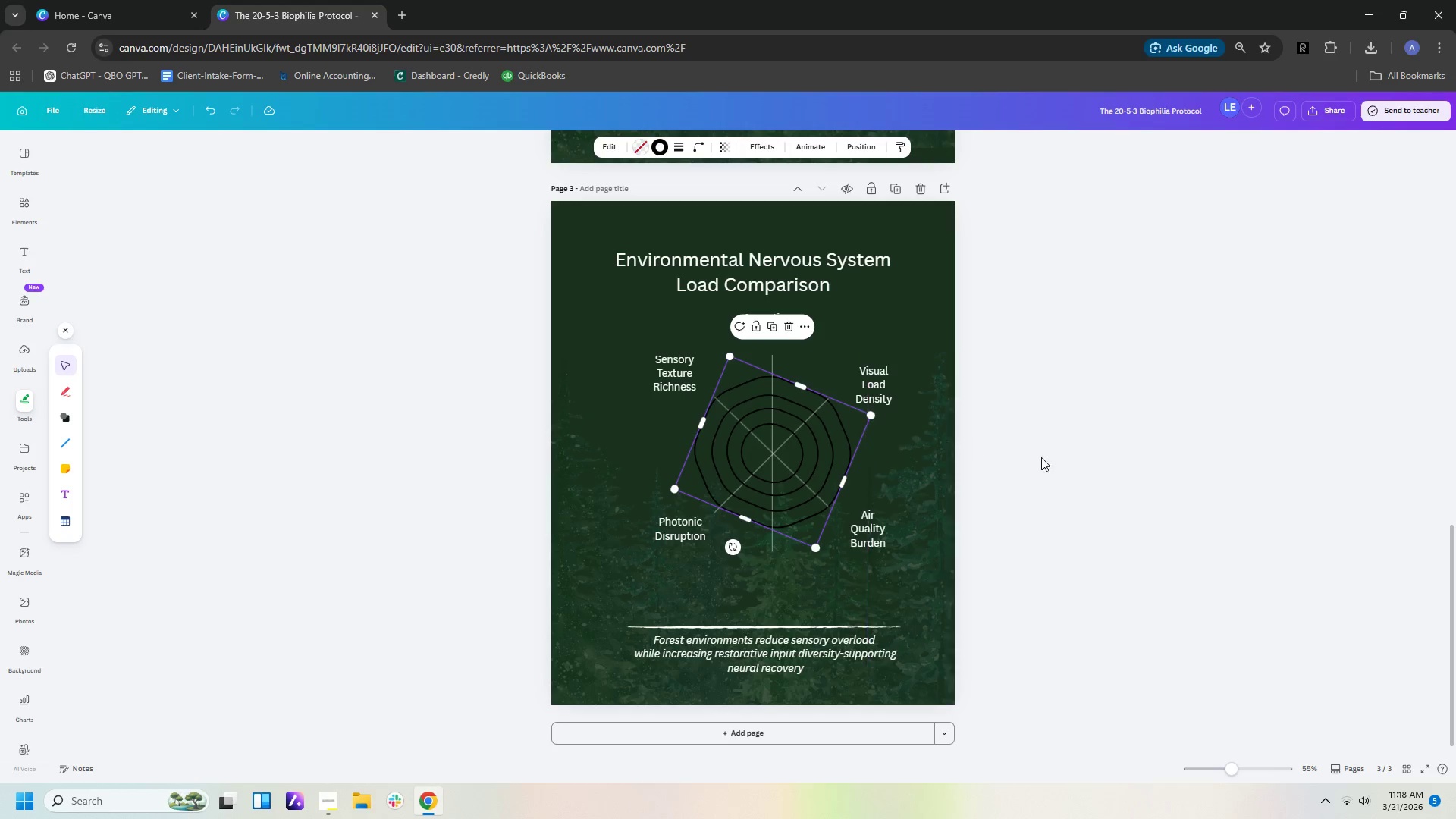 
left_click([1061, 462])
 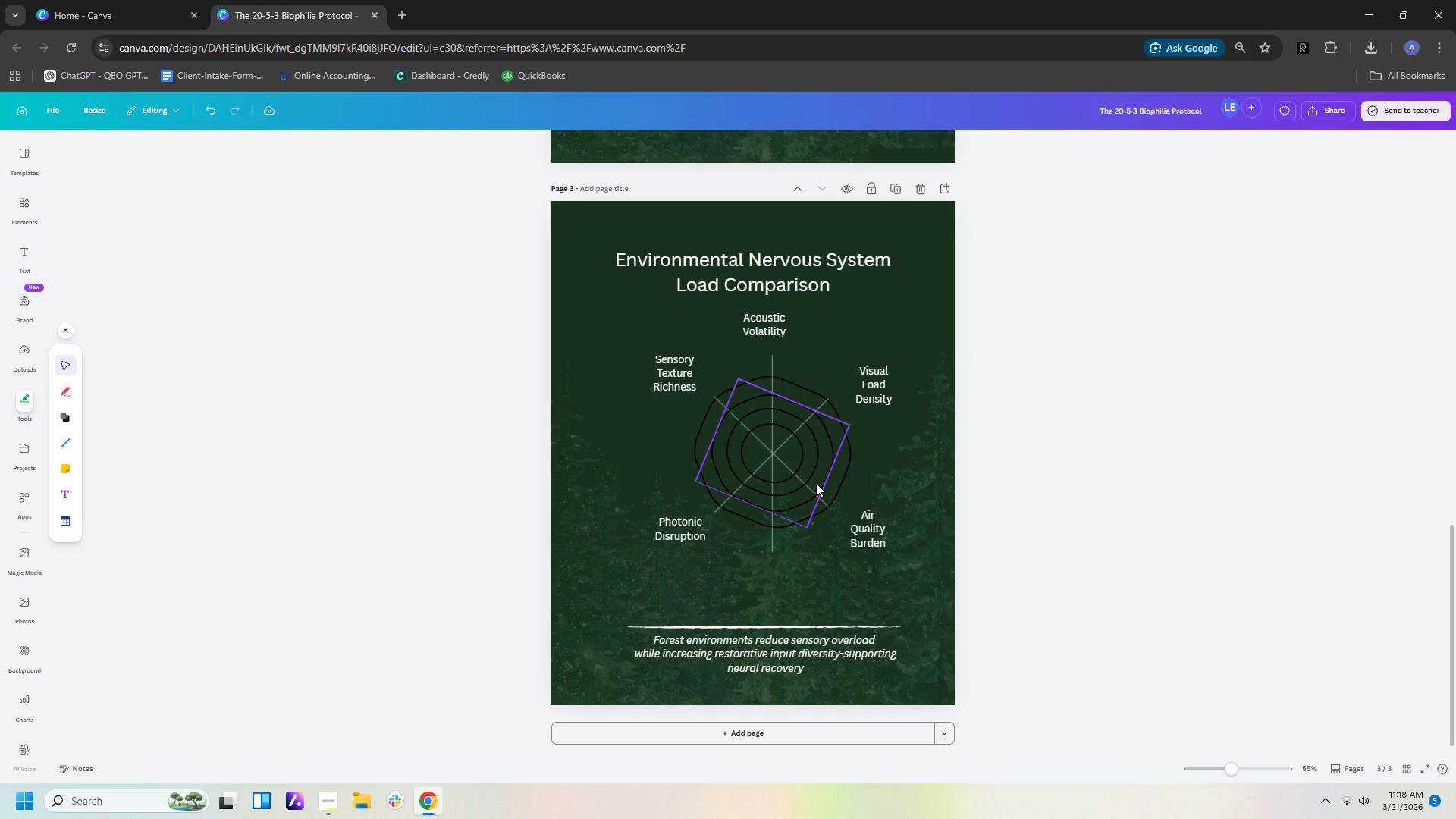 
wait(21.89)
 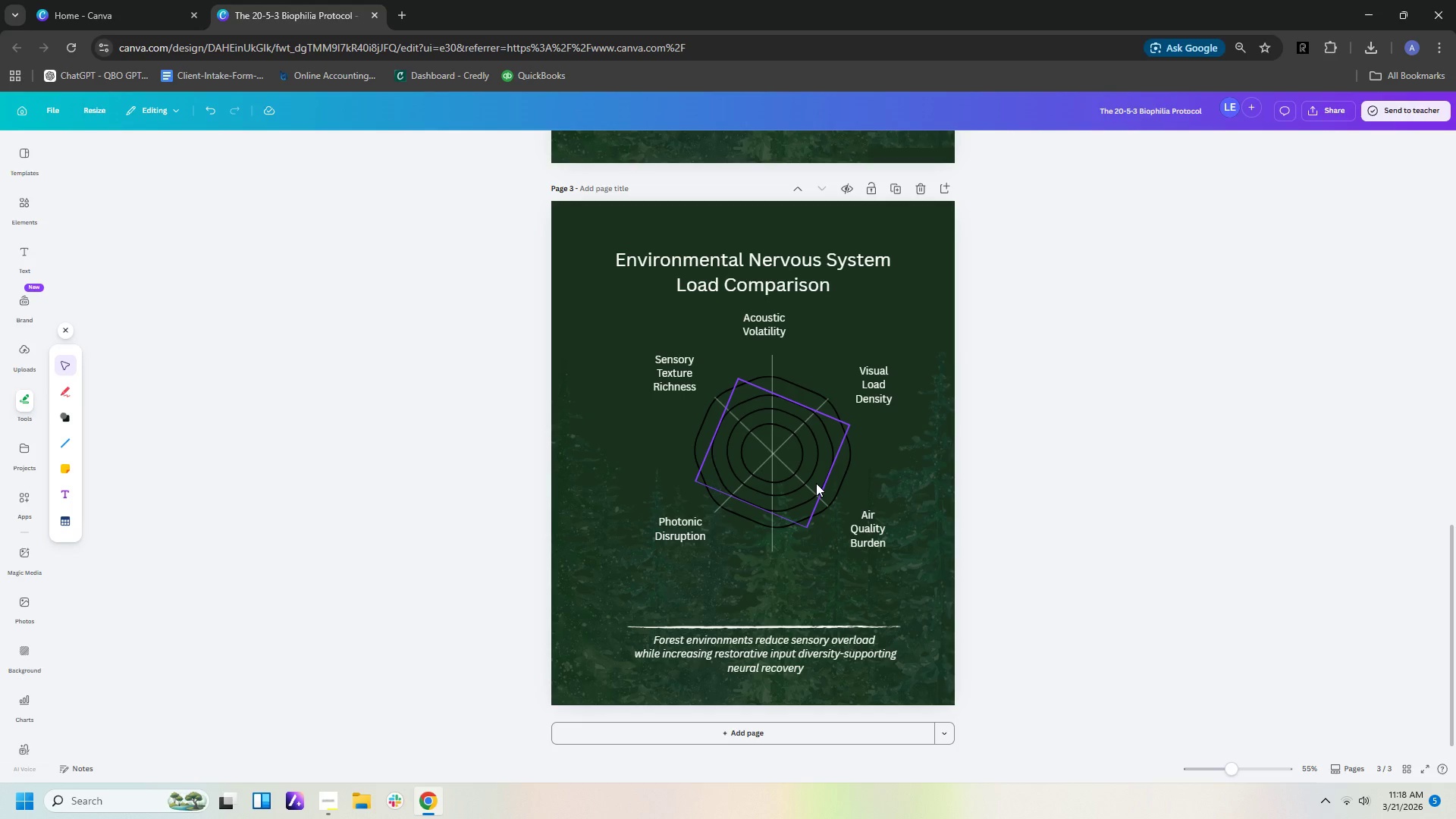 
left_click([773, 358])
 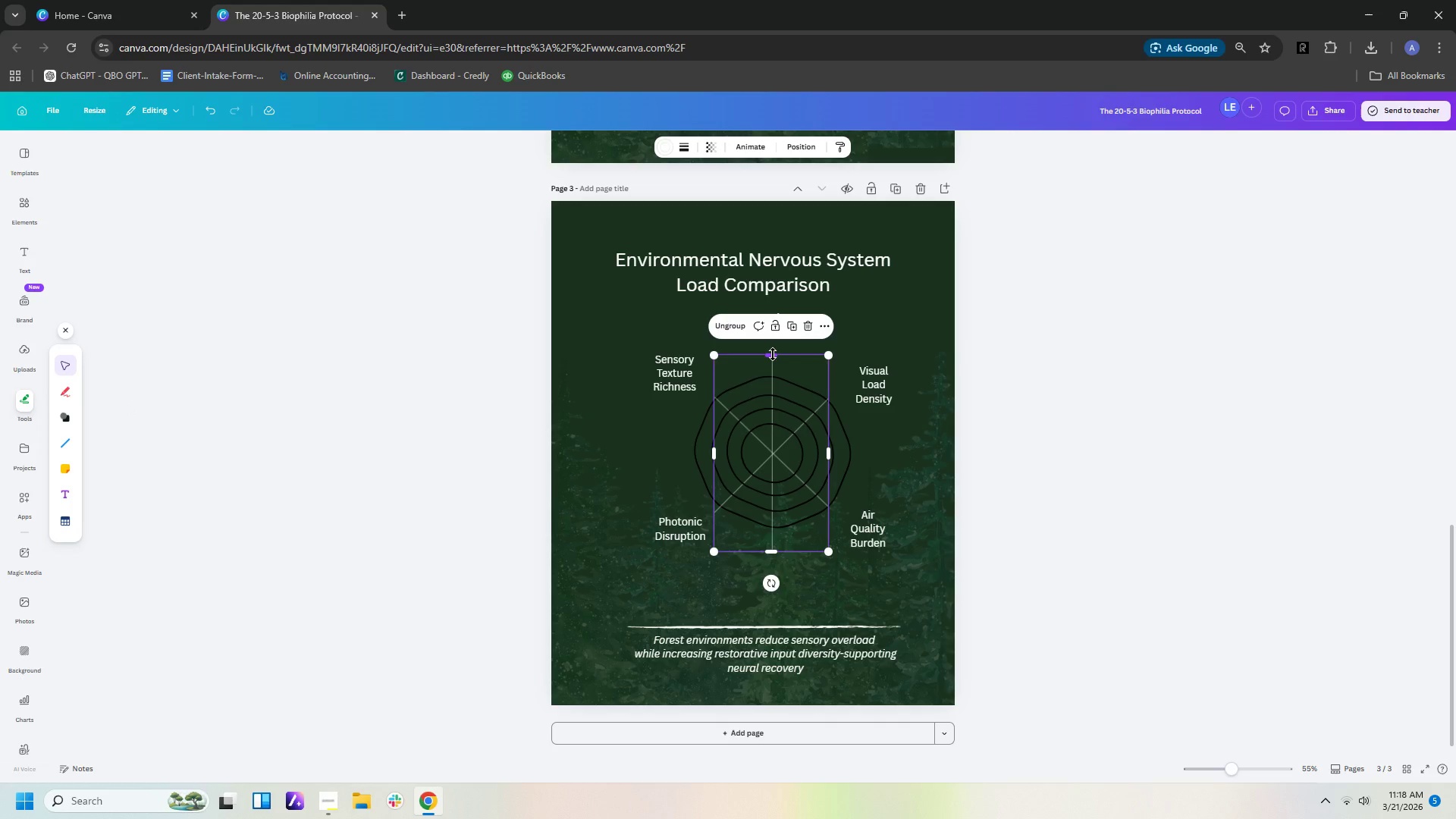 
left_click_drag(start_coordinate=[773, 354], to_coordinate=[769, 375])
 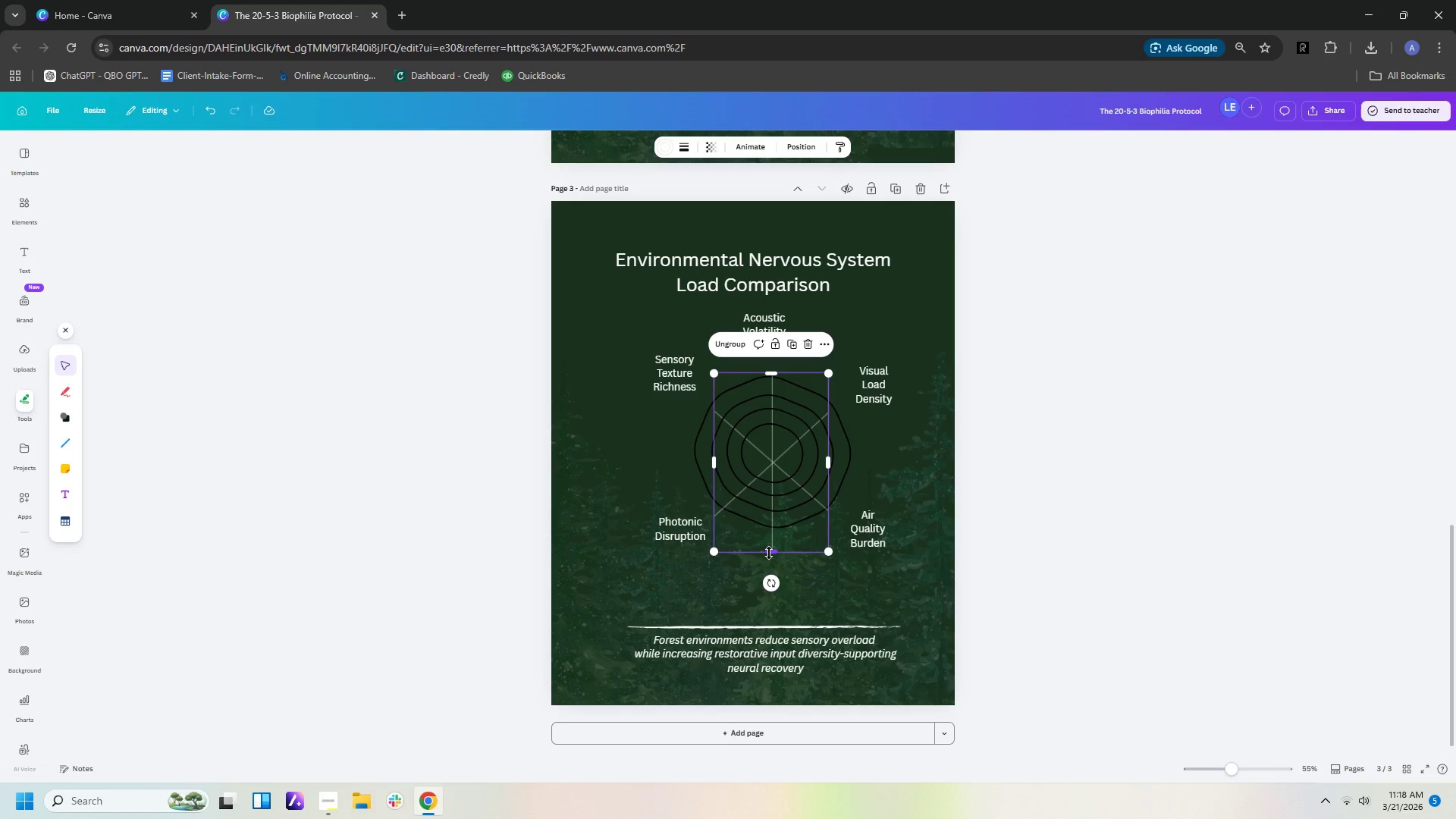 
left_click_drag(start_coordinate=[769, 553], to_coordinate=[770, 528])
 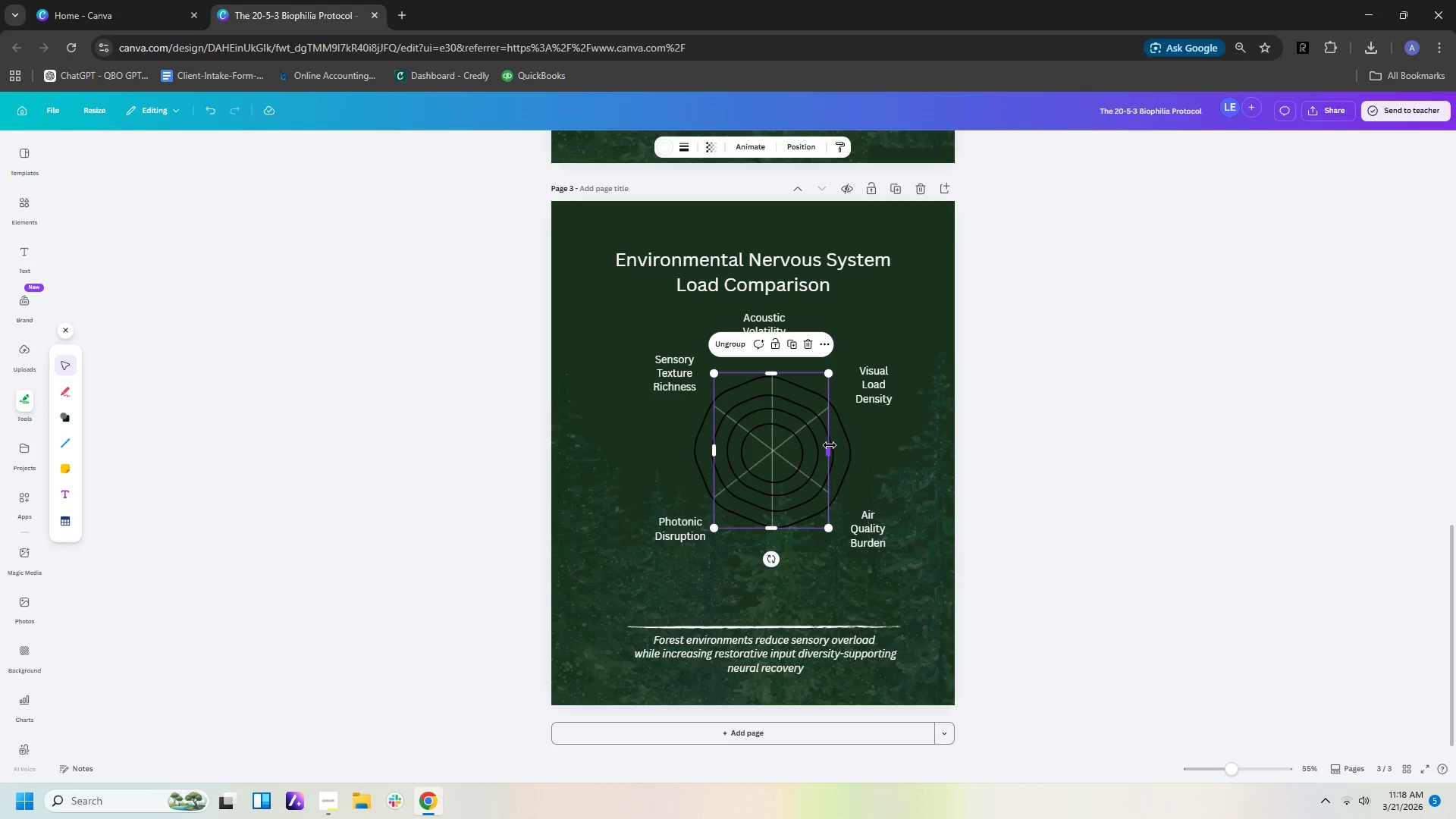 
left_click_drag(start_coordinate=[830, 445], to_coordinate=[839, 446])
 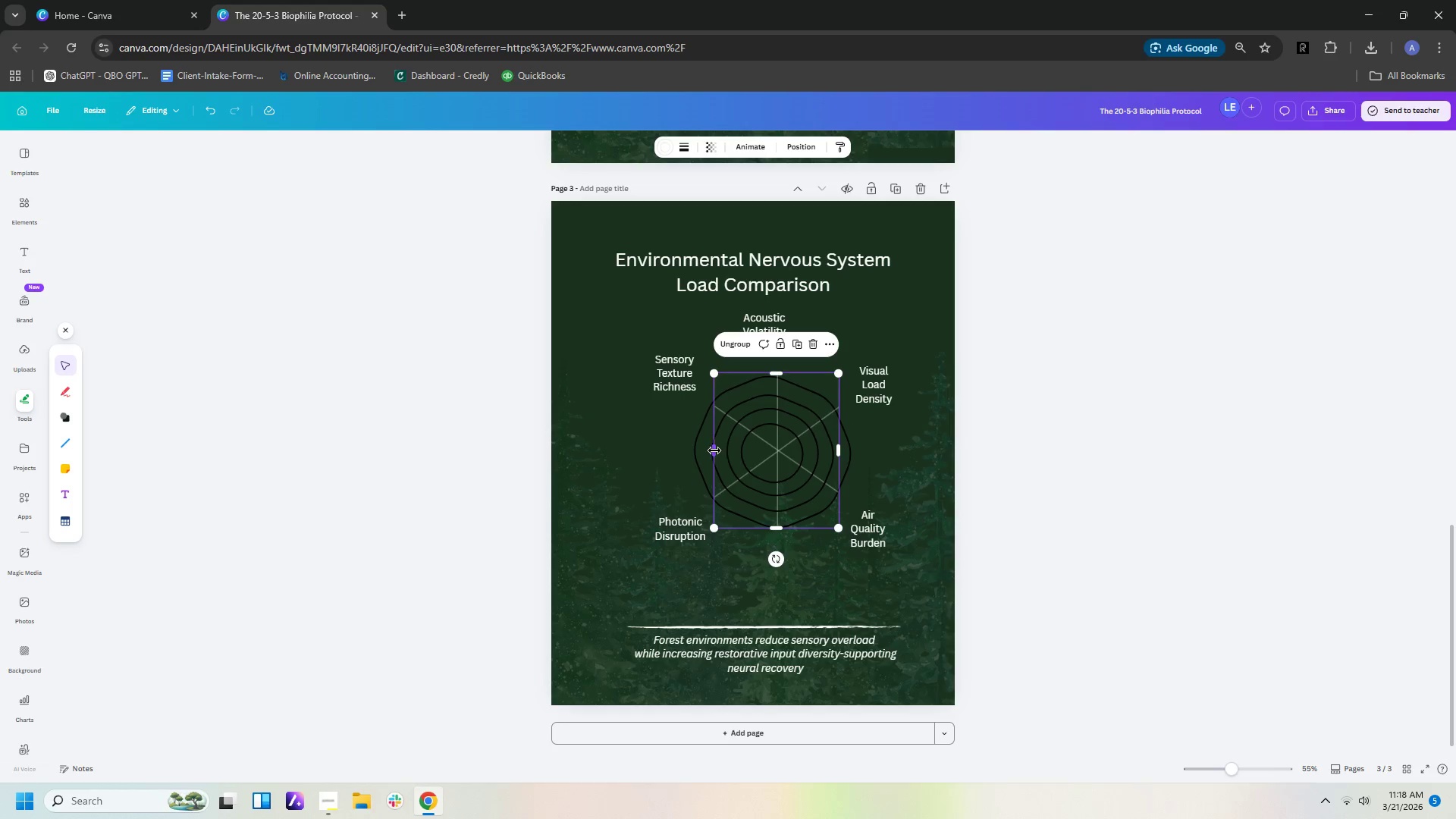 
left_click_drag(start_coordinate=[714, 450], to_coordinate=[710, 450])
 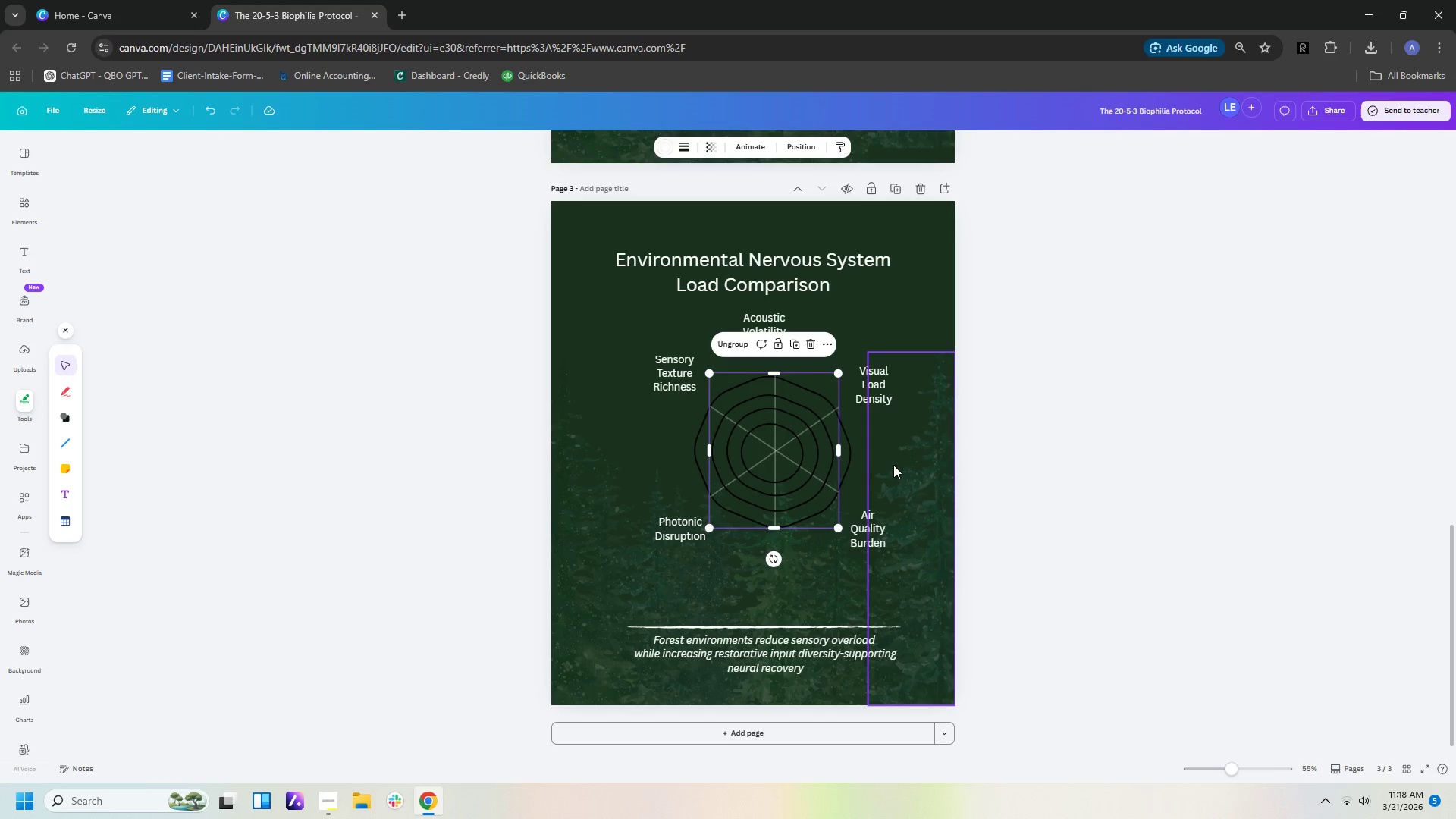 
left_click([893, 465])
 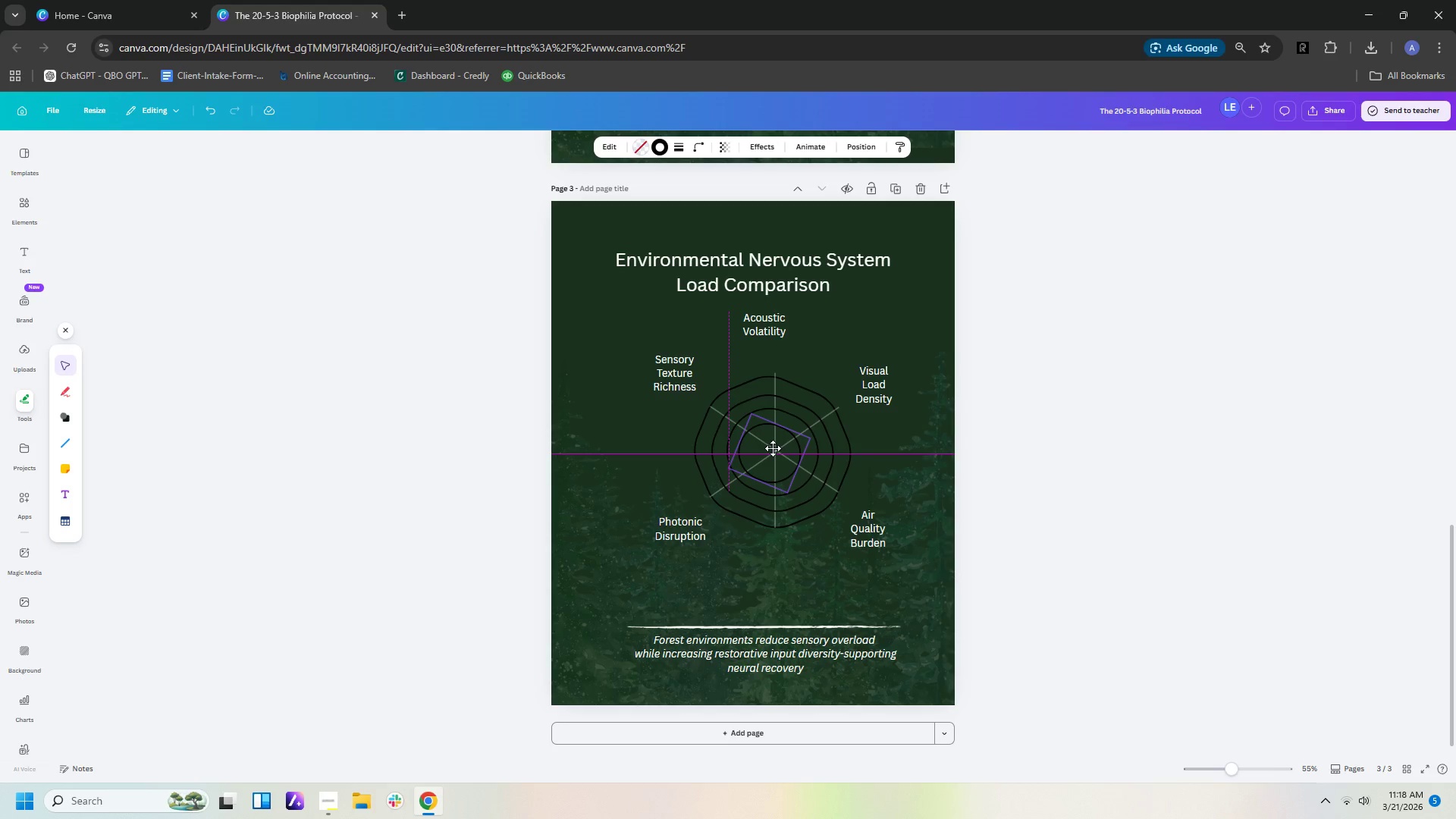 
left_click([938, 479])
 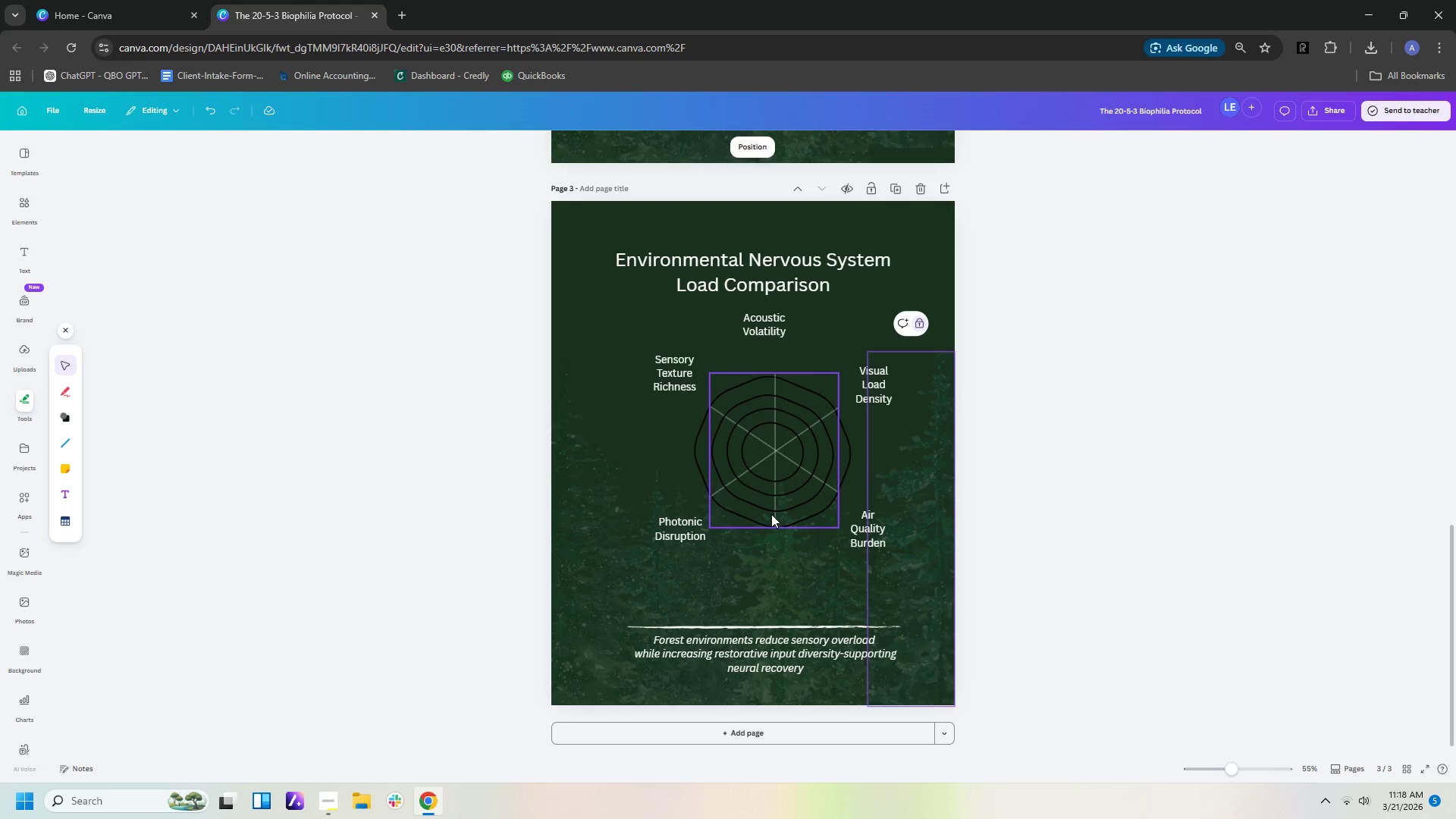 
left_click([771, 517])
 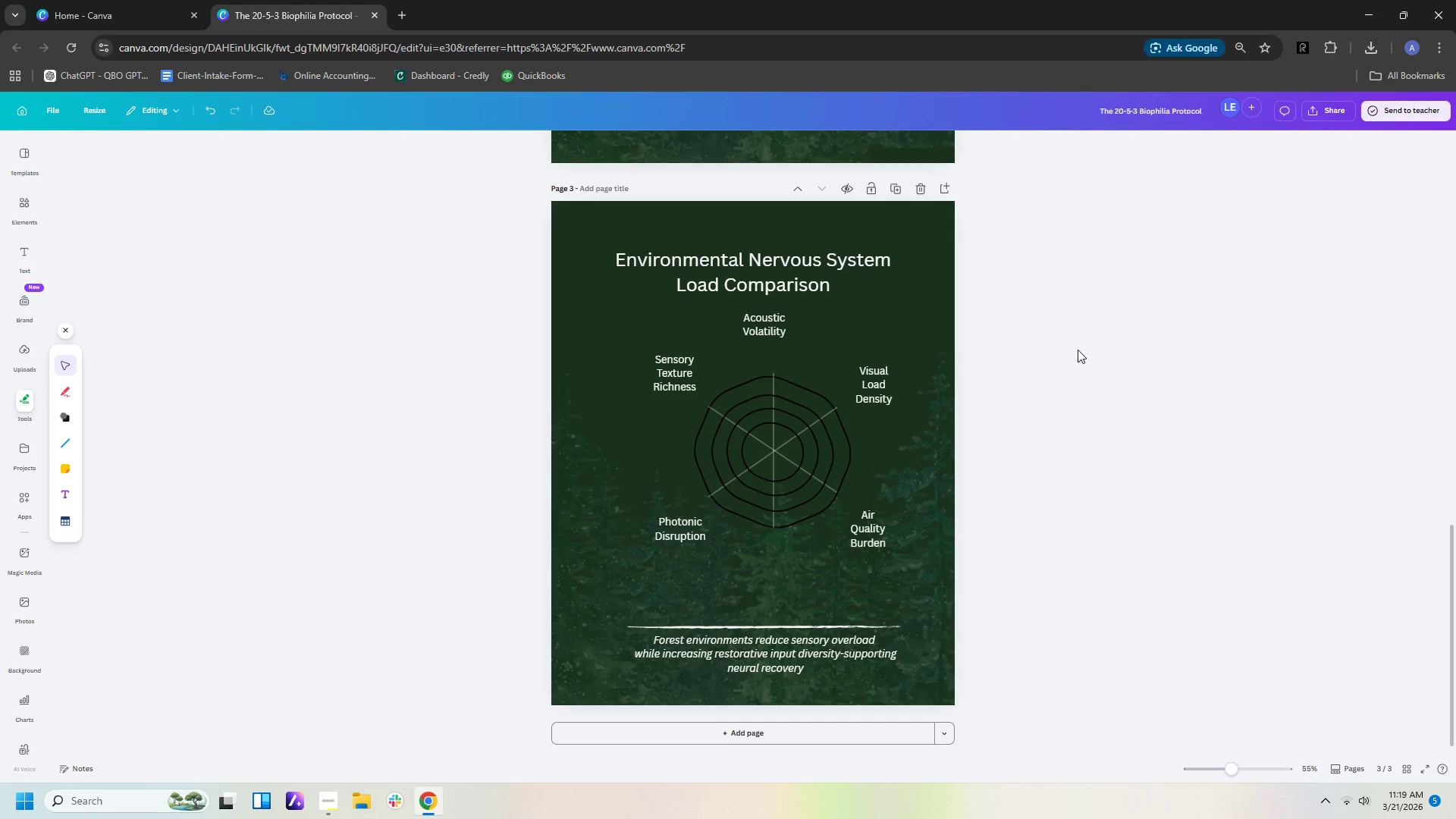 
wait(28.95)
 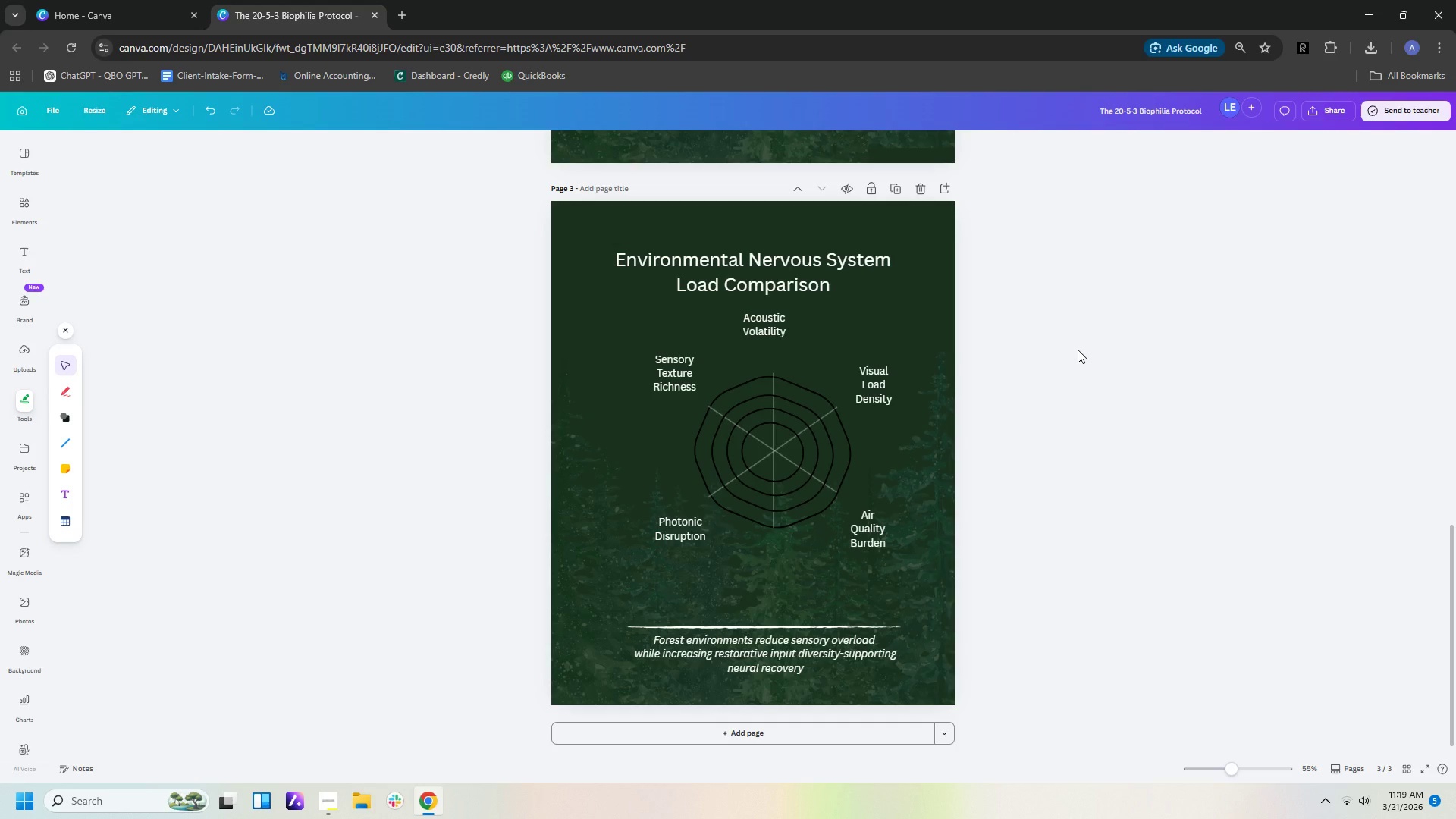 
left_click([60, 416])
 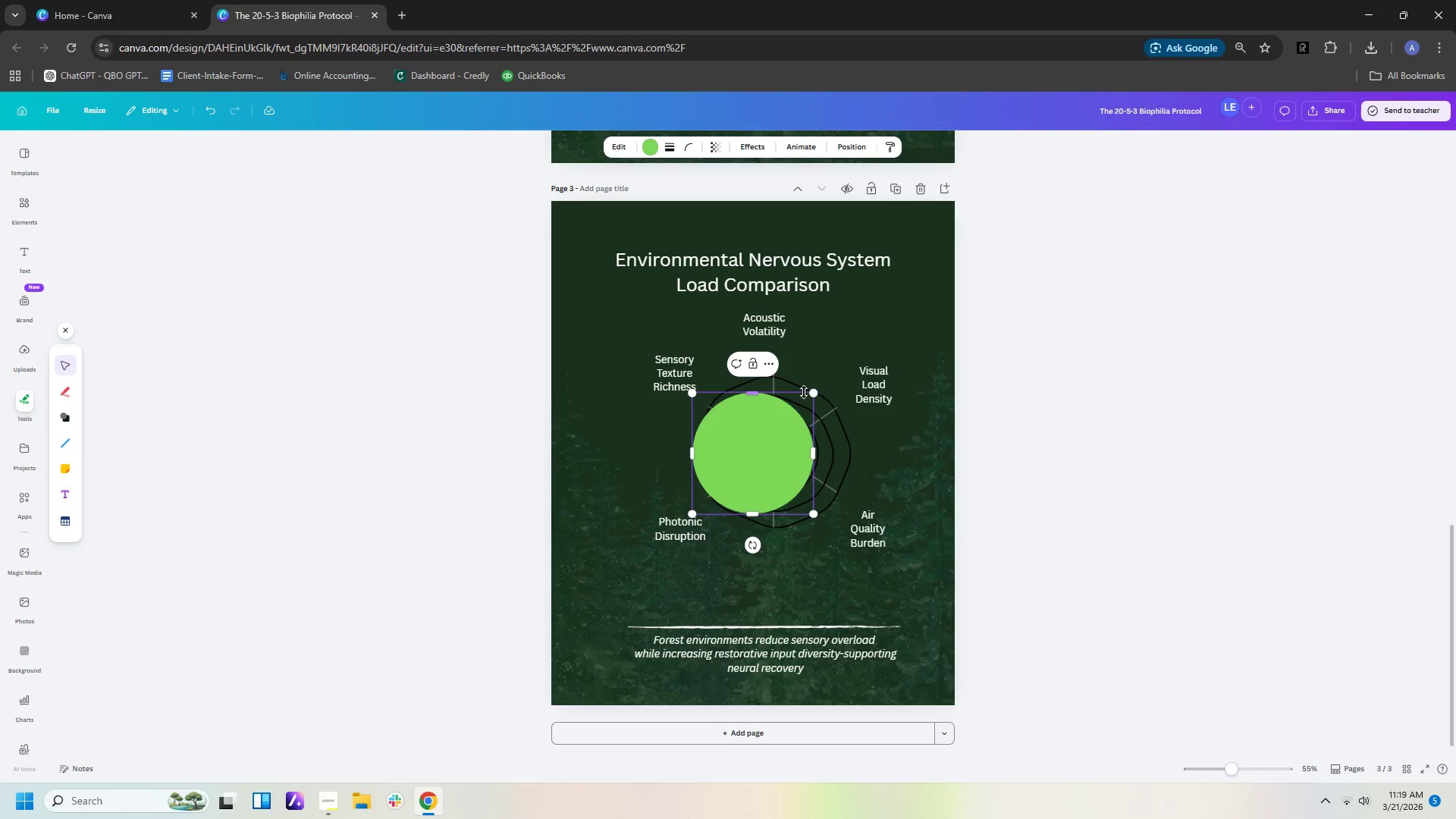 
left_click_drag(start_coordinate=[816, 394], to_coordinate=[714, 521])
 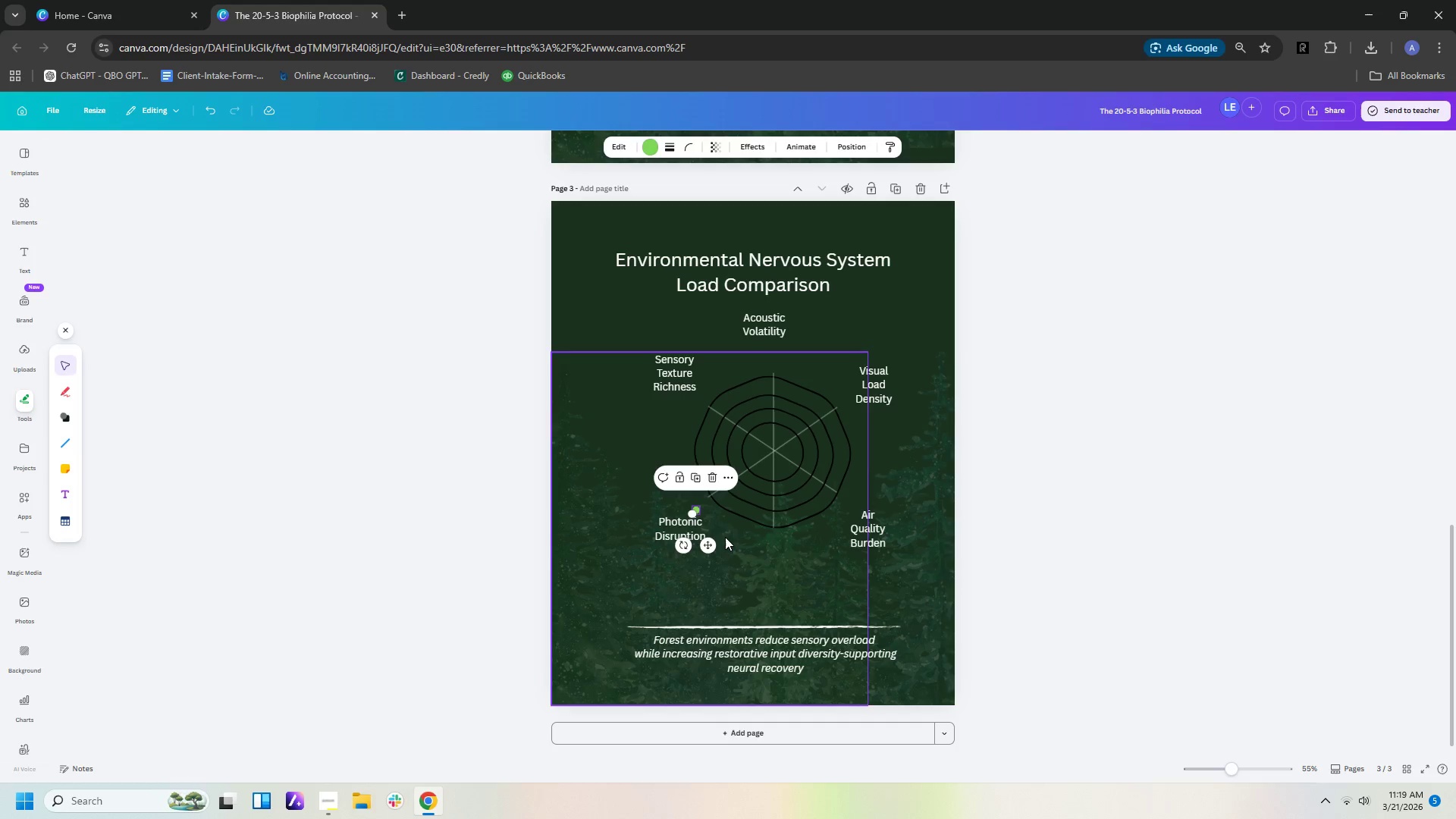 
left_click([725, 538])
 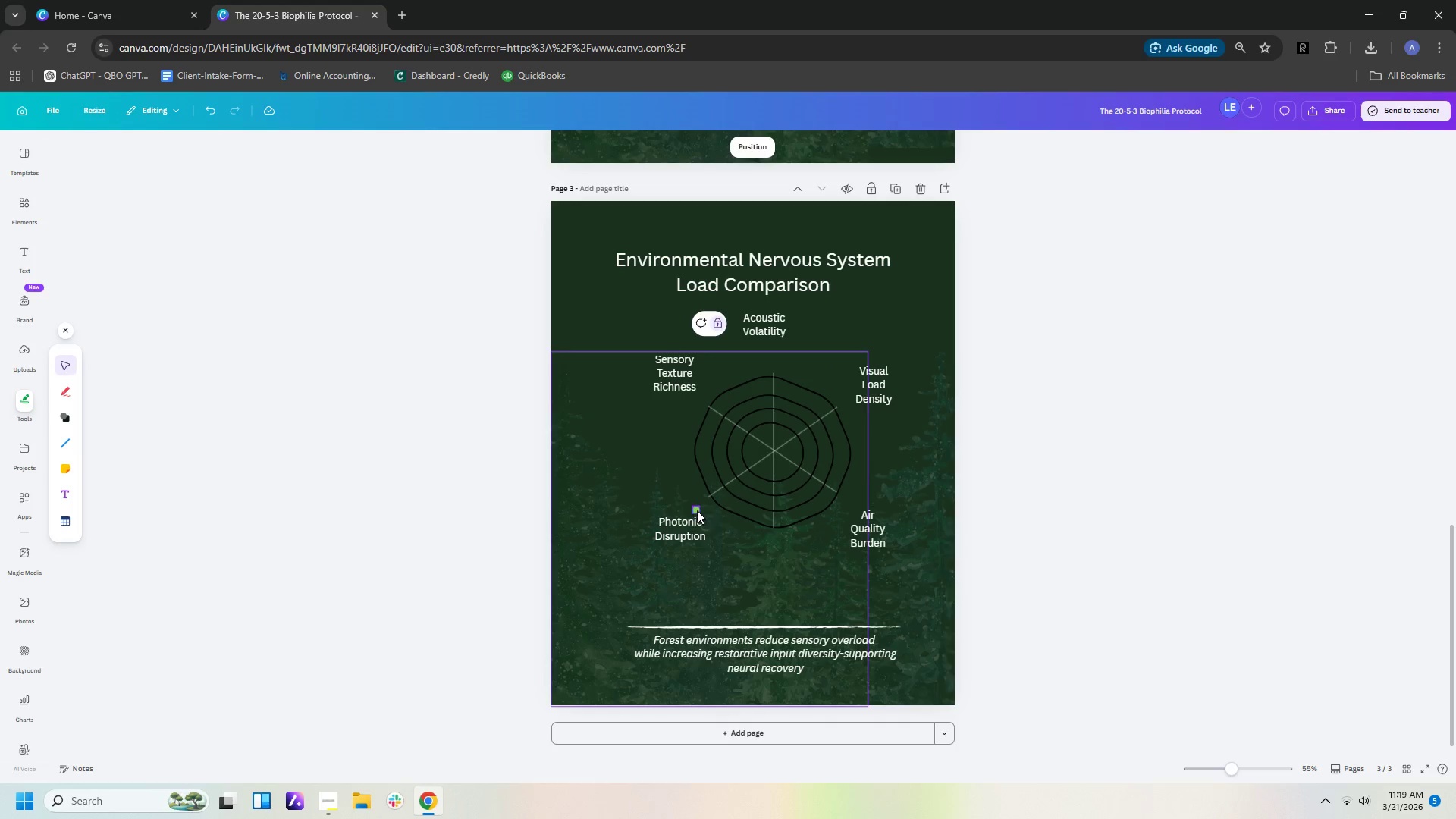 
left_click_drag(start_coordinate=[695, 510], to_coordinate=[772, 526])
 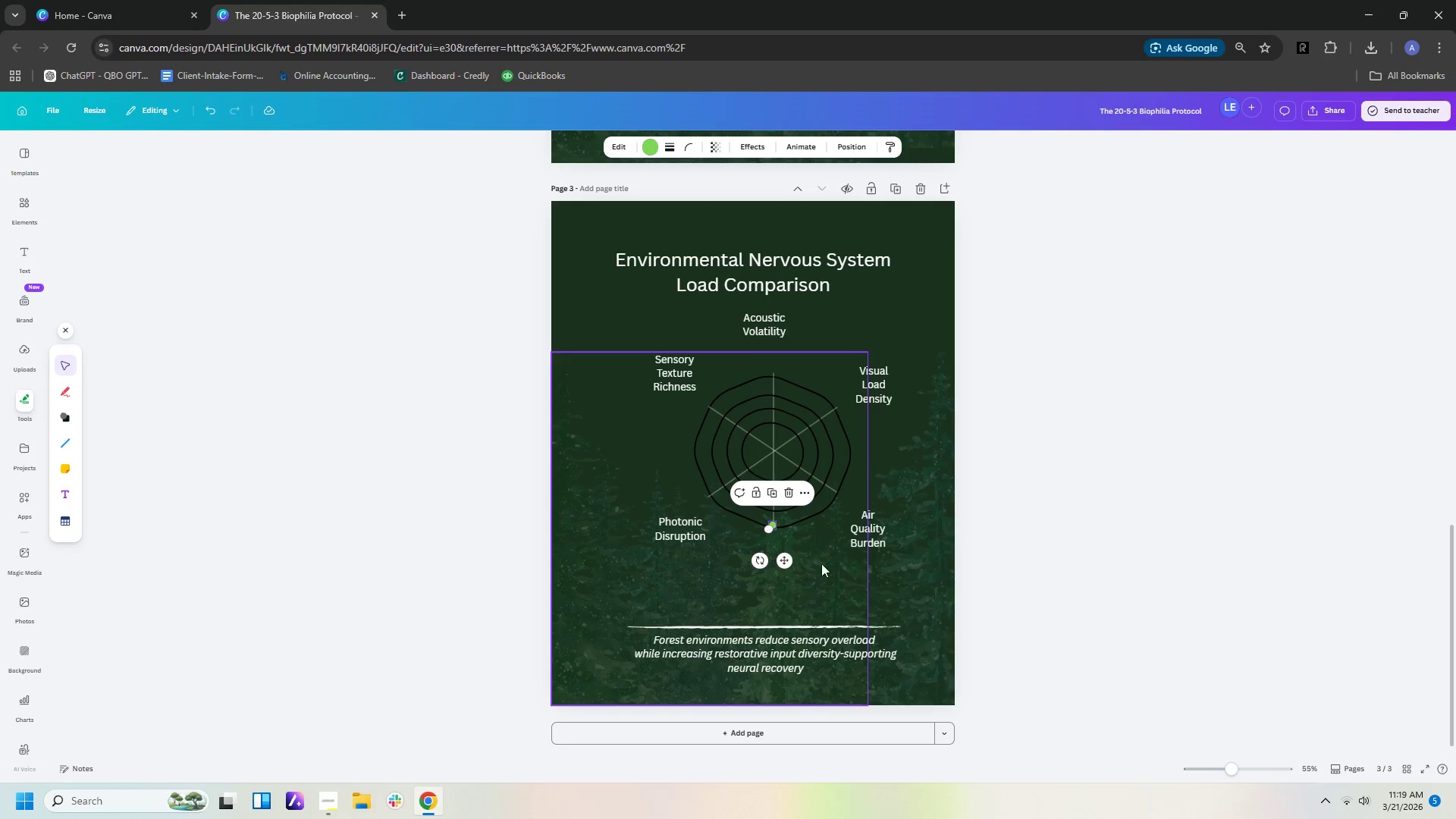 
left_click([821, 566])
 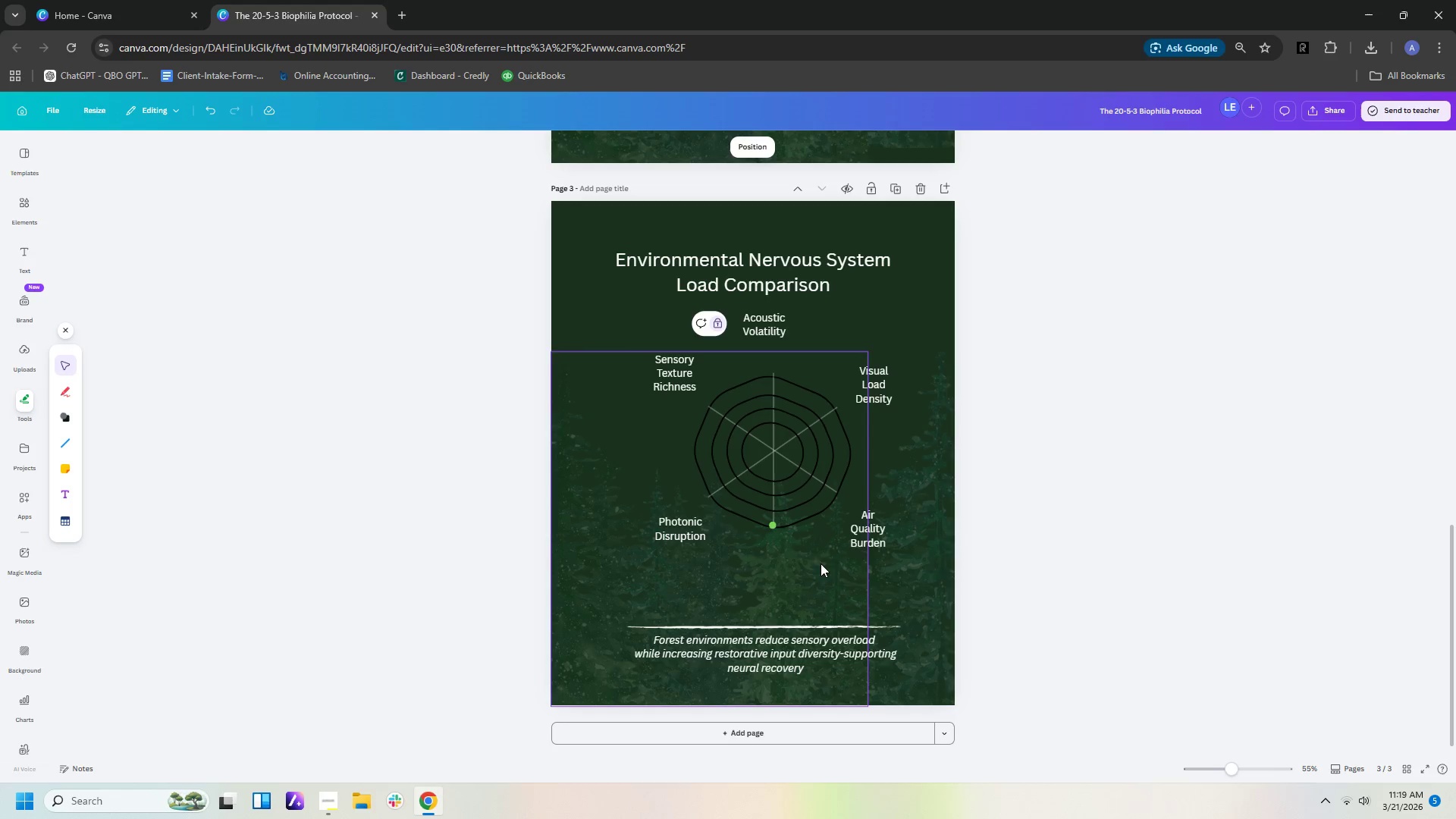 
hold_key(key=ControlLeft, duration=0.59)
scroll: coordinate [840, 544], scroll_direction: up, amount: 6.0
 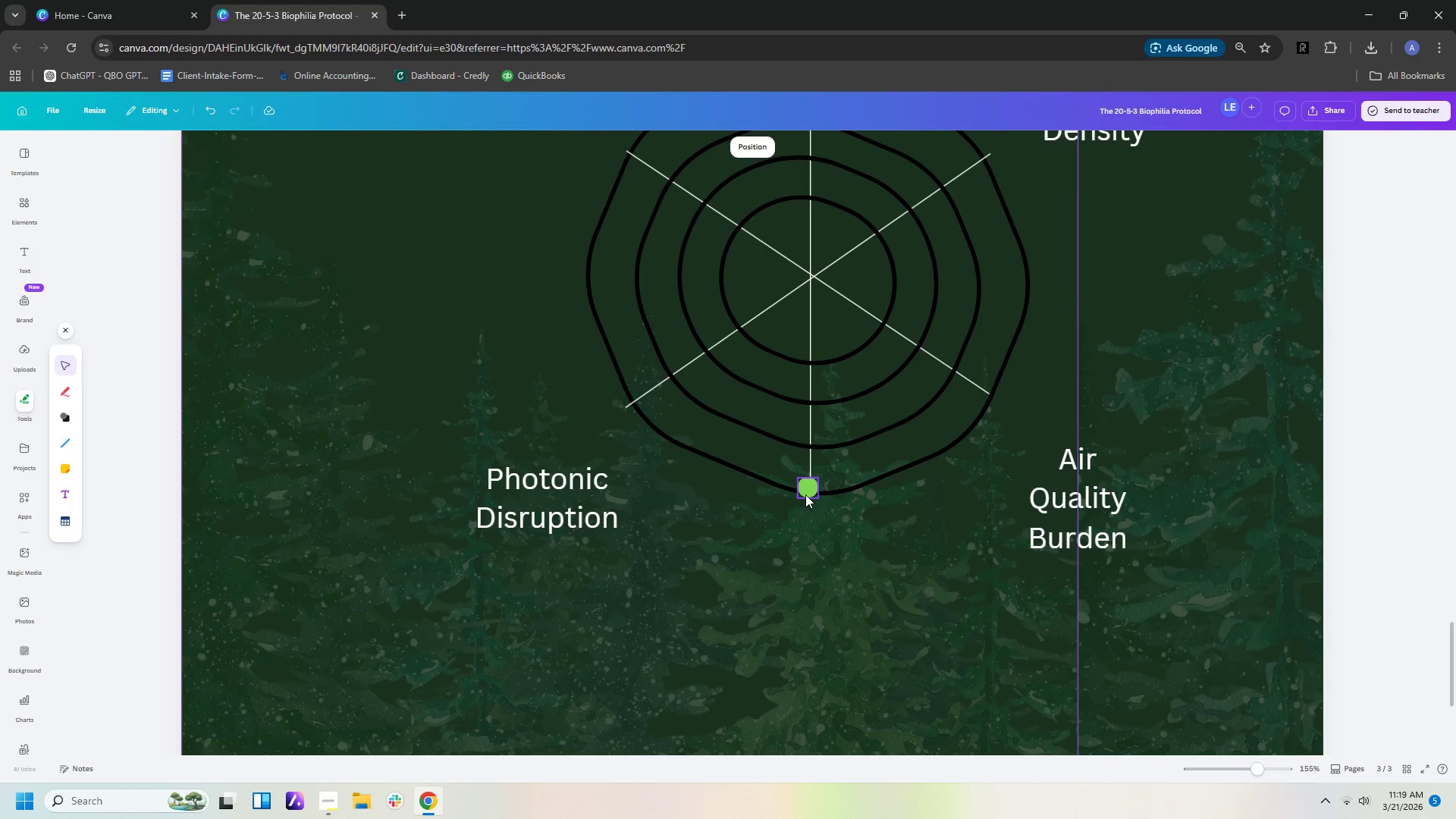 
left_click_drag(start_coordinate=[808, 487], to_coordinate=[812, 492])
 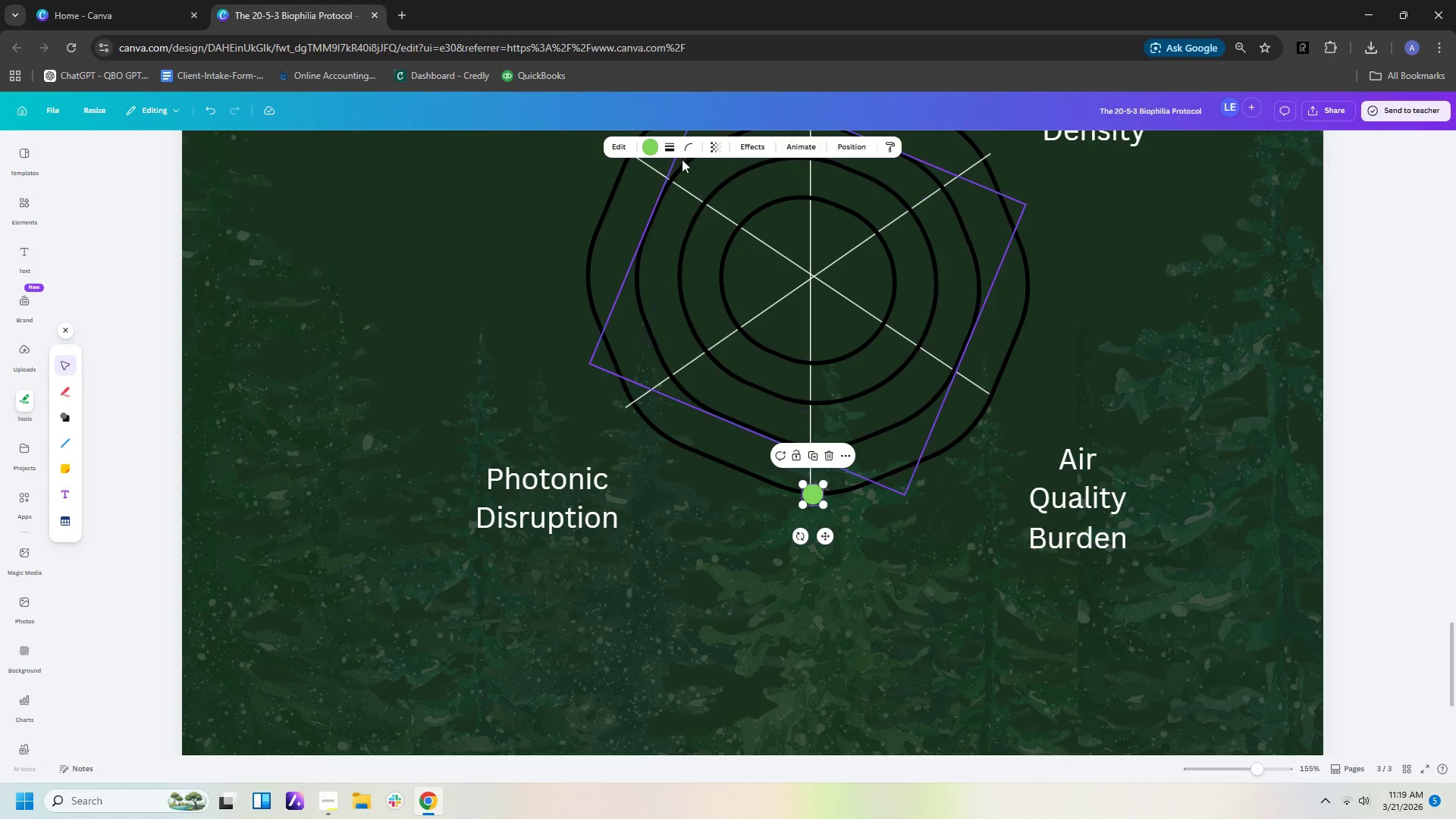 
left_click([657, 150])
 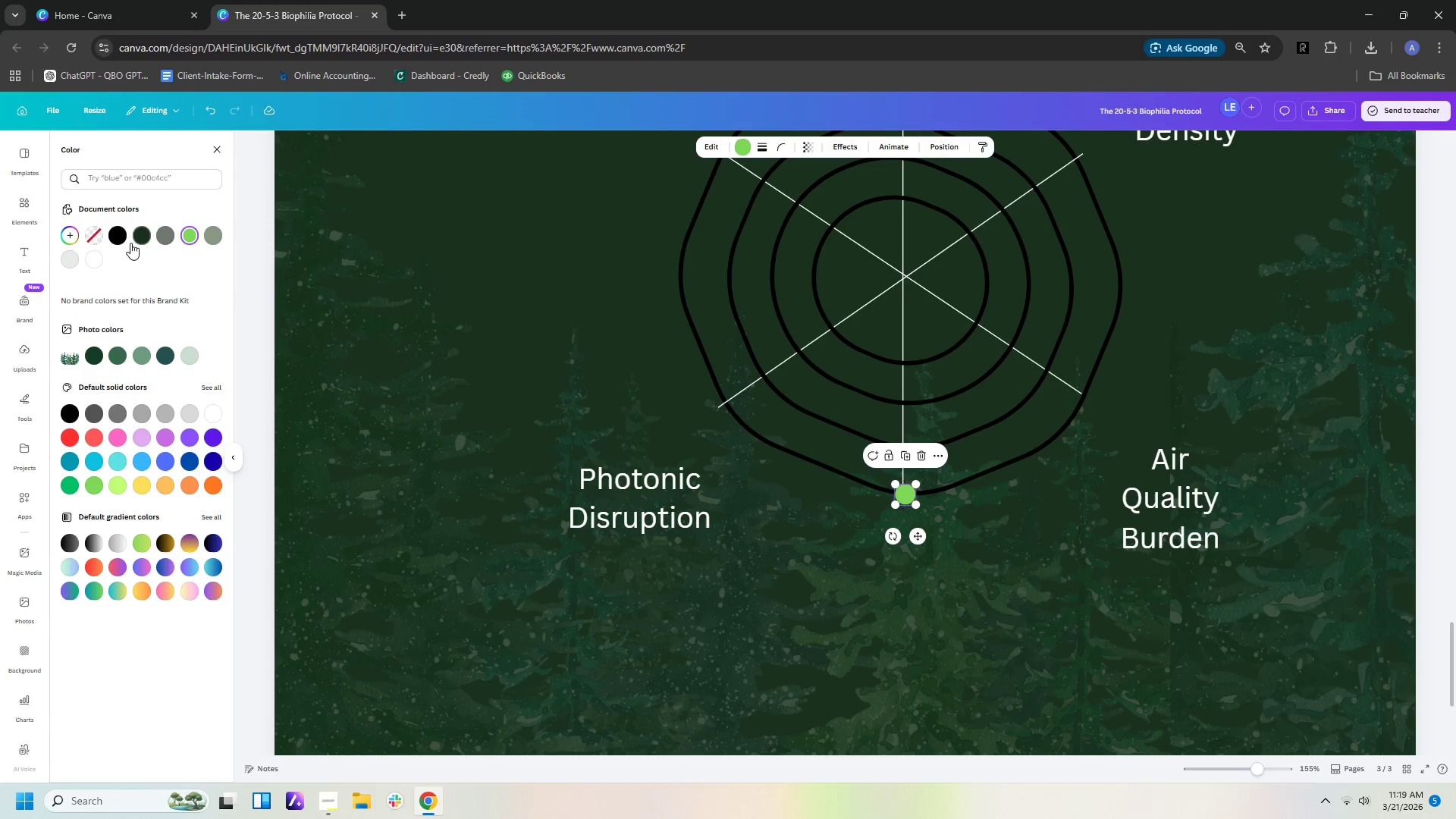 
left_click([92, 262])
 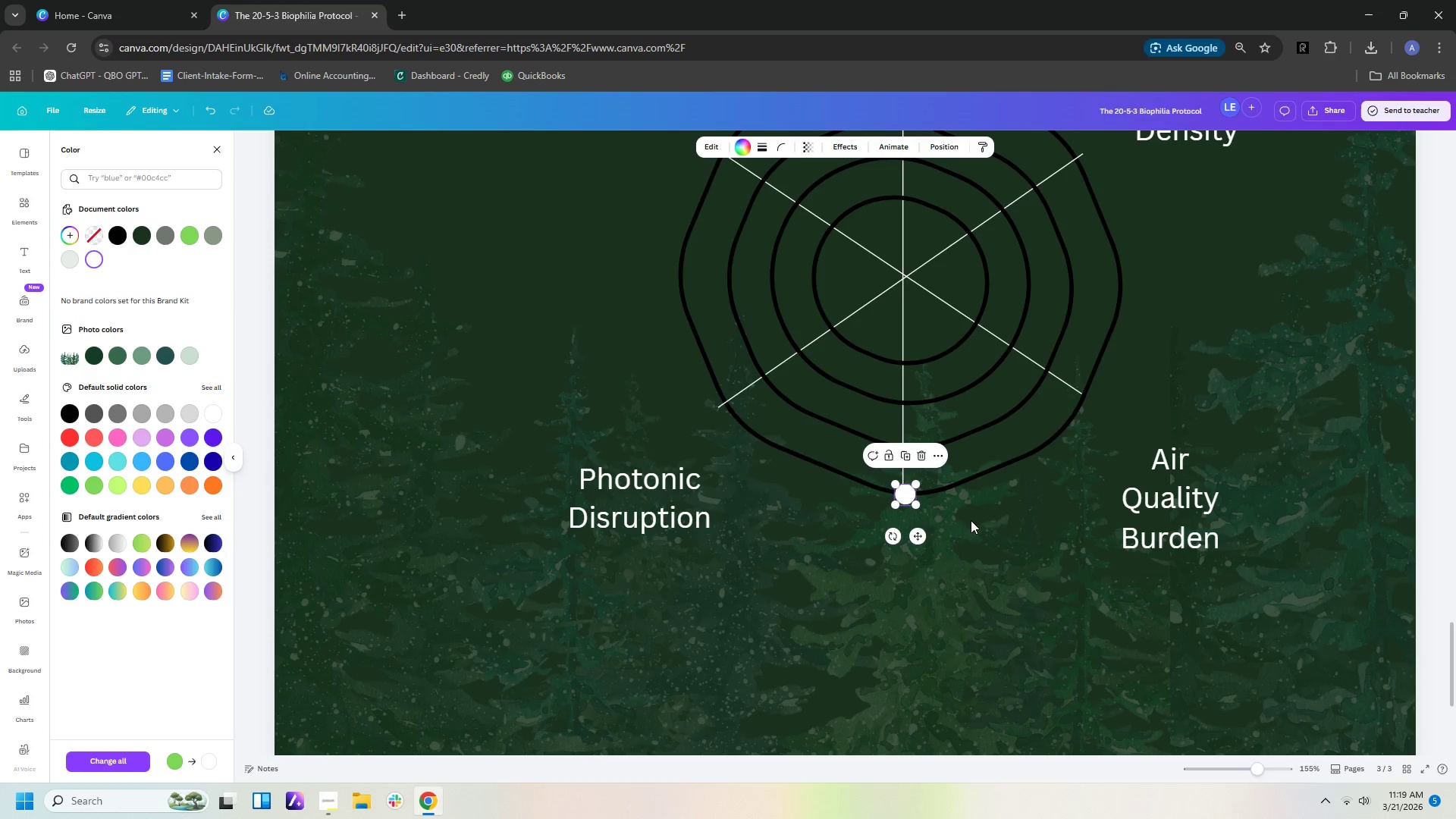 
left_click([971, 520])
 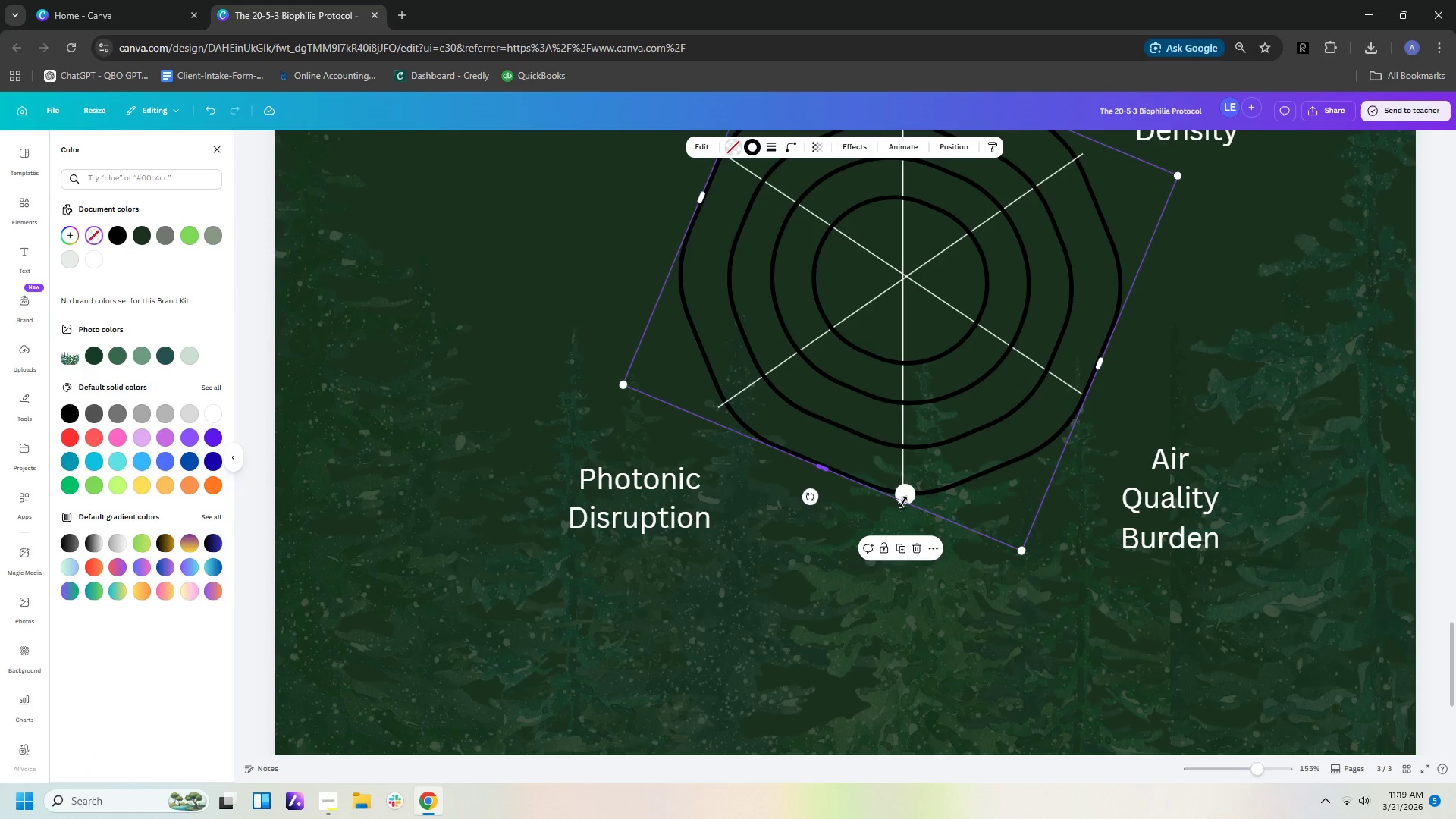 
left_click([899, 500])
 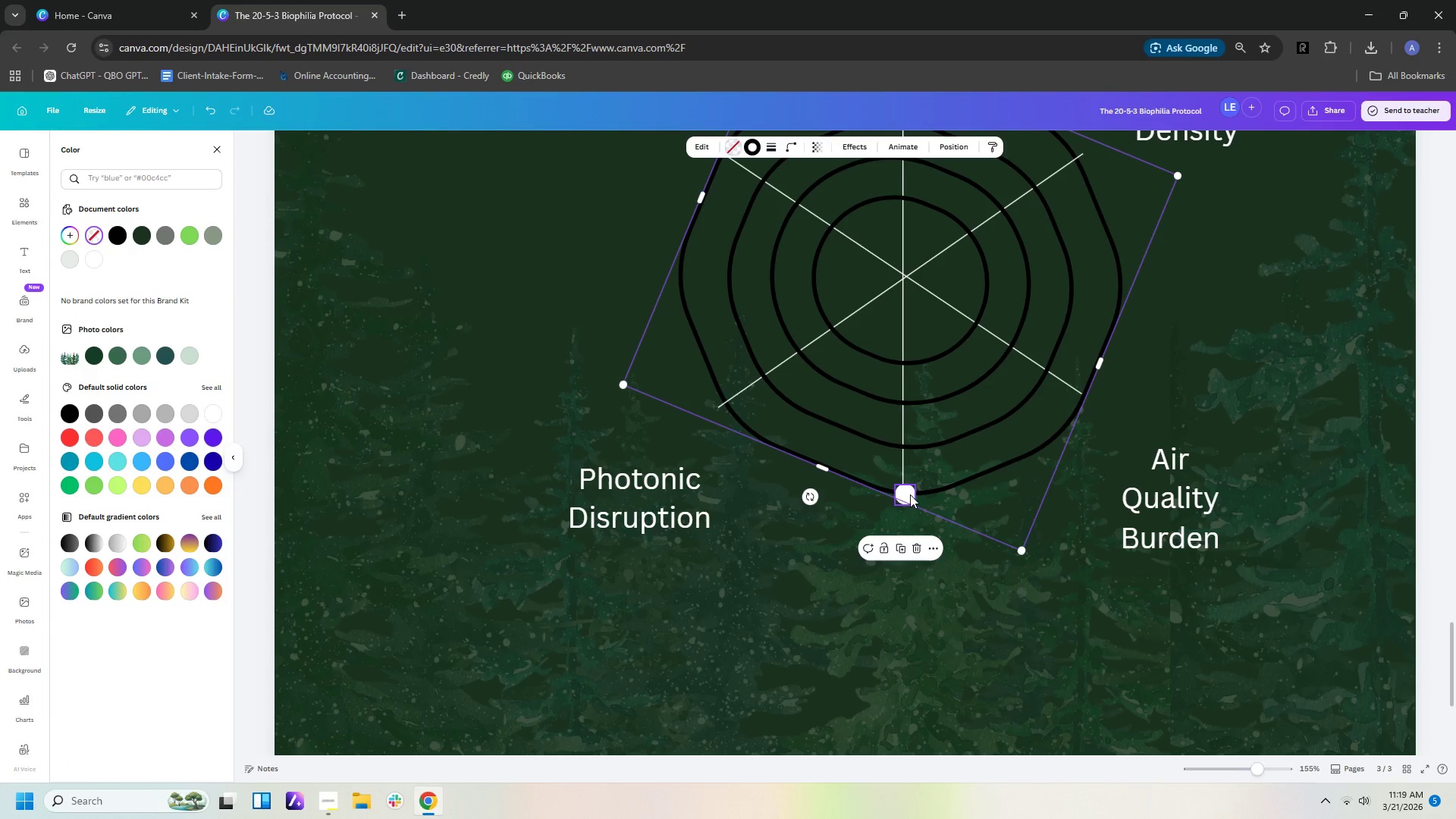 
left_click([909, 496])
 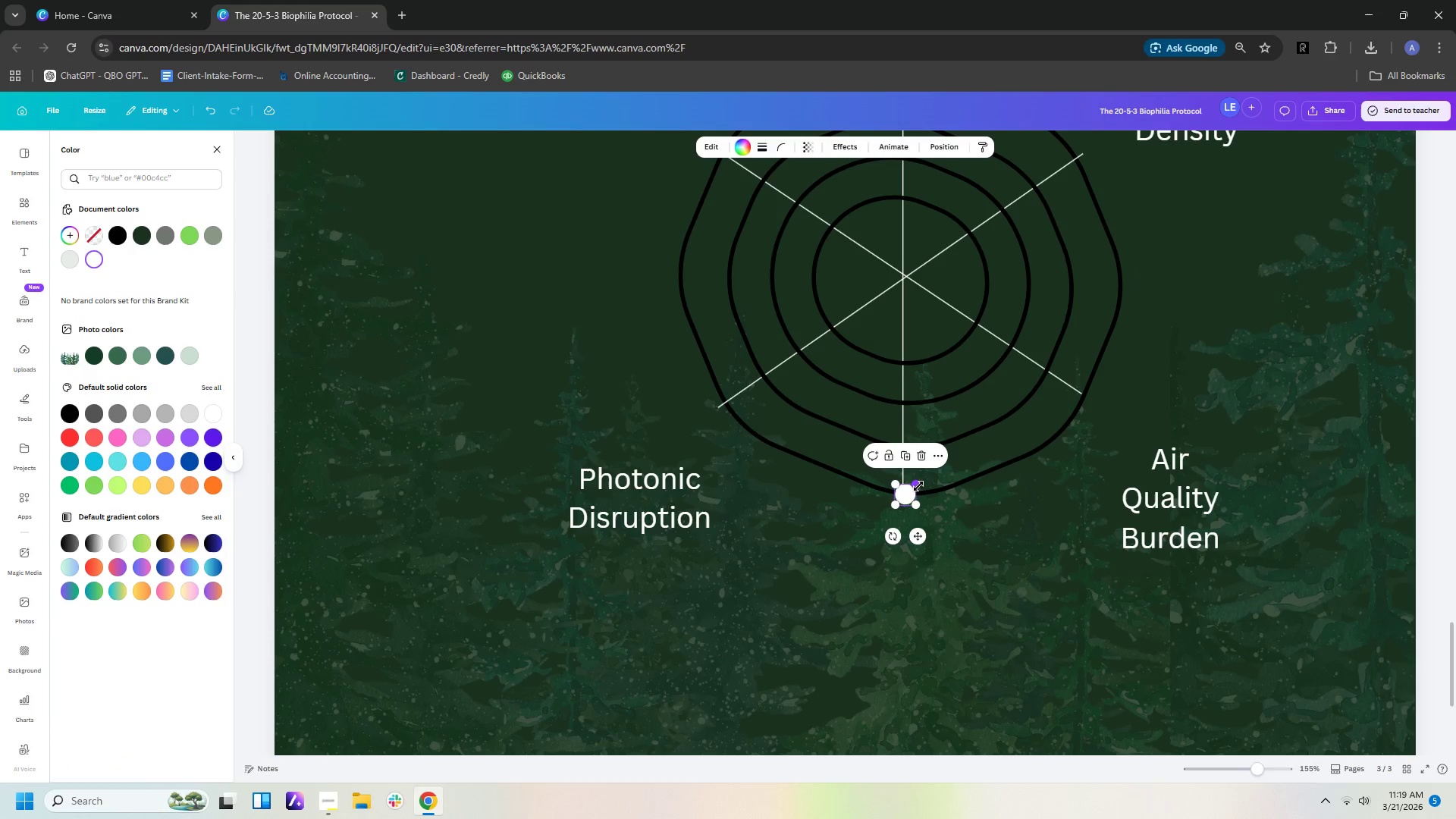 
left_click_drag(start_coordinate=[918, 486], to_coordinate=[913, 494])
 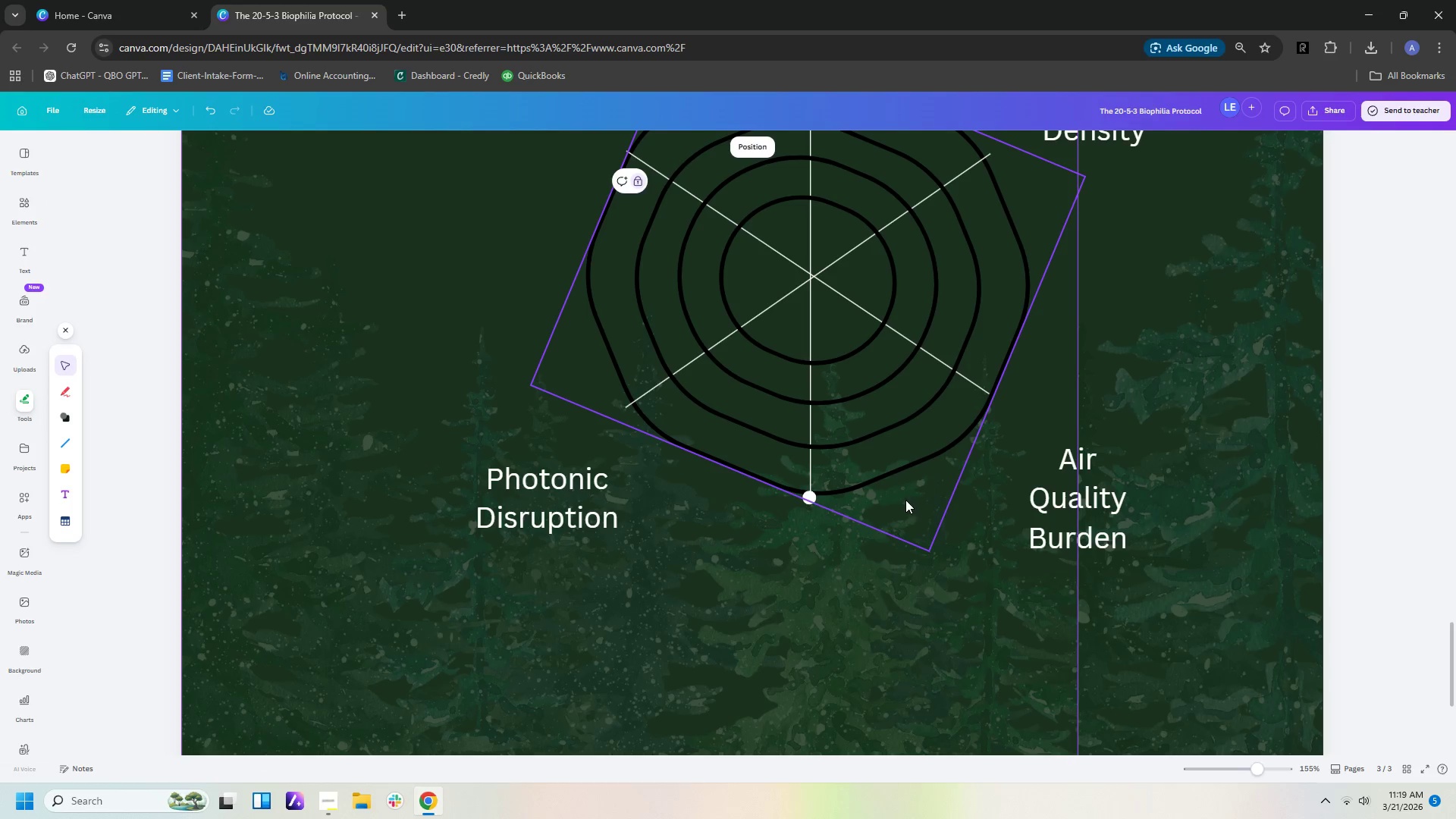 
left_click([810, 553])
 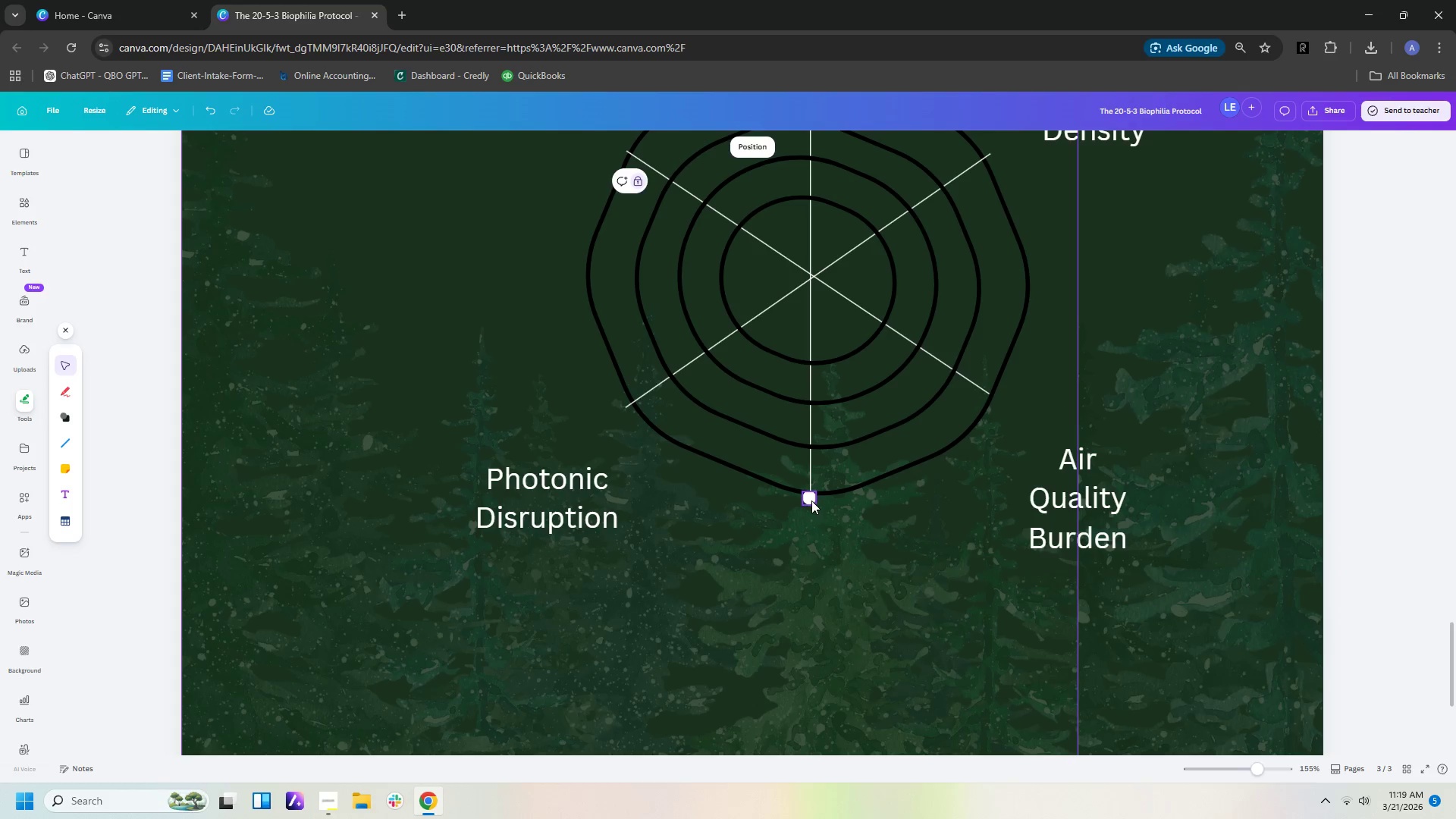 
left_click_drag(start_coordinate=[811, 500], to_coordinate=[813, 494])
 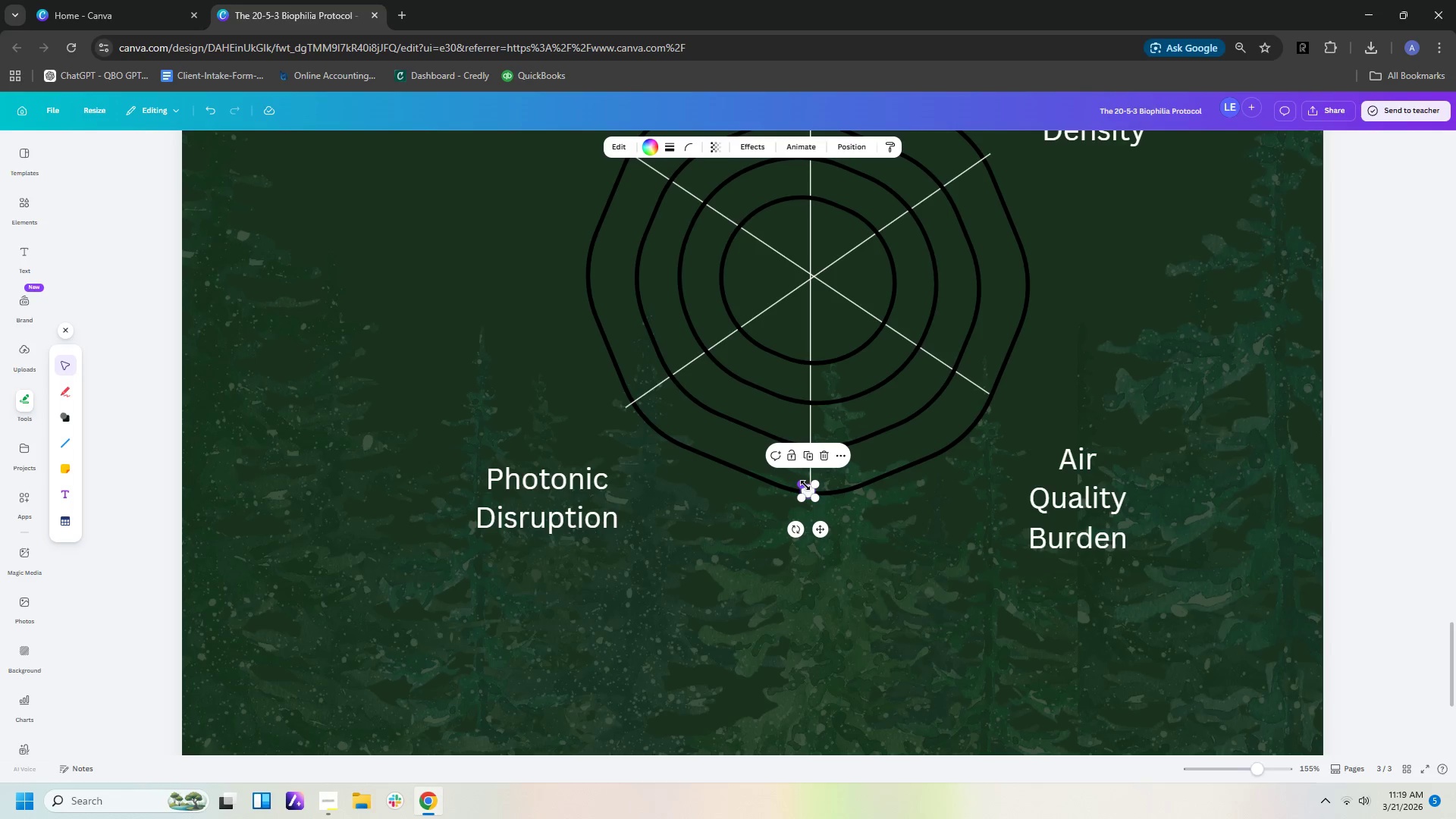 
left_click_drag(start_coordinate=[804, 485], to_coordinate=[809, 485])
 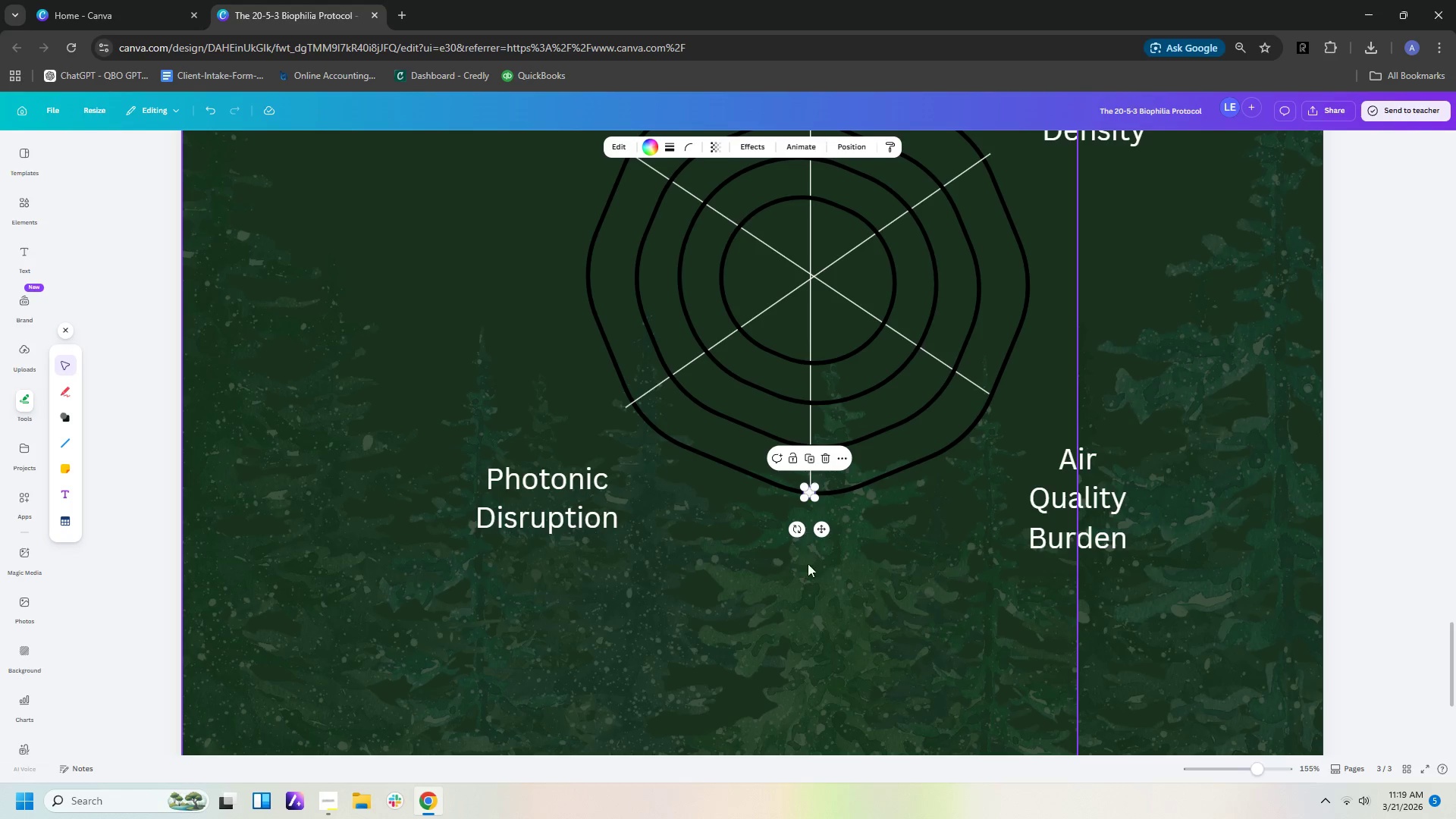 
left_click([808, 584])
 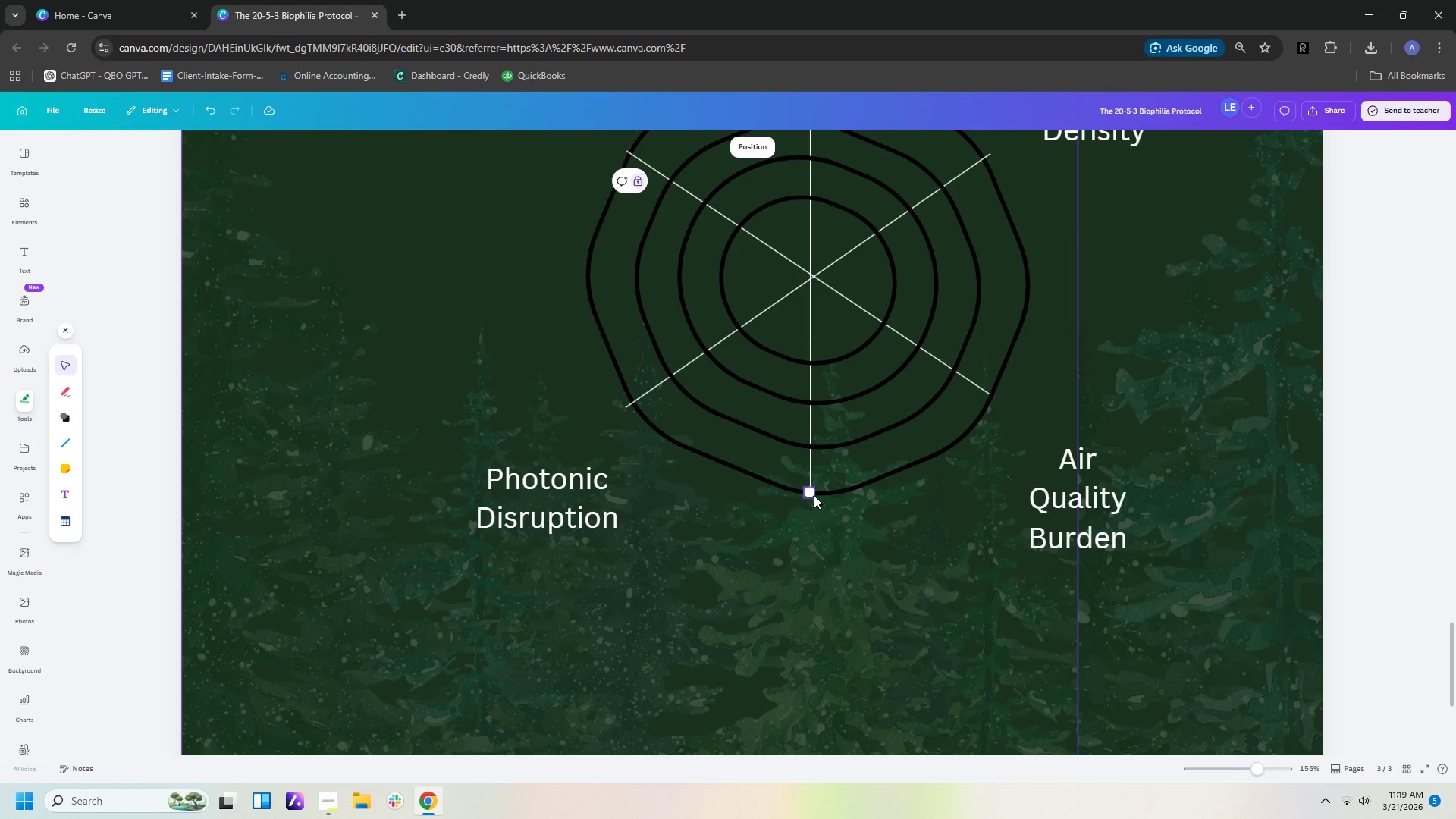 
left_click([808, 494])
 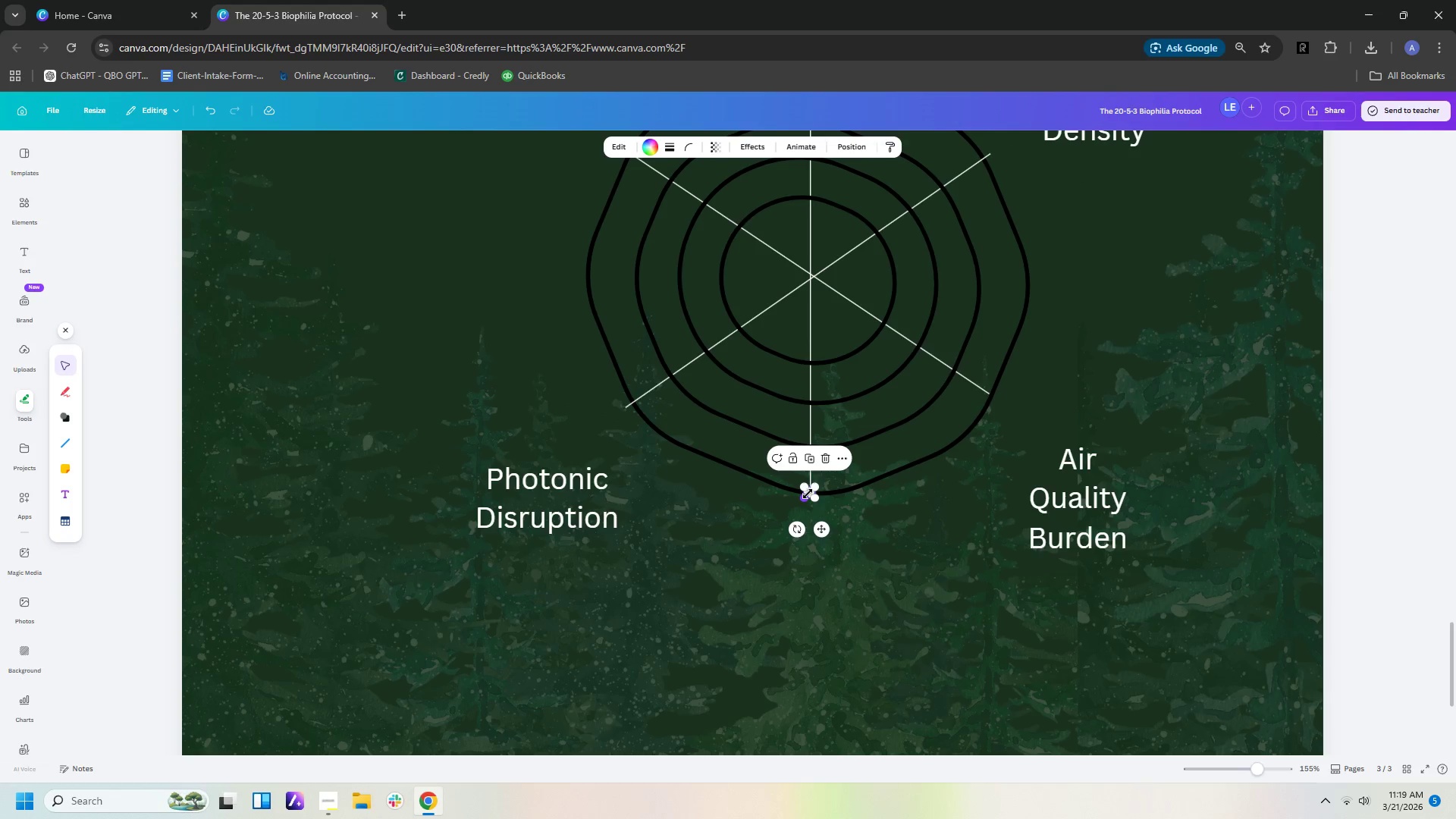 
key(Control+C)
 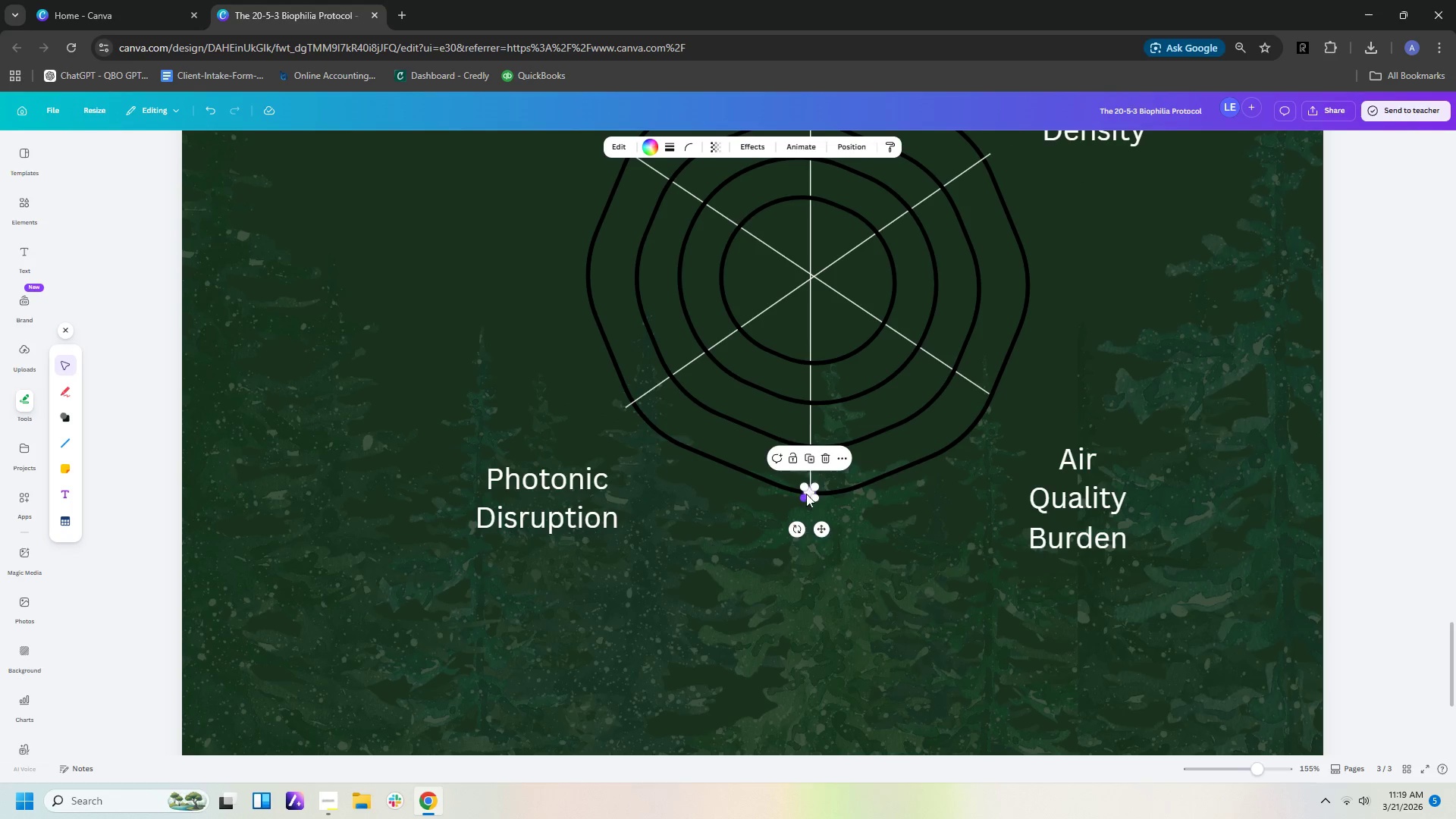 
key(Control+V)
 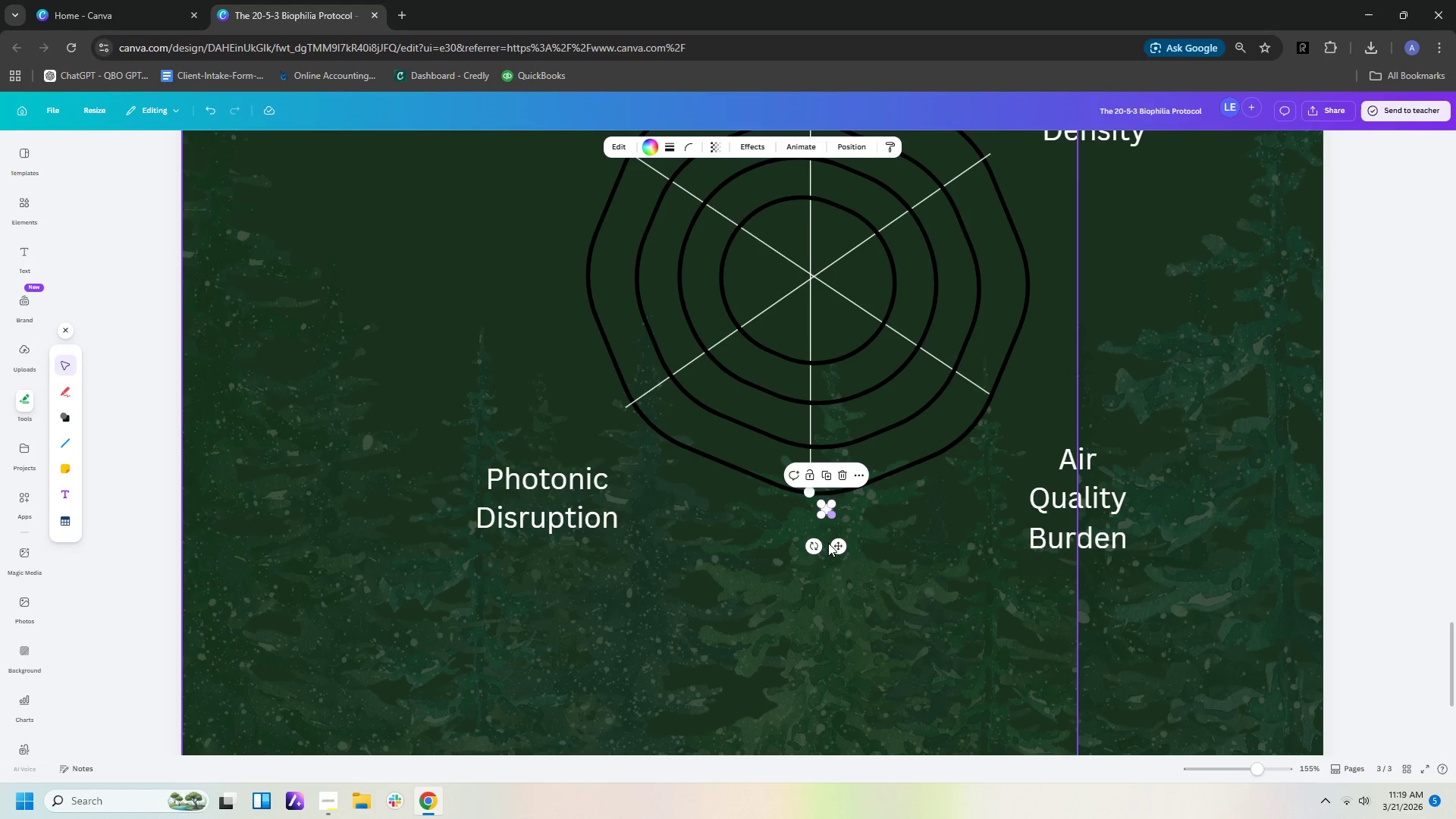 
left_click_drag(start_coordinate=[841, 545], to_coordinate=[825, 485])
 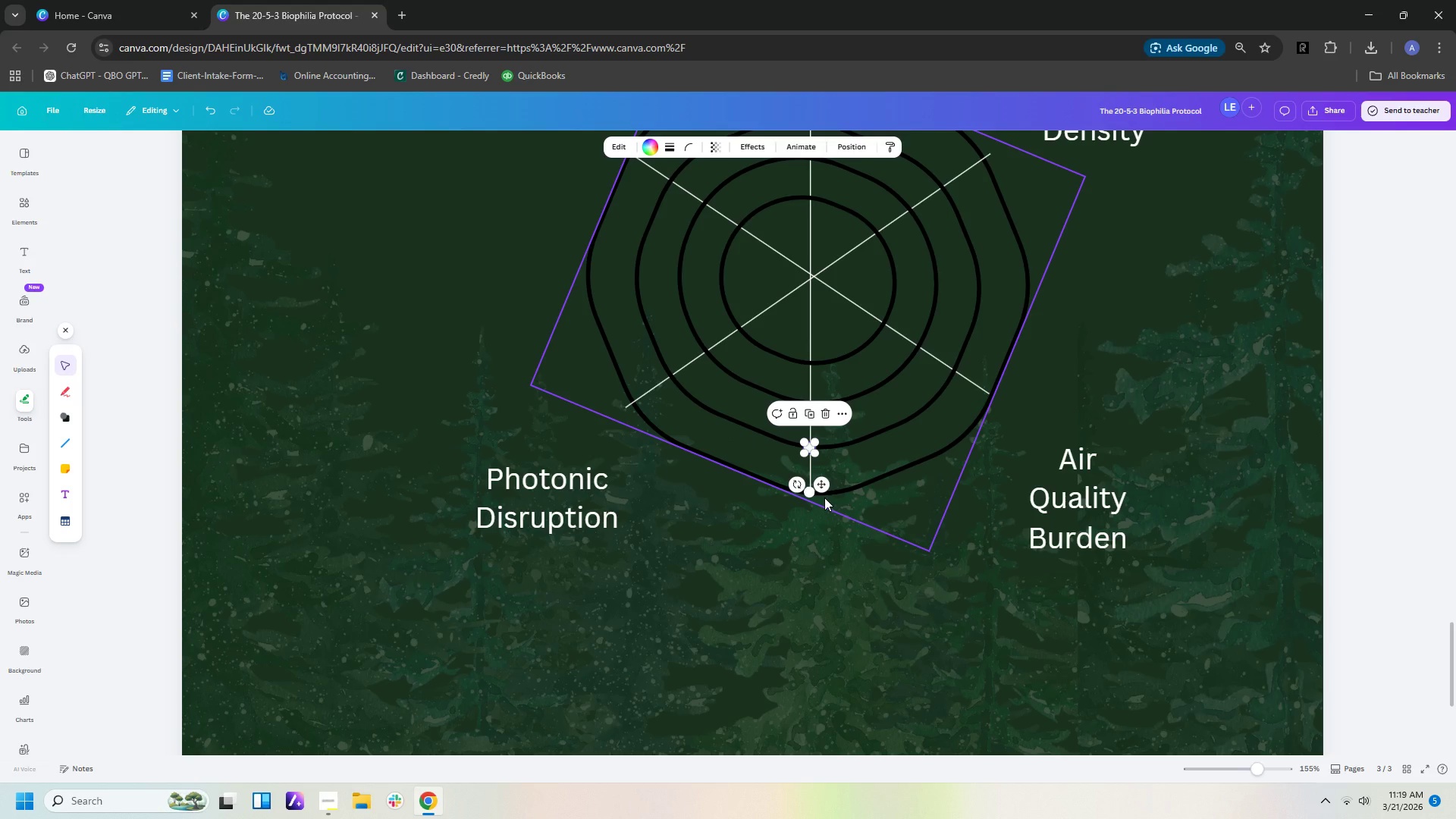 
key(Control+V)
 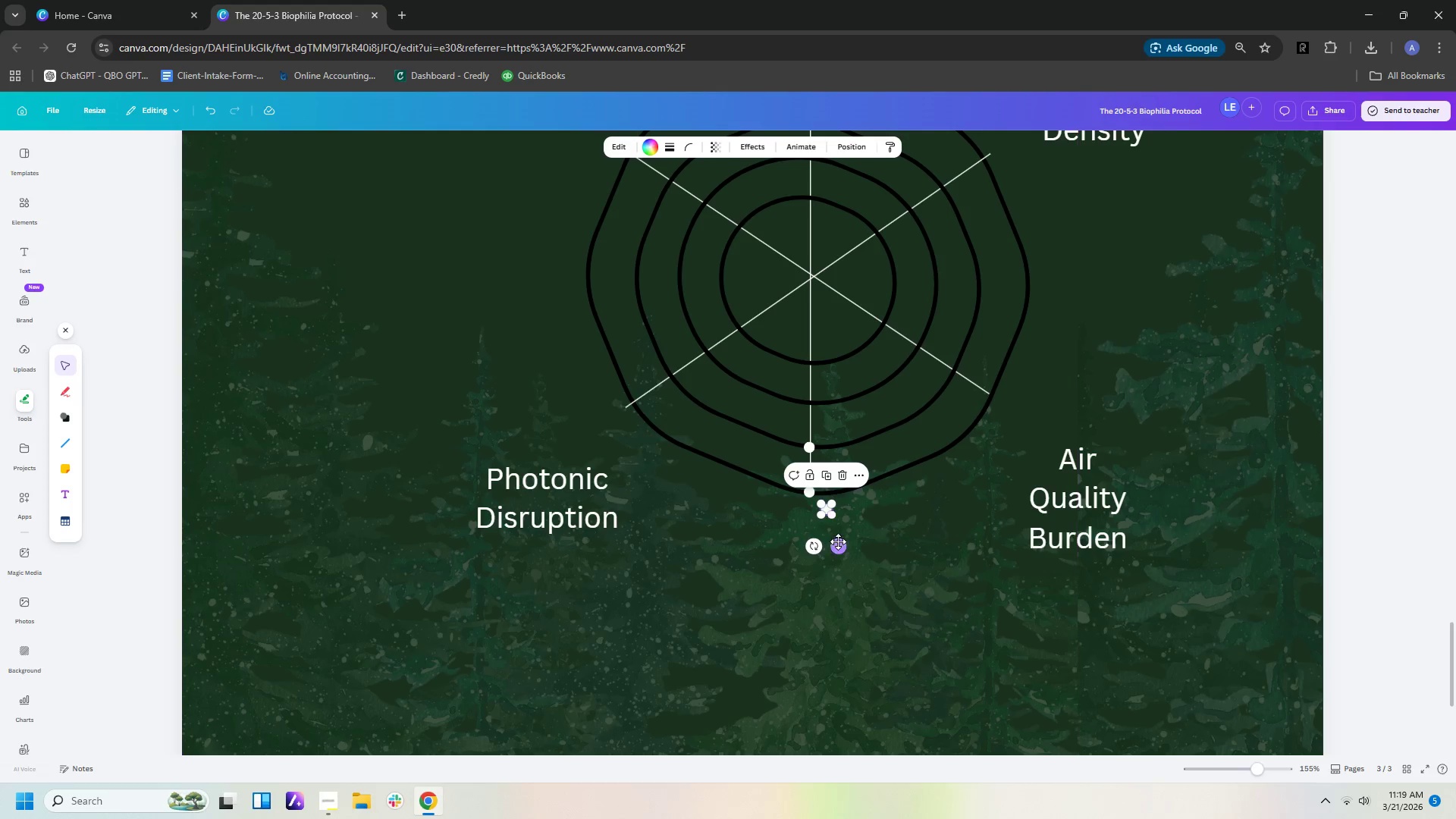 
left_click_drag(start_coordinate=[838, 548], to_coordinate=[822, 400])
 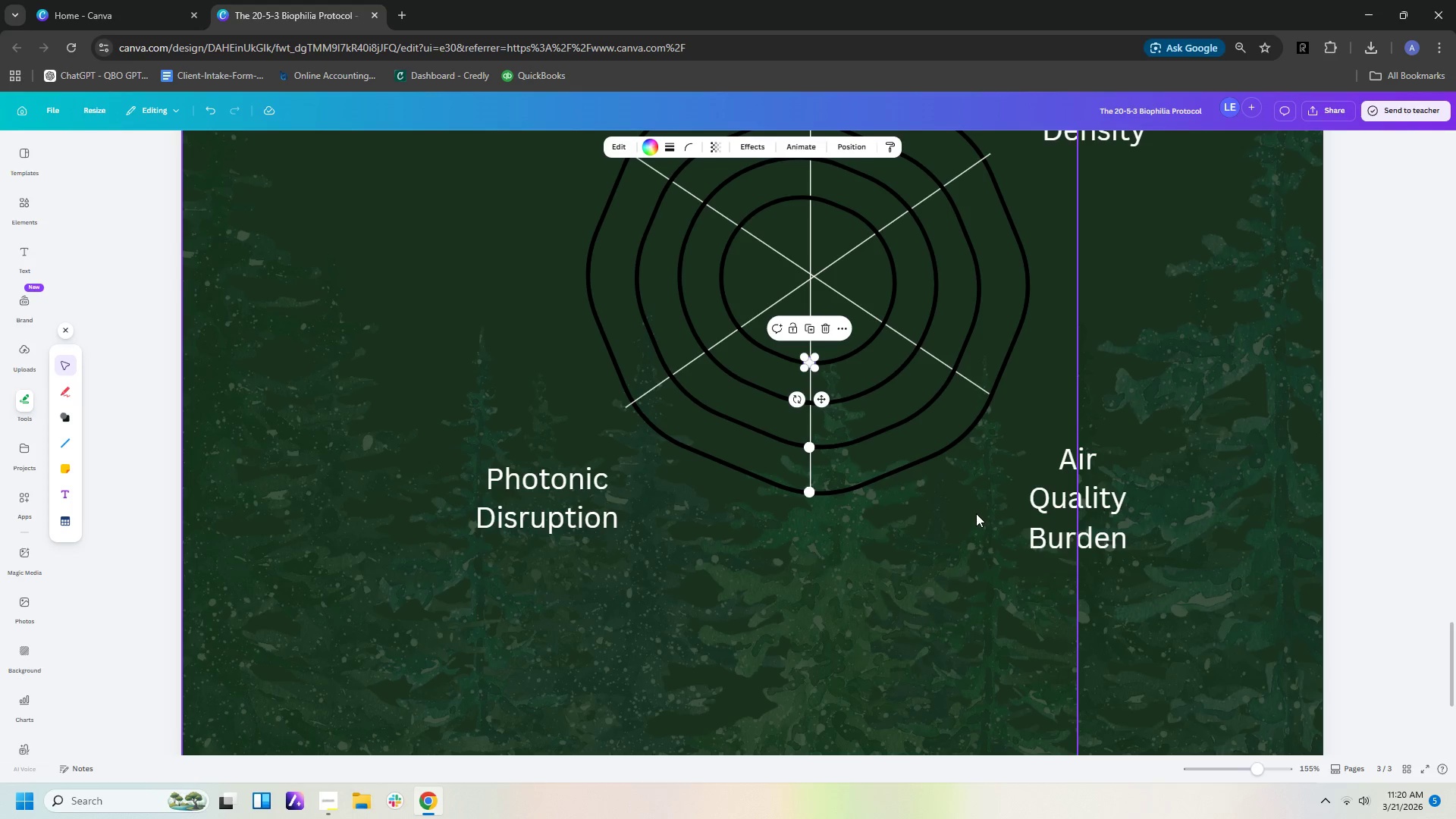 
key(Control+V)
 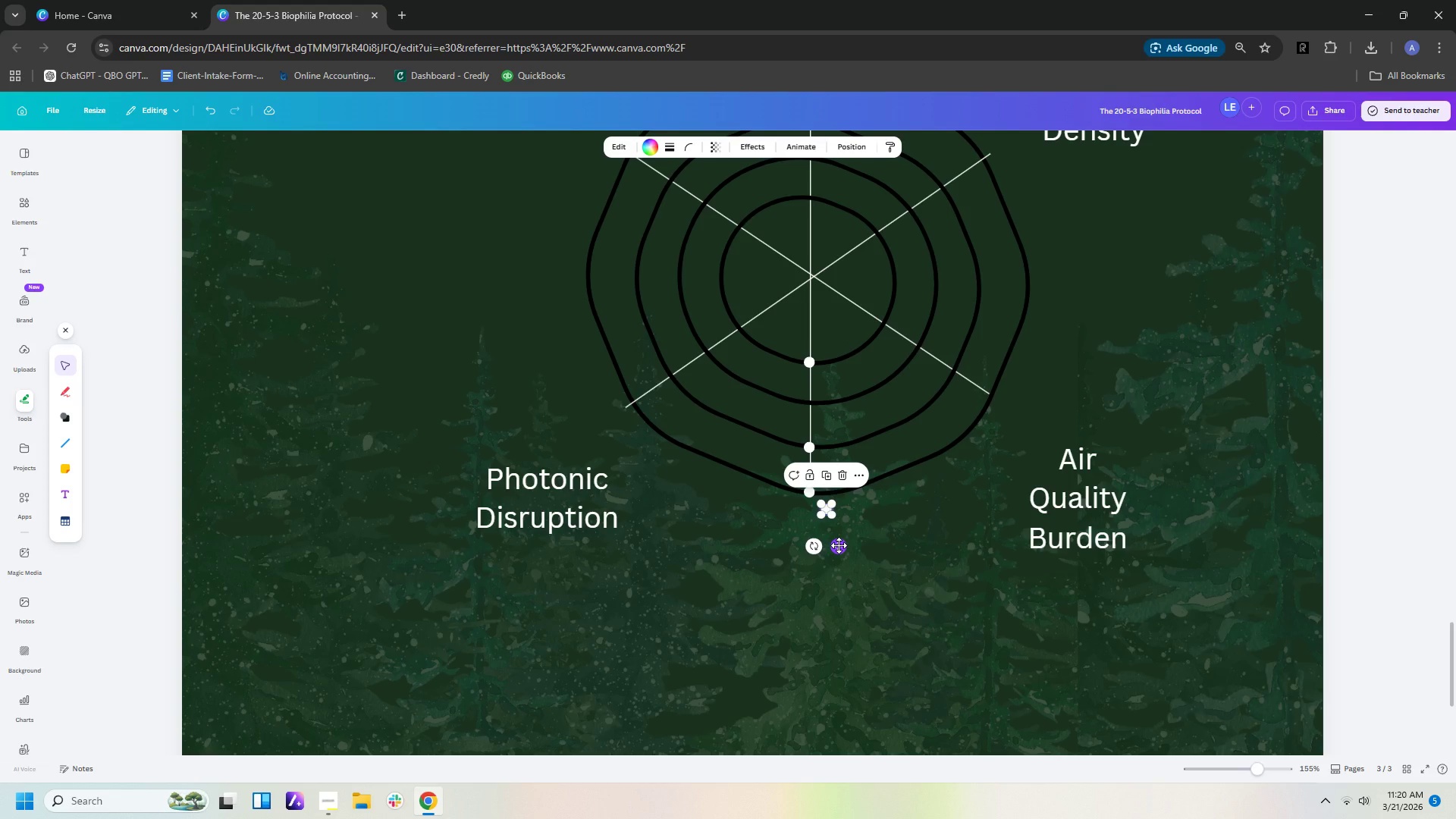 
left_click_drag(start_coordinate=[839, 545], to_coordinate=[1003, 434])
 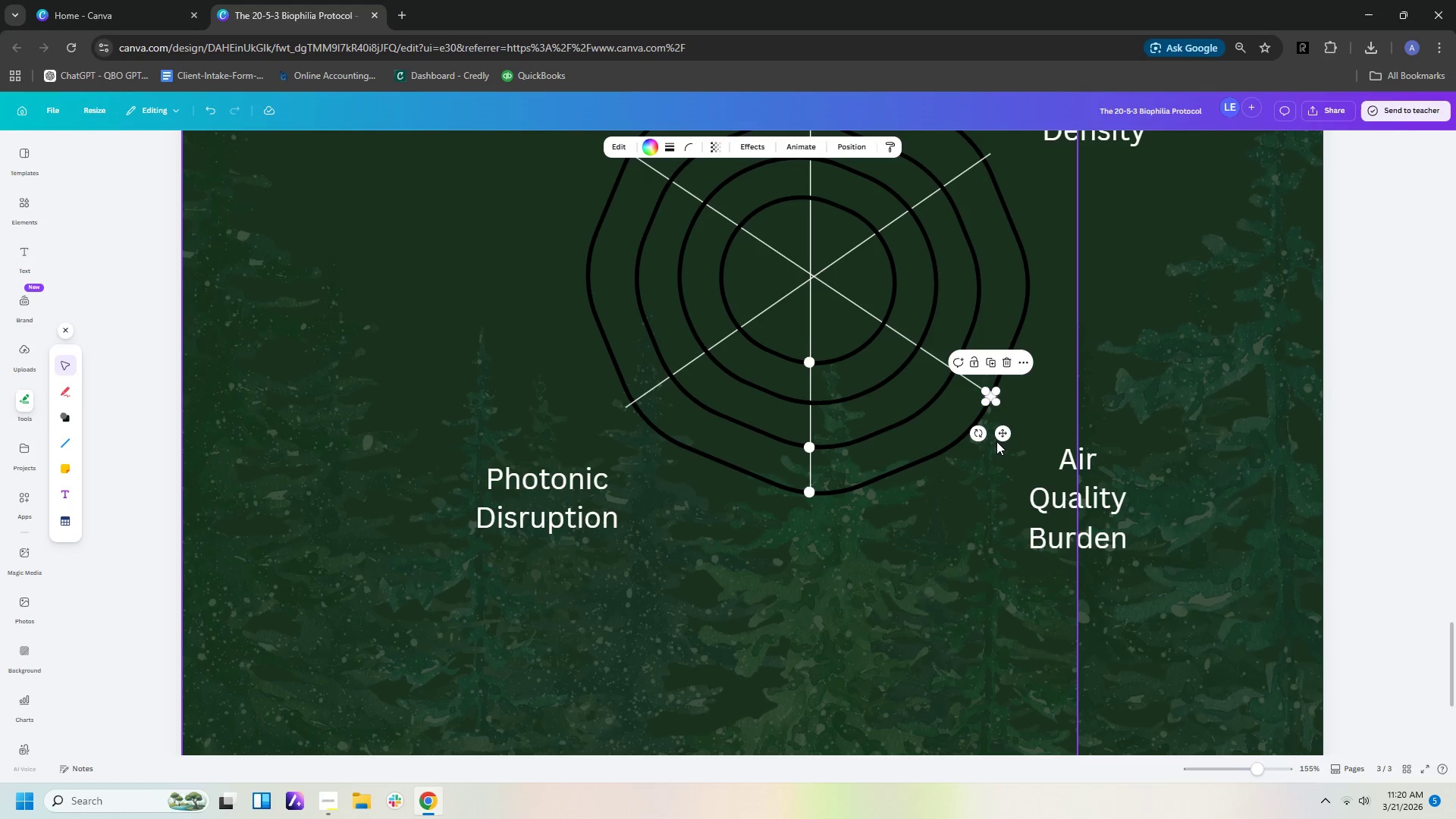 
key(Control+V)
 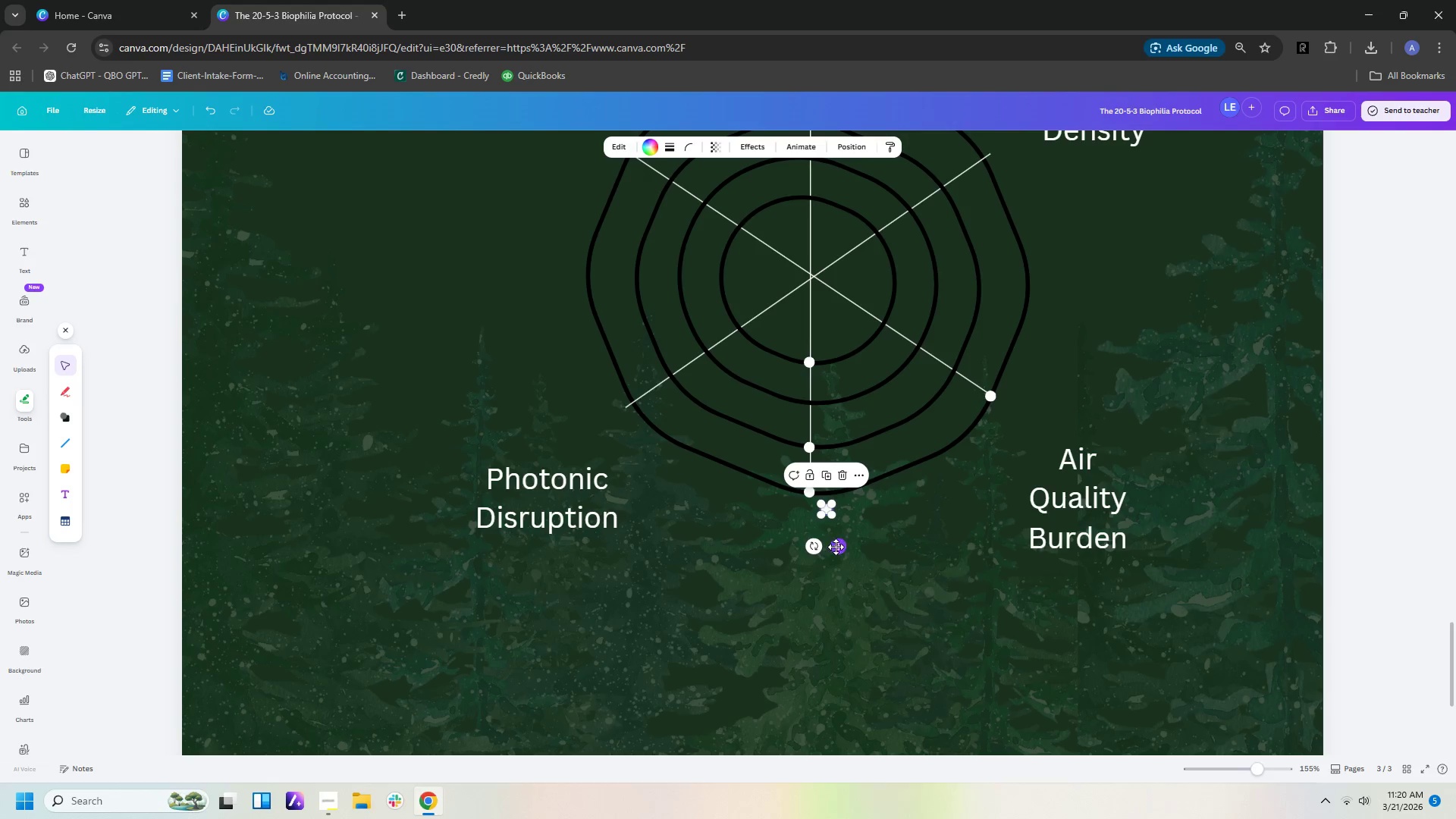 
left_click_drag(start_coordinate=[833, 548], to_coordinate=[961, 407])
 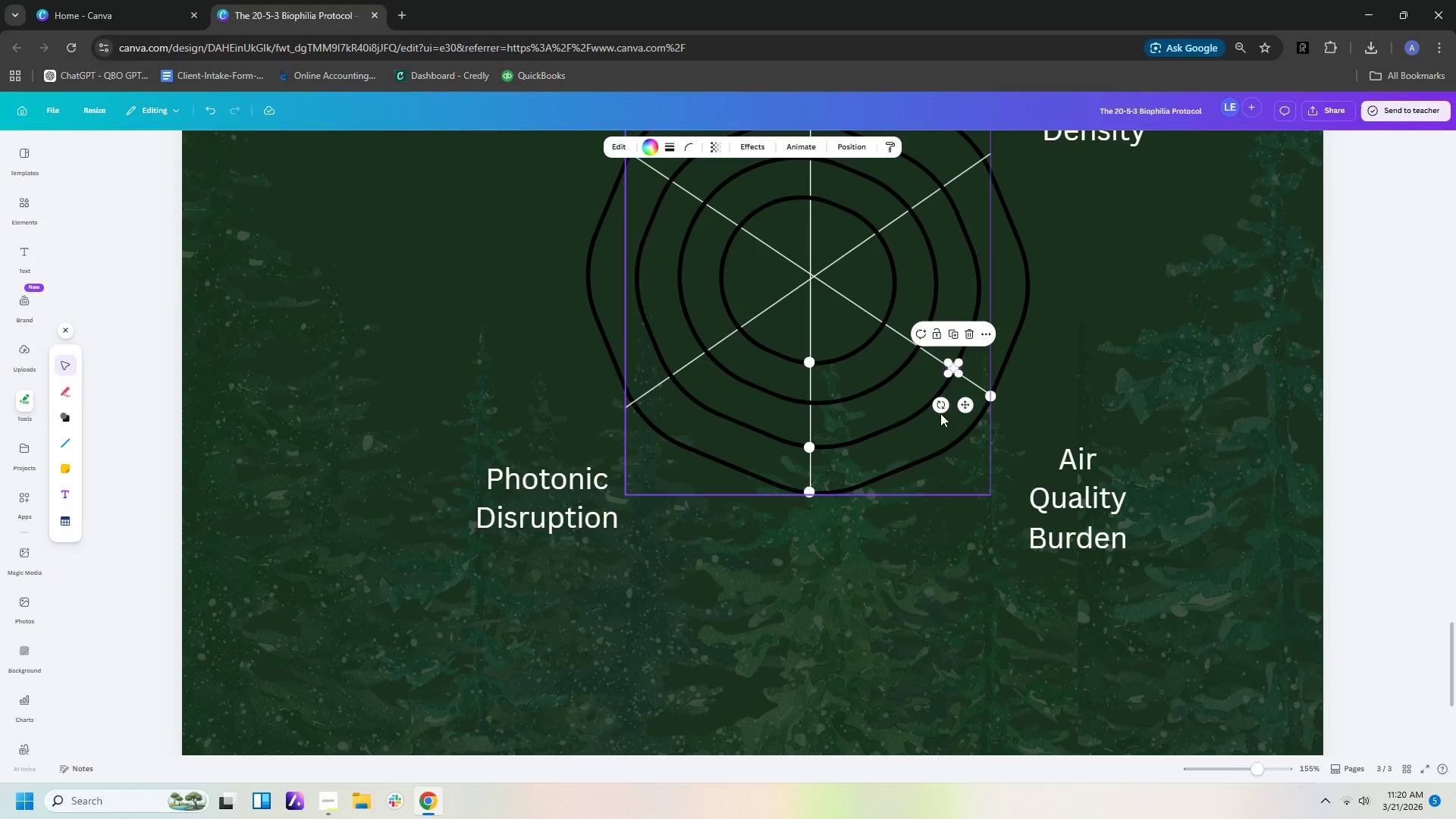 
key(Control+V)
 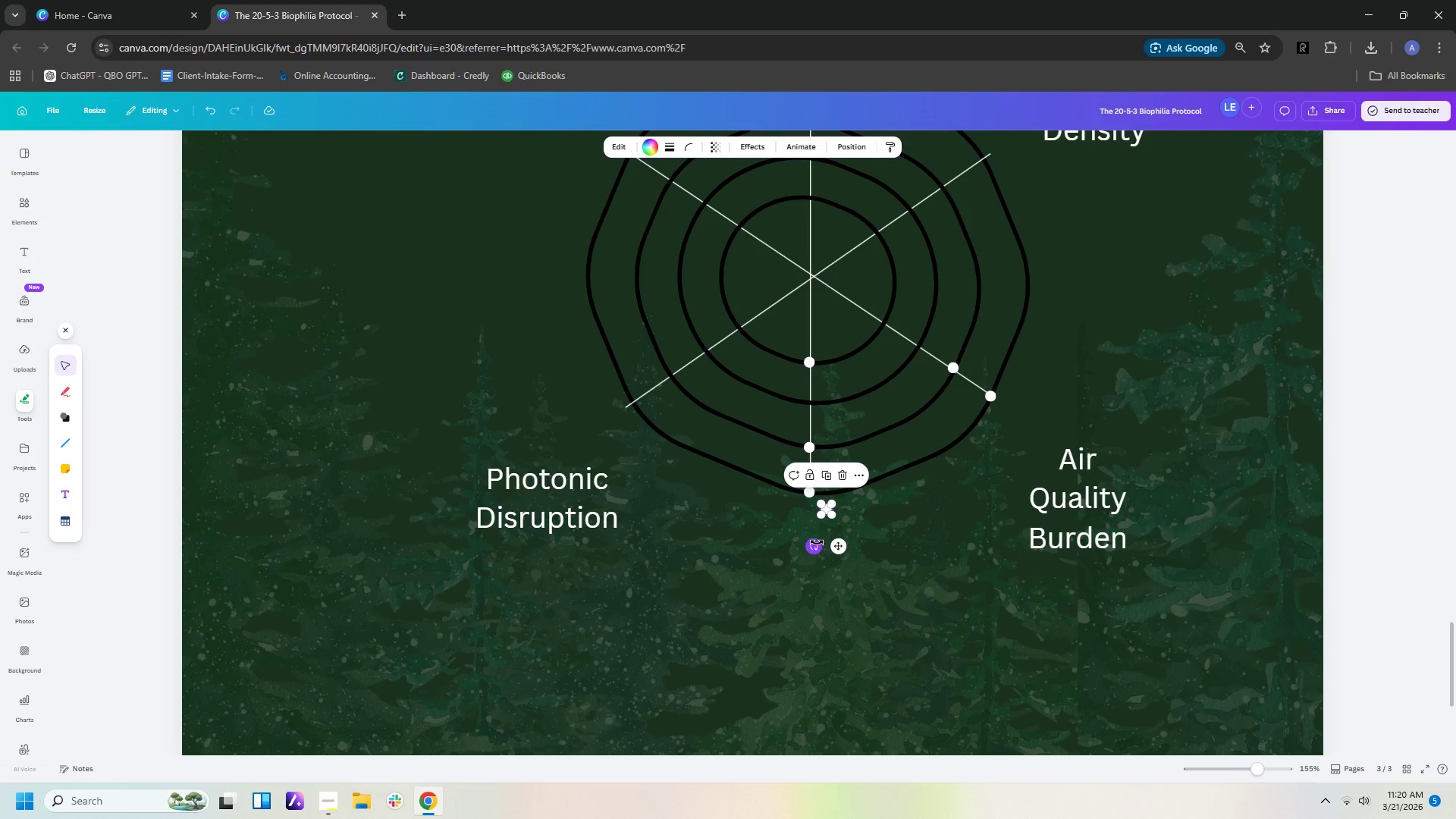 
left_click_drag(start_coordinate=[836, 544], to_coordinate=[947, 393])
 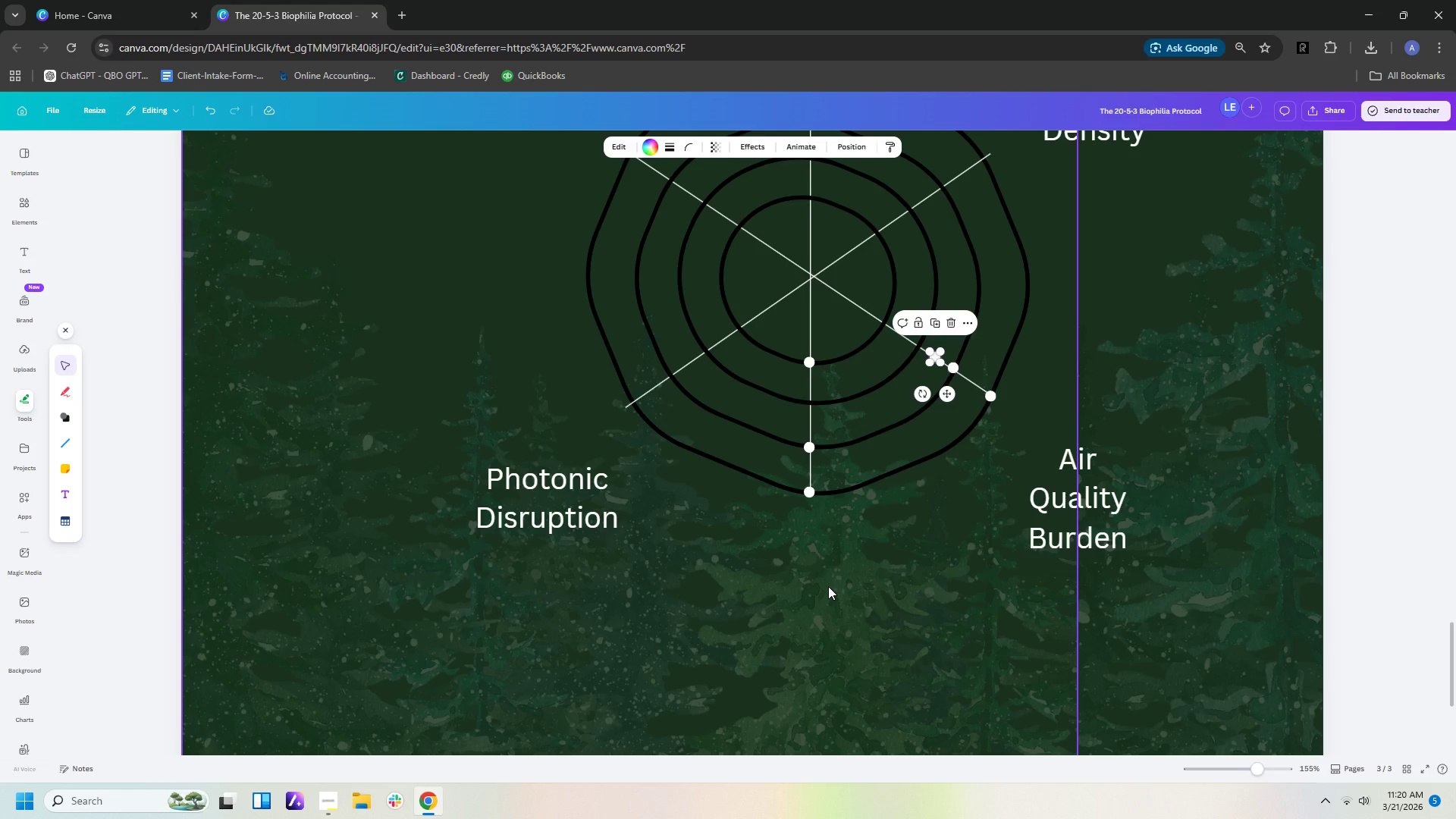 
wait(12.84)
 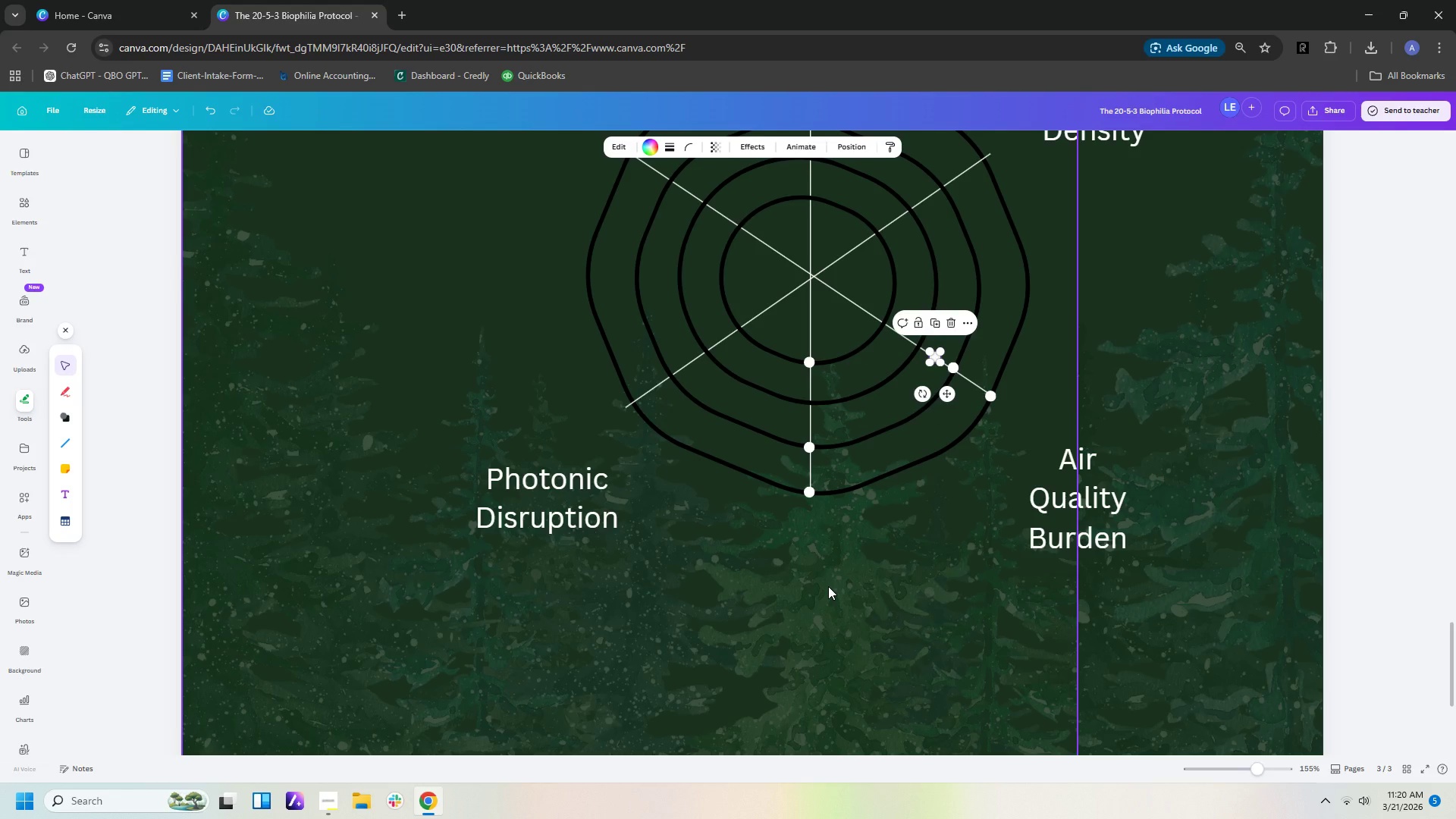 
left_click([951, 371])
 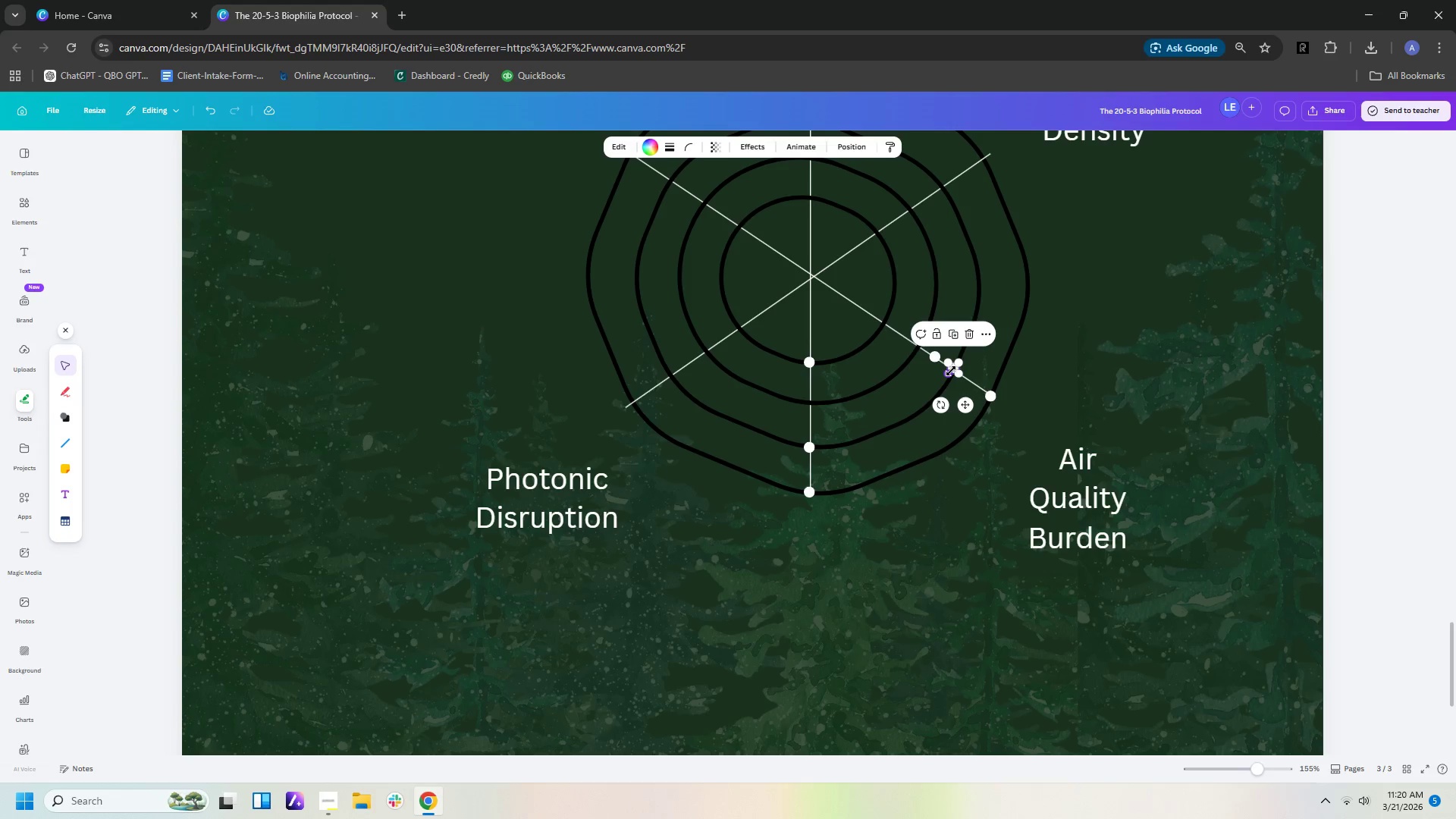 
key(Control+C)
 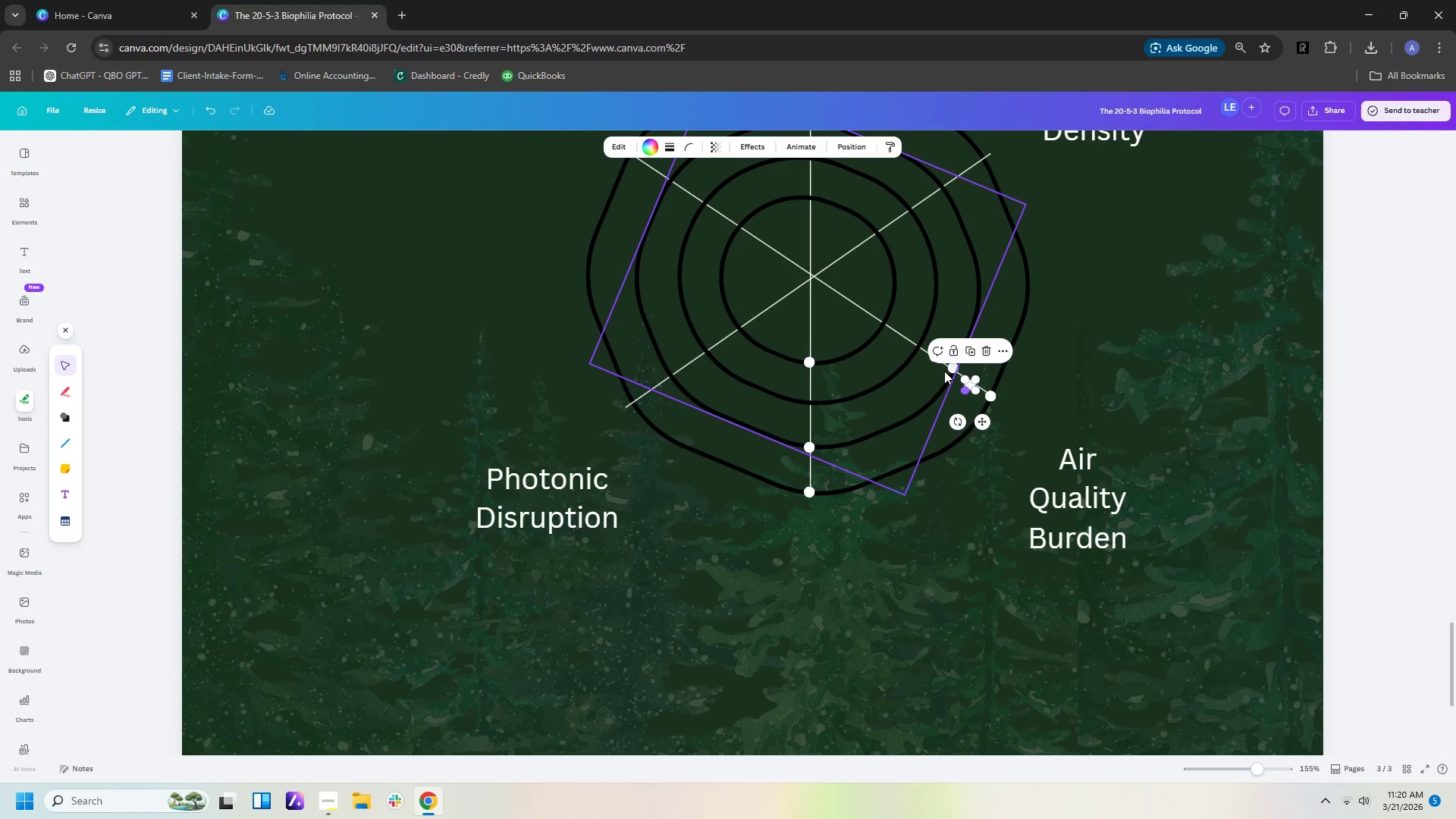 
key(Control+V)
 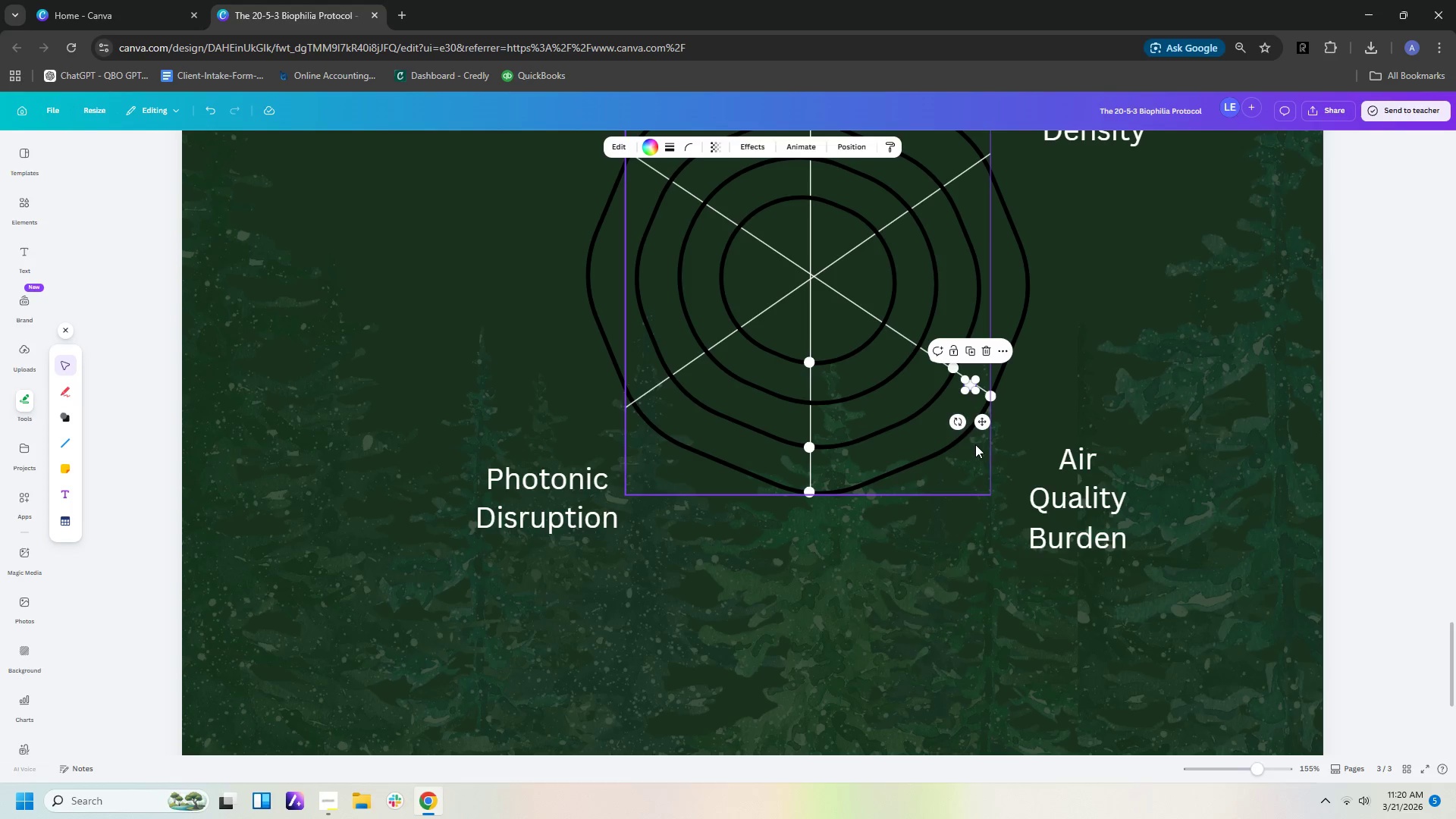 
left_click_drag(start_coordinate=[982, 423], to_coordinate=[906, 414])
 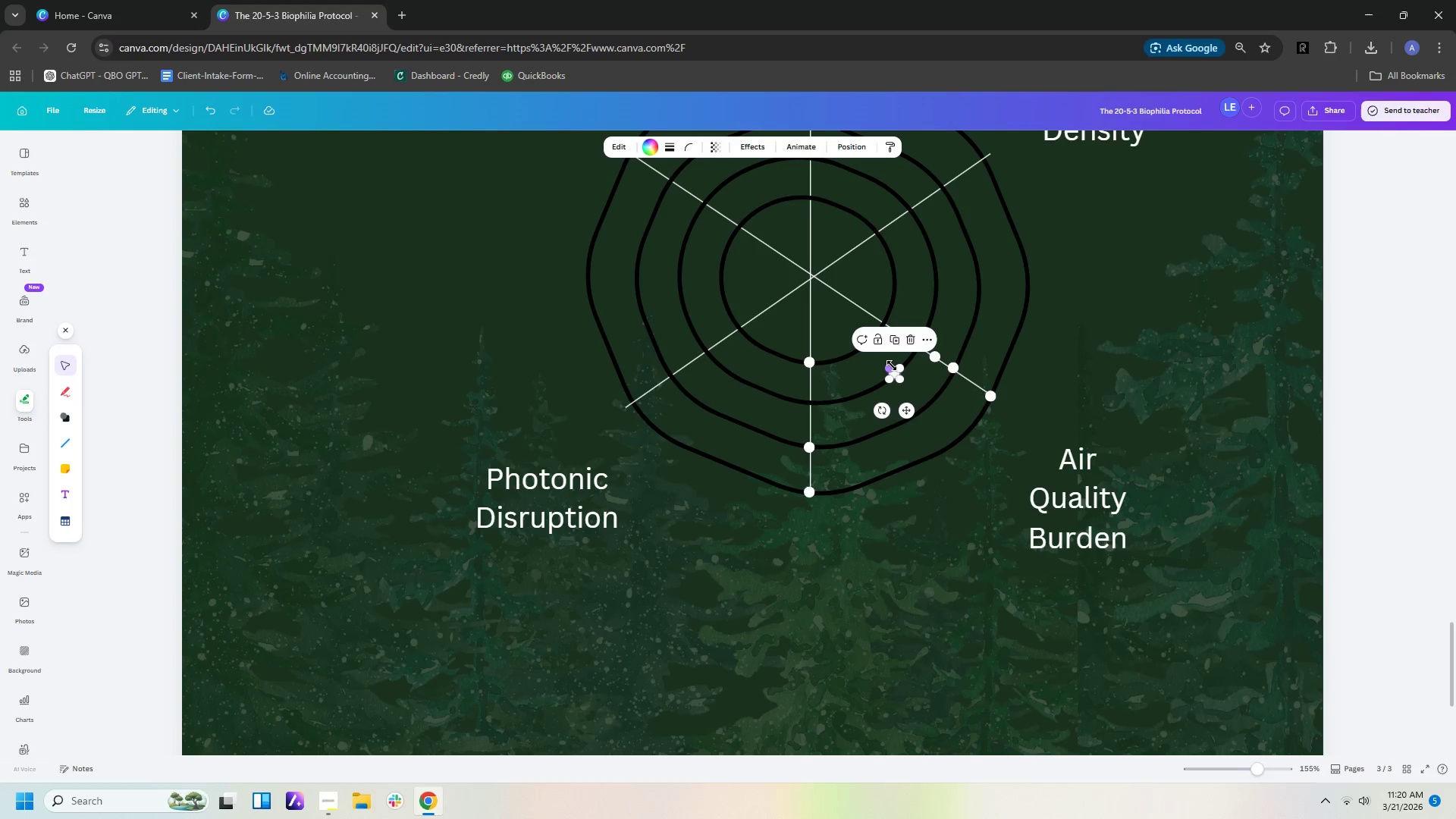 
wait(17.98)
 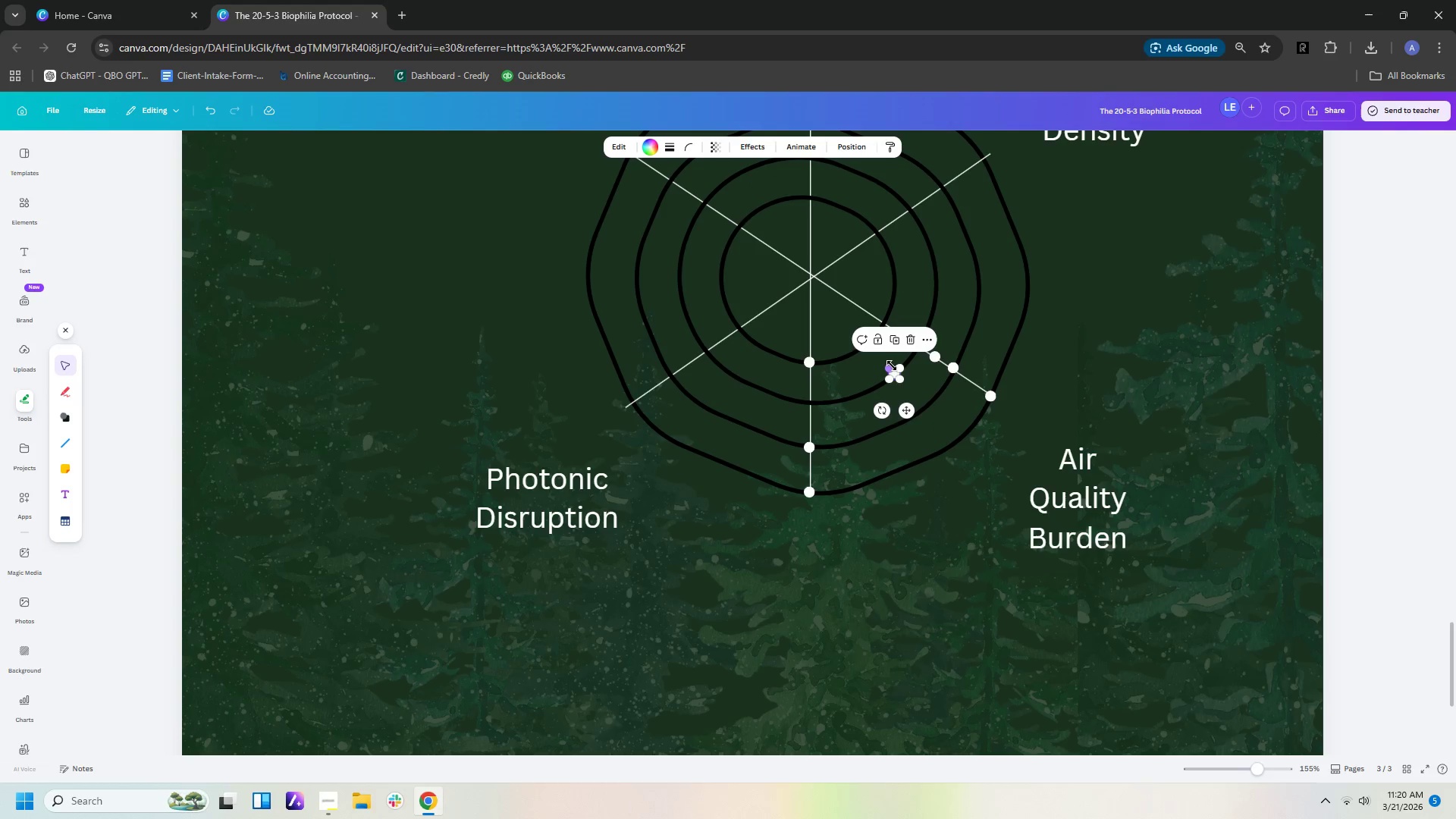 
double_click([810, 363])
 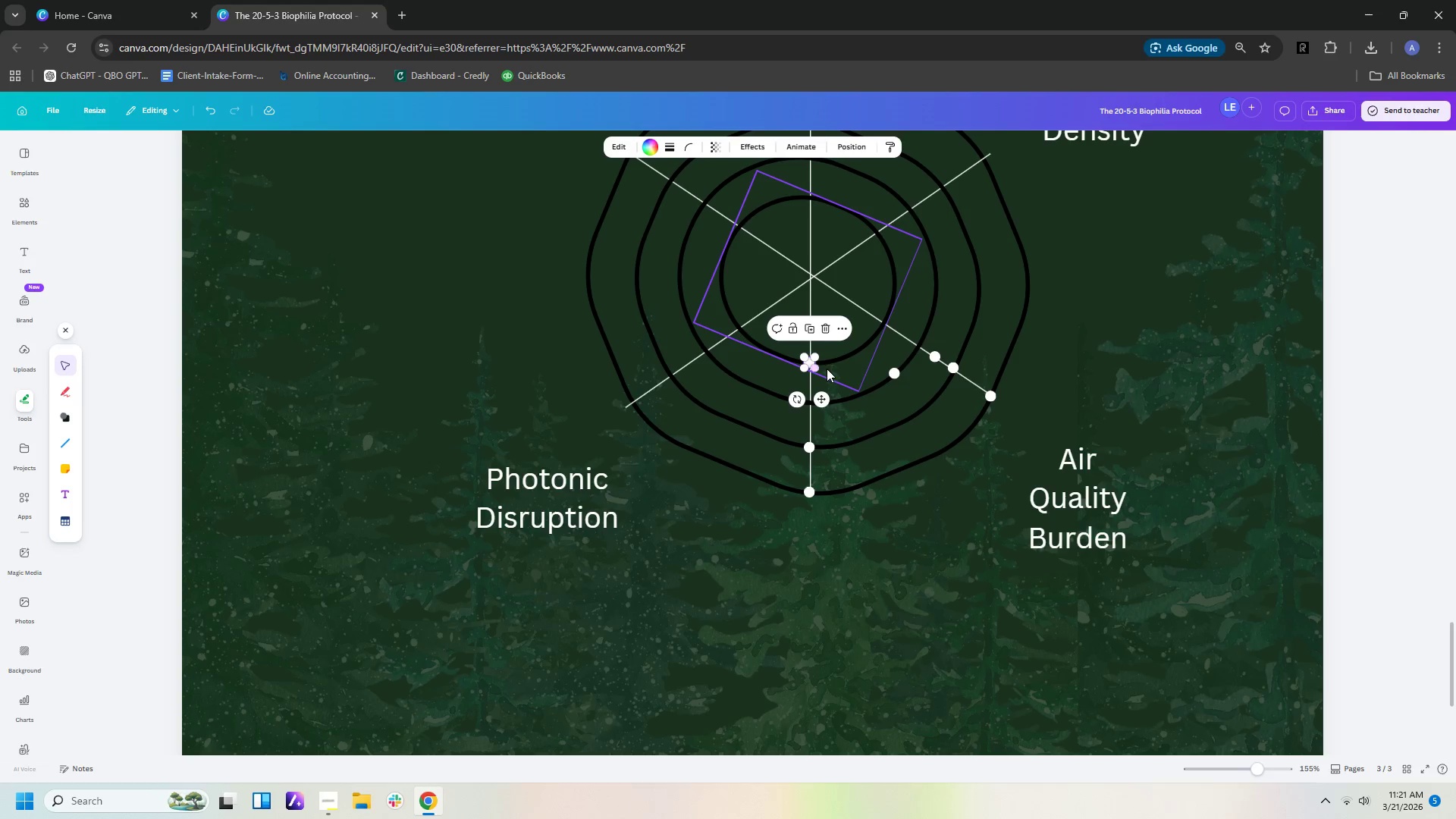 
left_click([827, 371])
 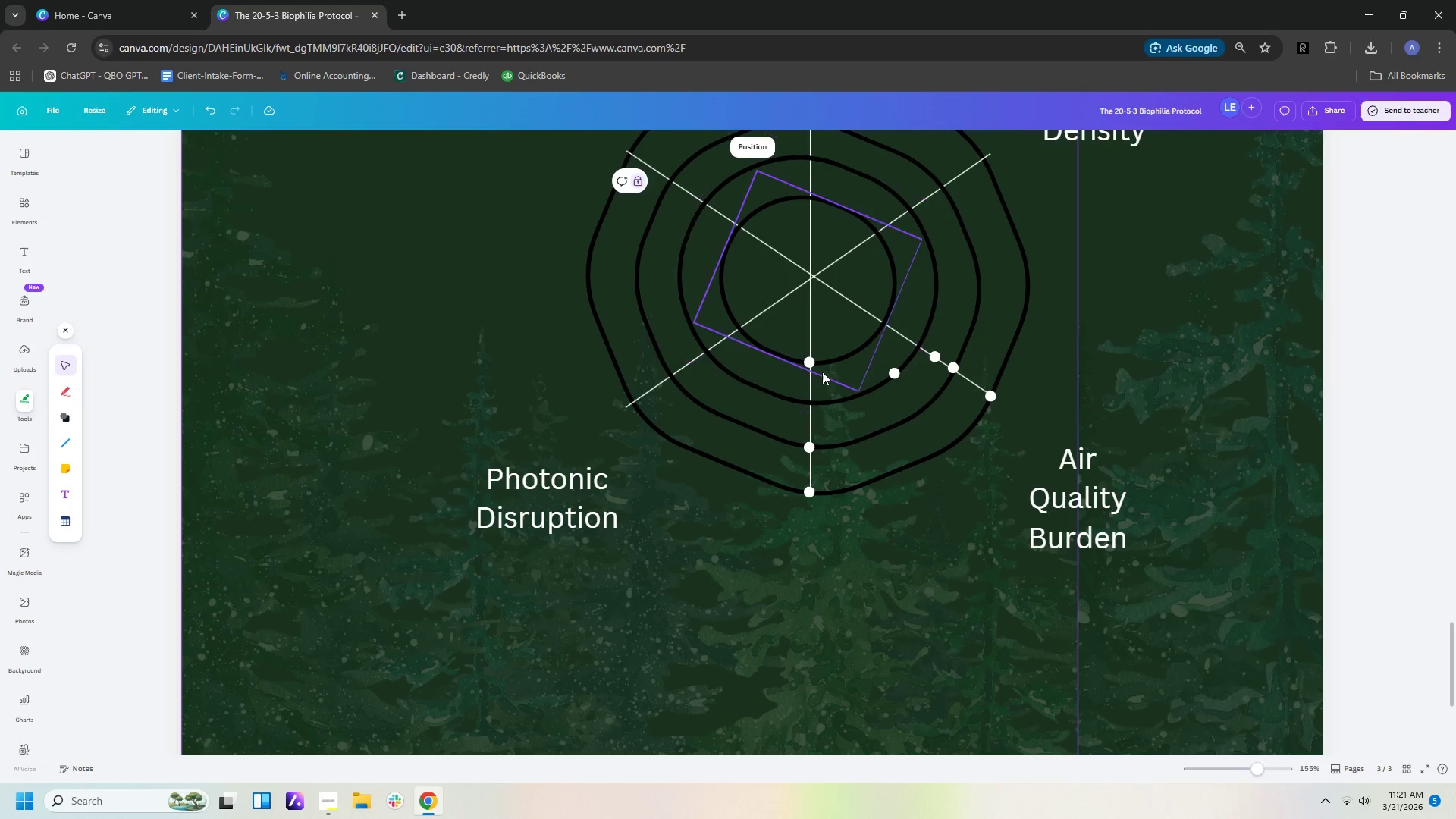 
left_click_drag(start_coordinate=[811, 362], to_coordinate=[811, 377])
 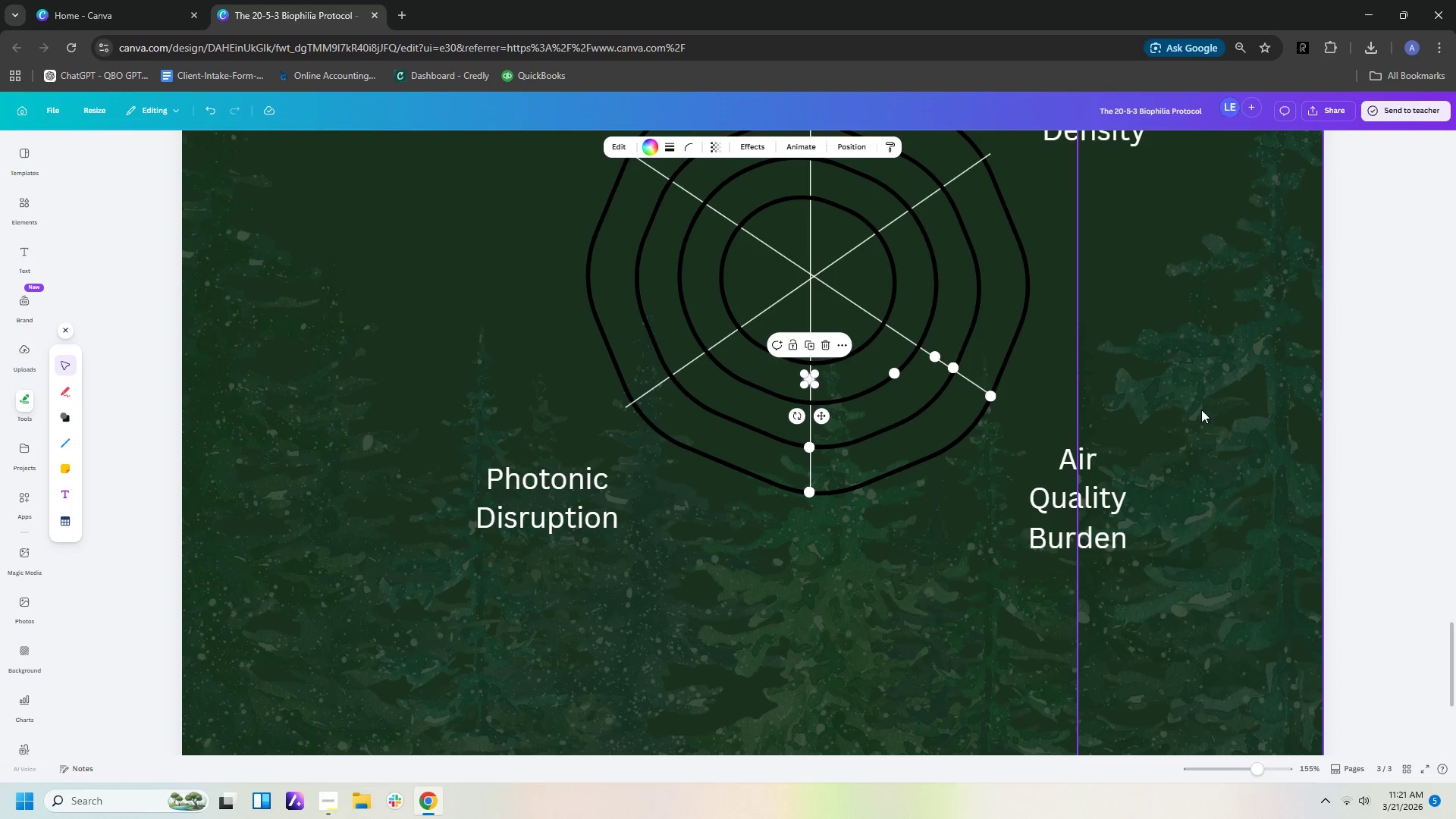 
left_click([1201, 410])
 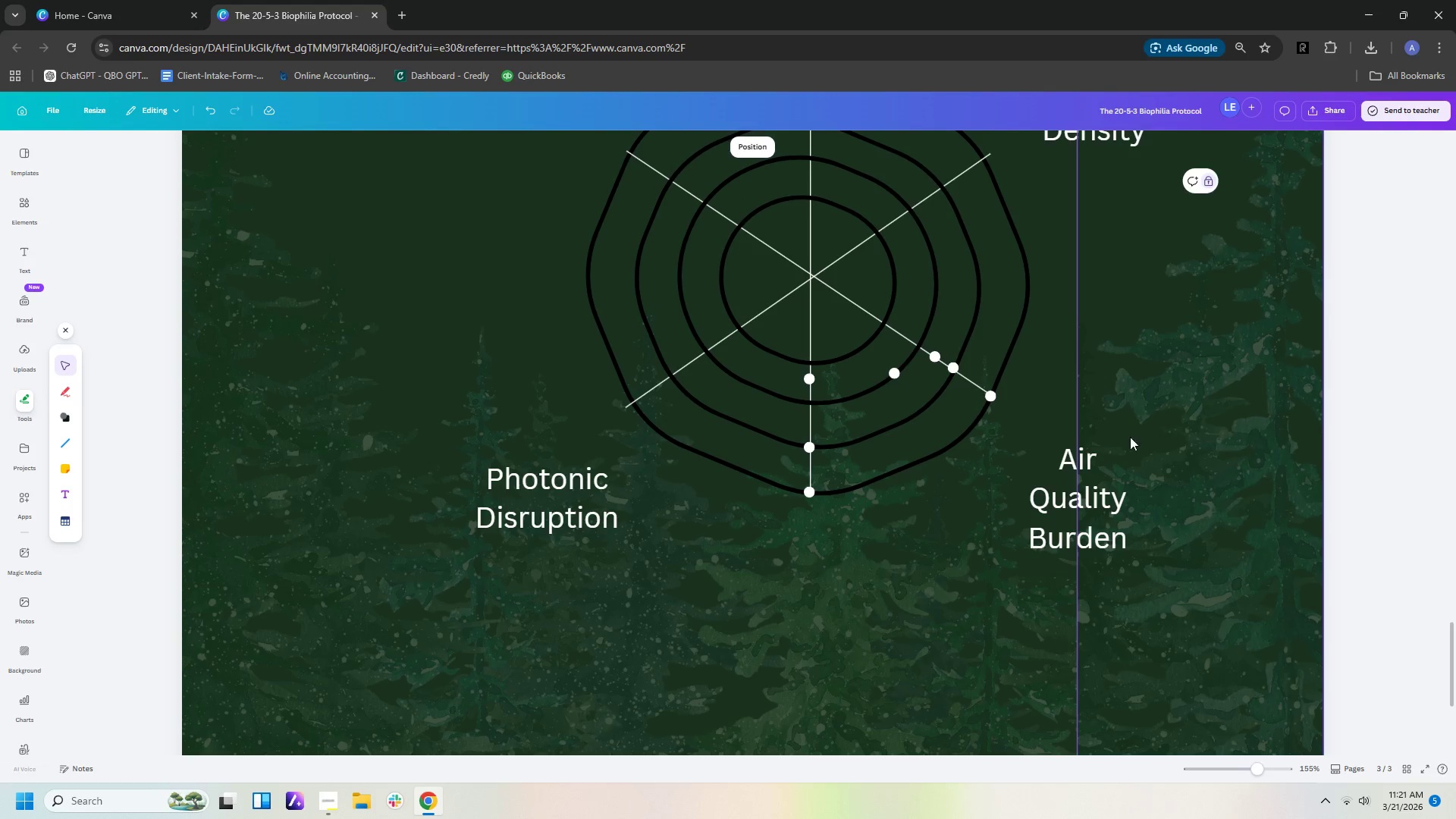 
mouse_move([843, 396])
 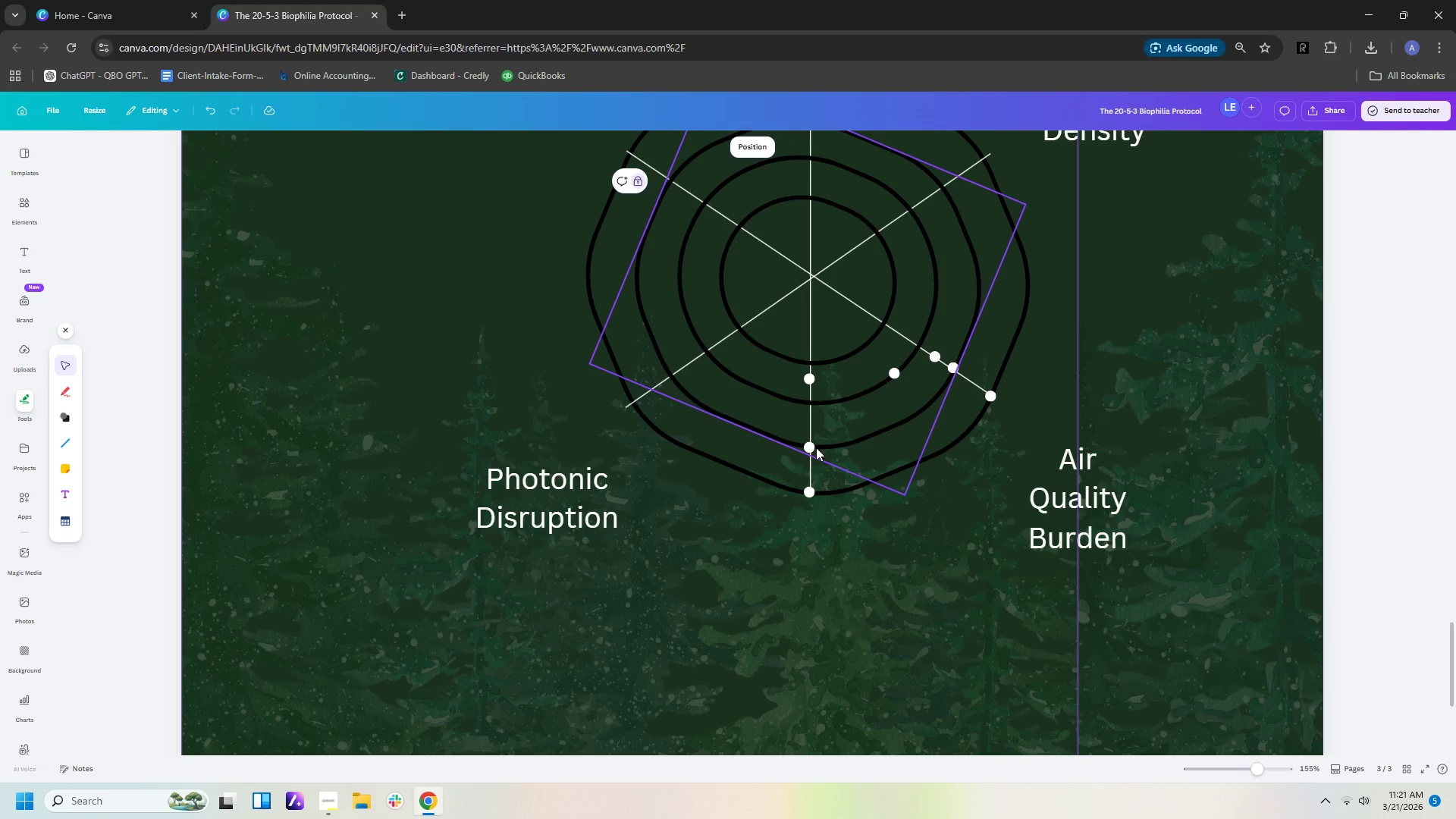 
wait(9.16)
 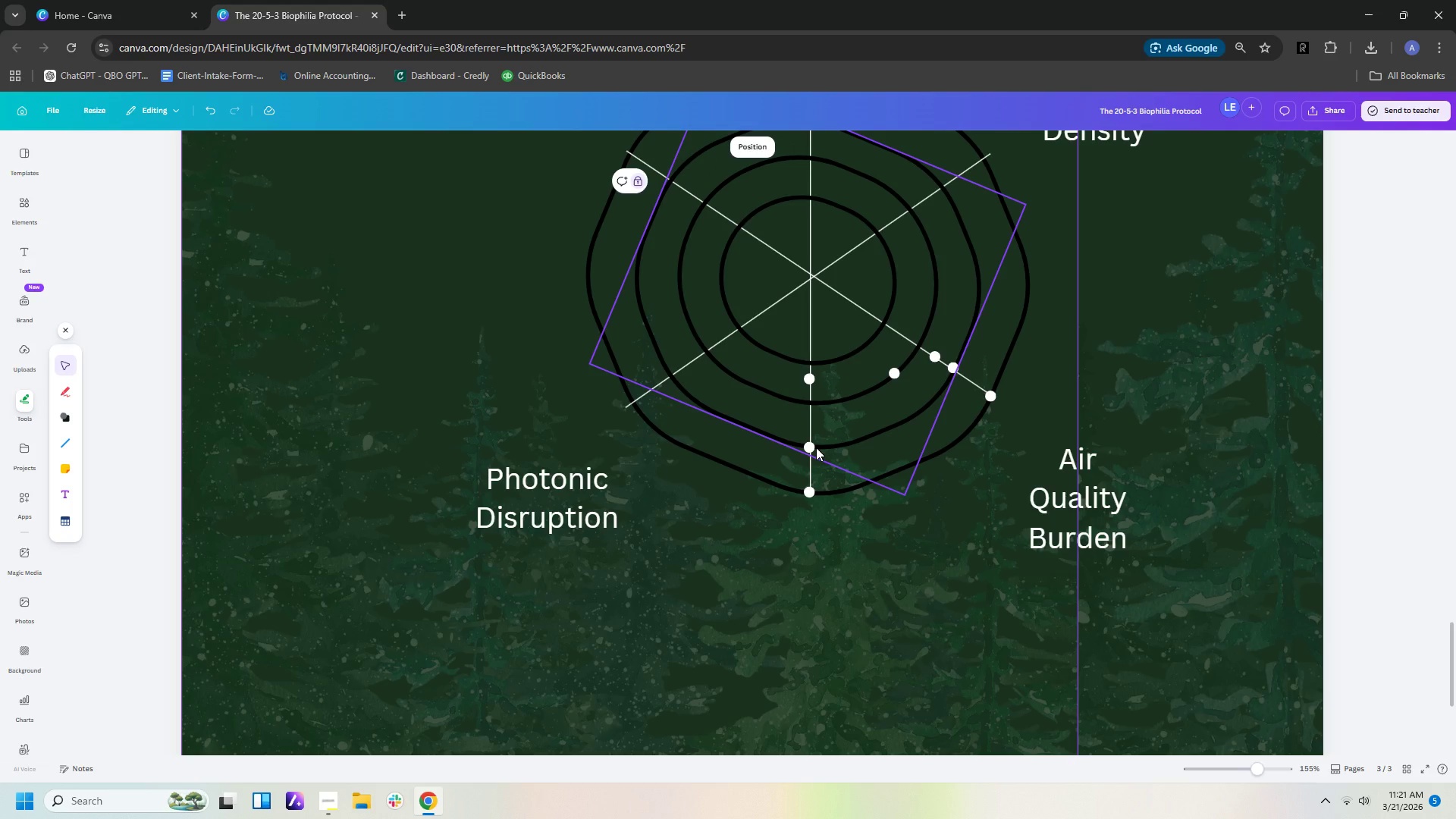 
left_click([1194, 494])
 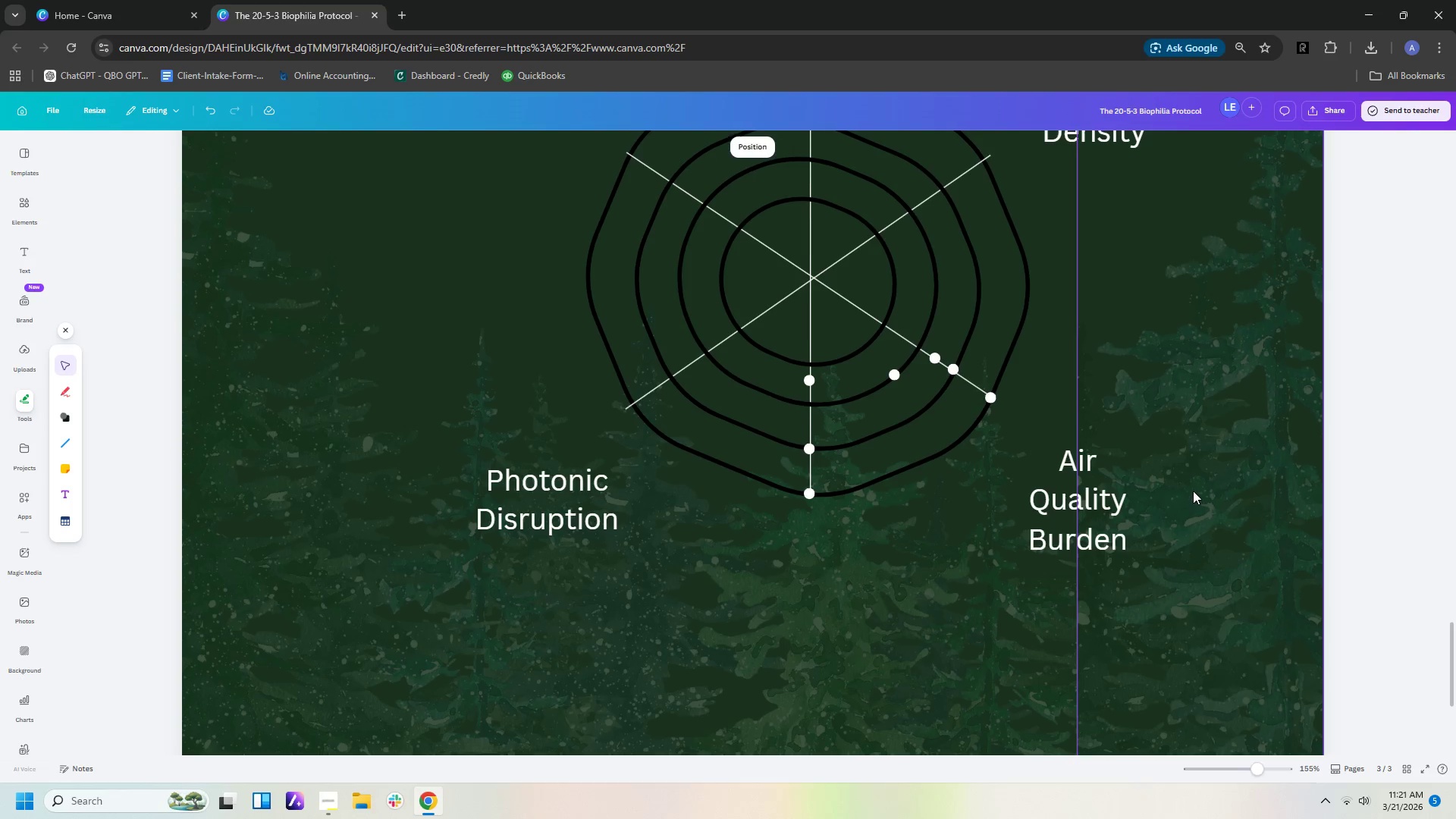 
scroll: coordinate [1193, 491], scroll_direction: up, amount: 2.0
 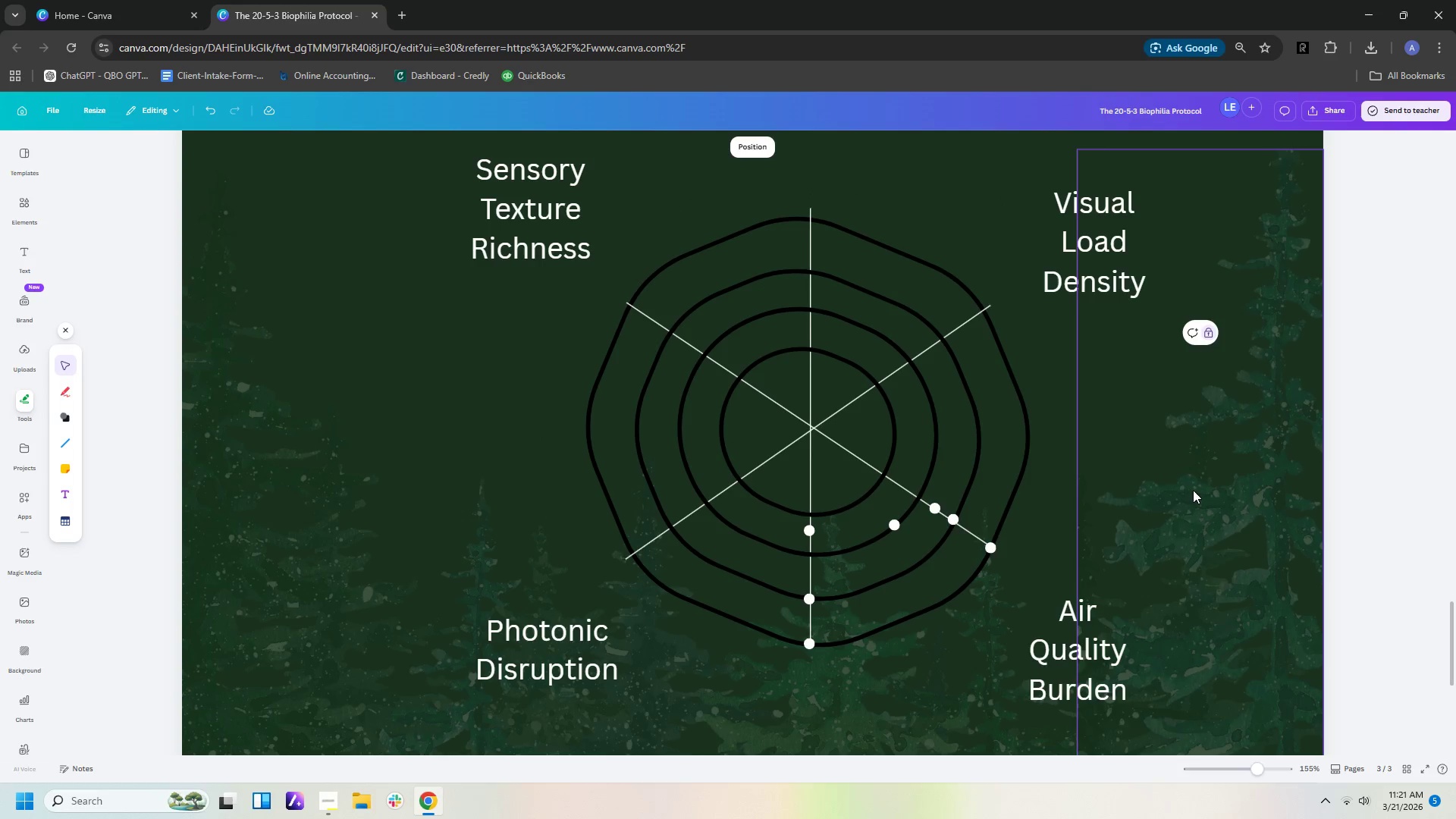 
scroll: coordinate [1193, 490], scroll_direction: down, amount: 1.0
 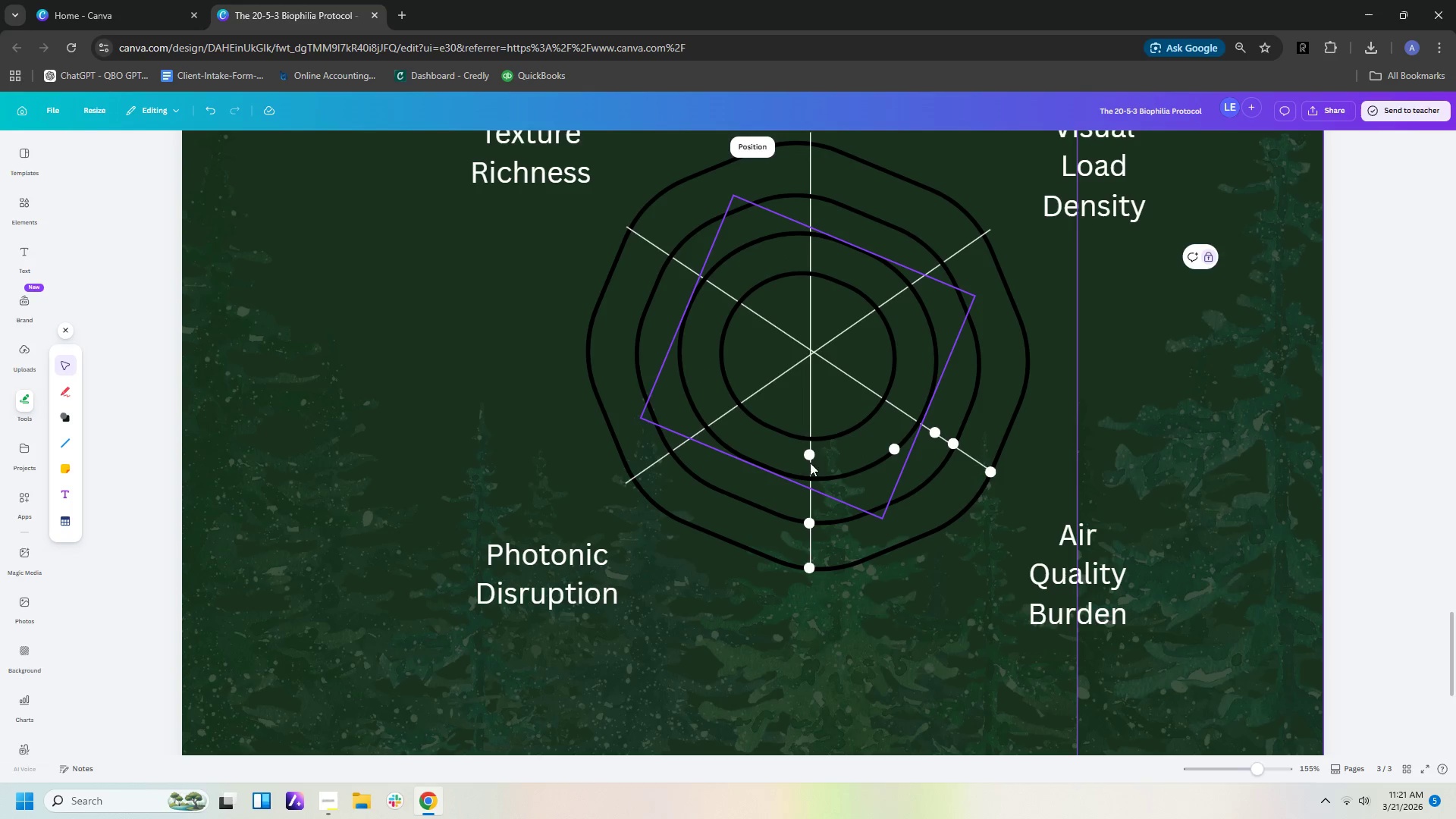 
left_click([805, 457])
 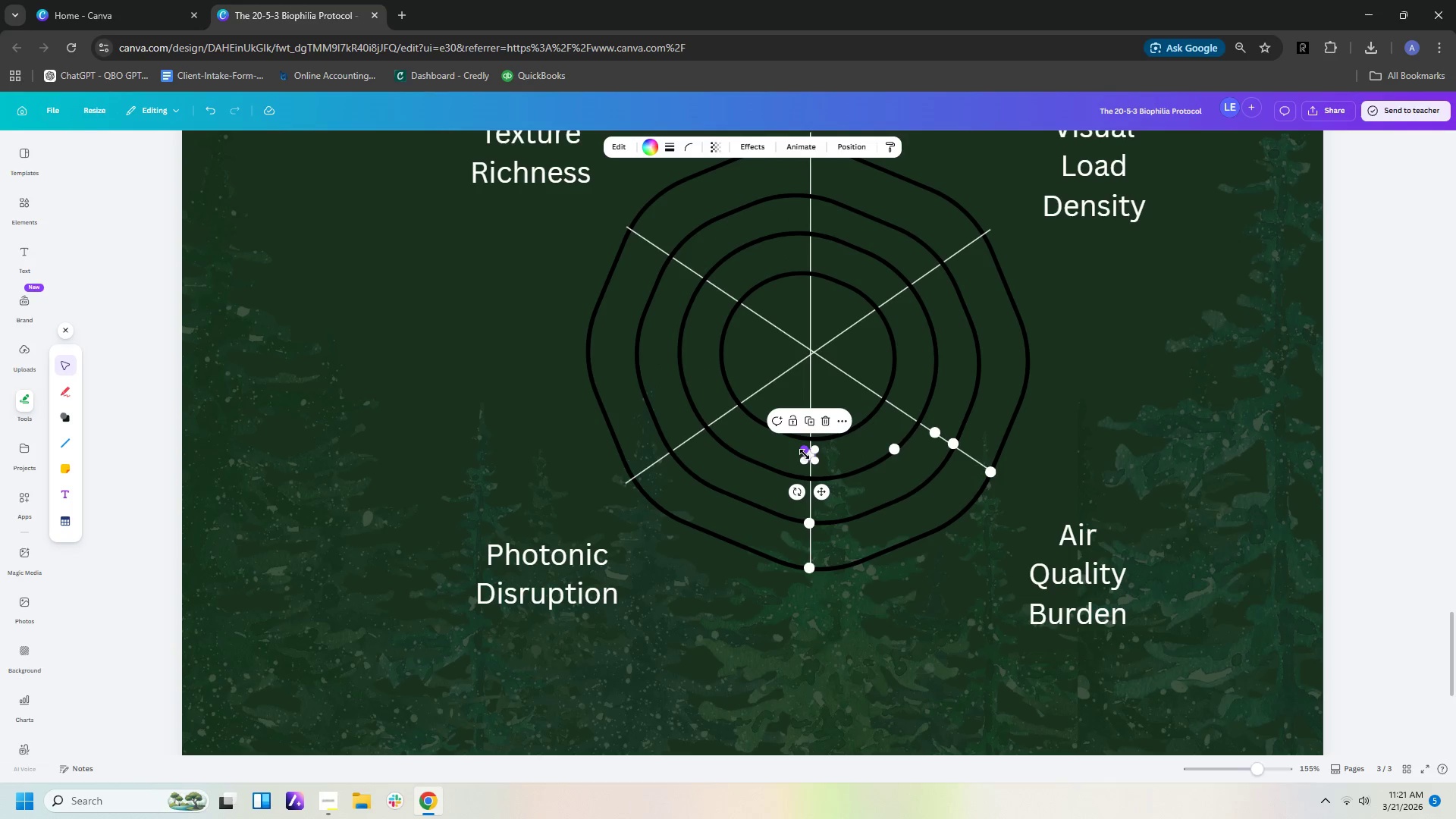 
key(Control+C)
 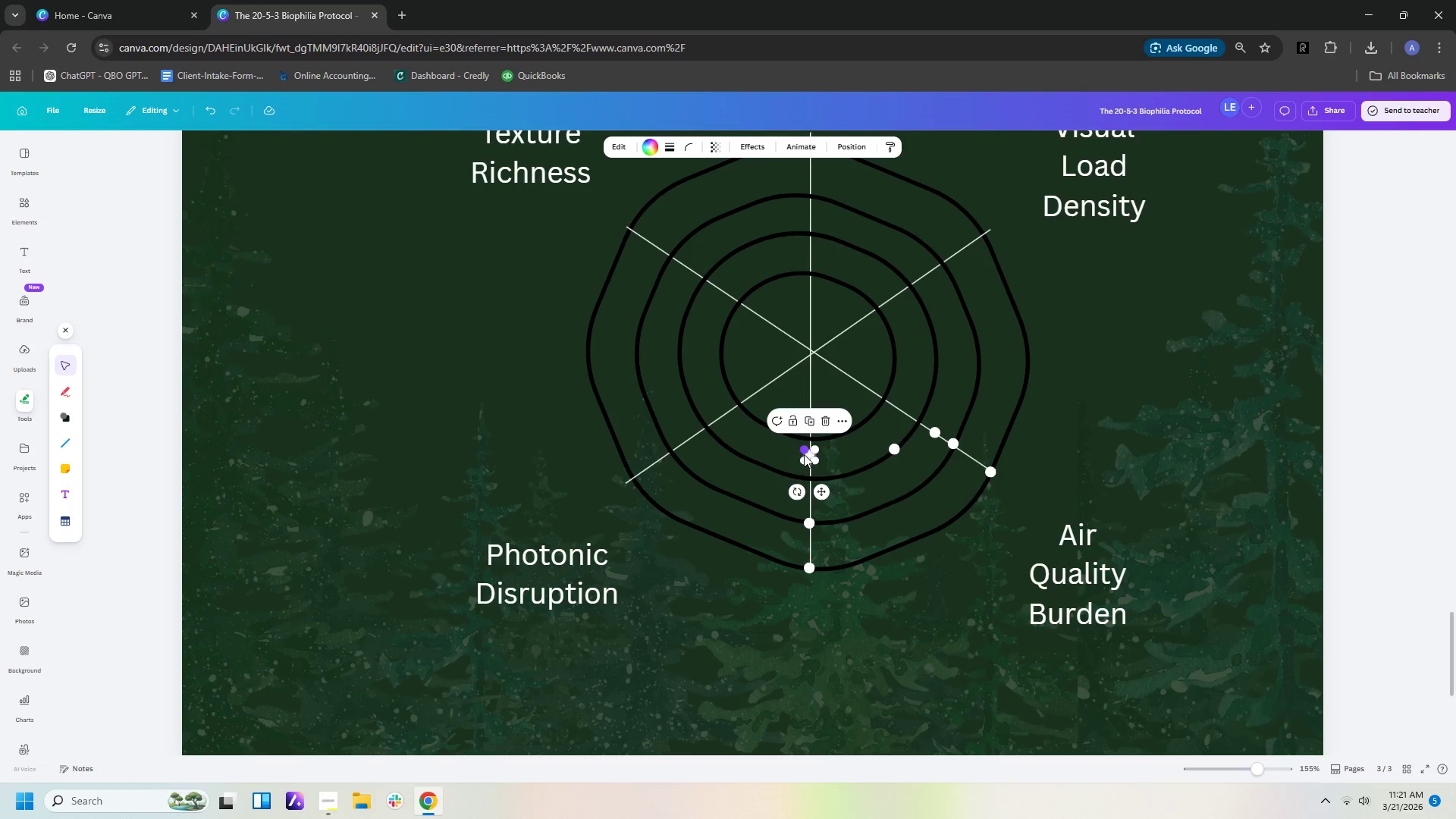 
key(Control+V)
 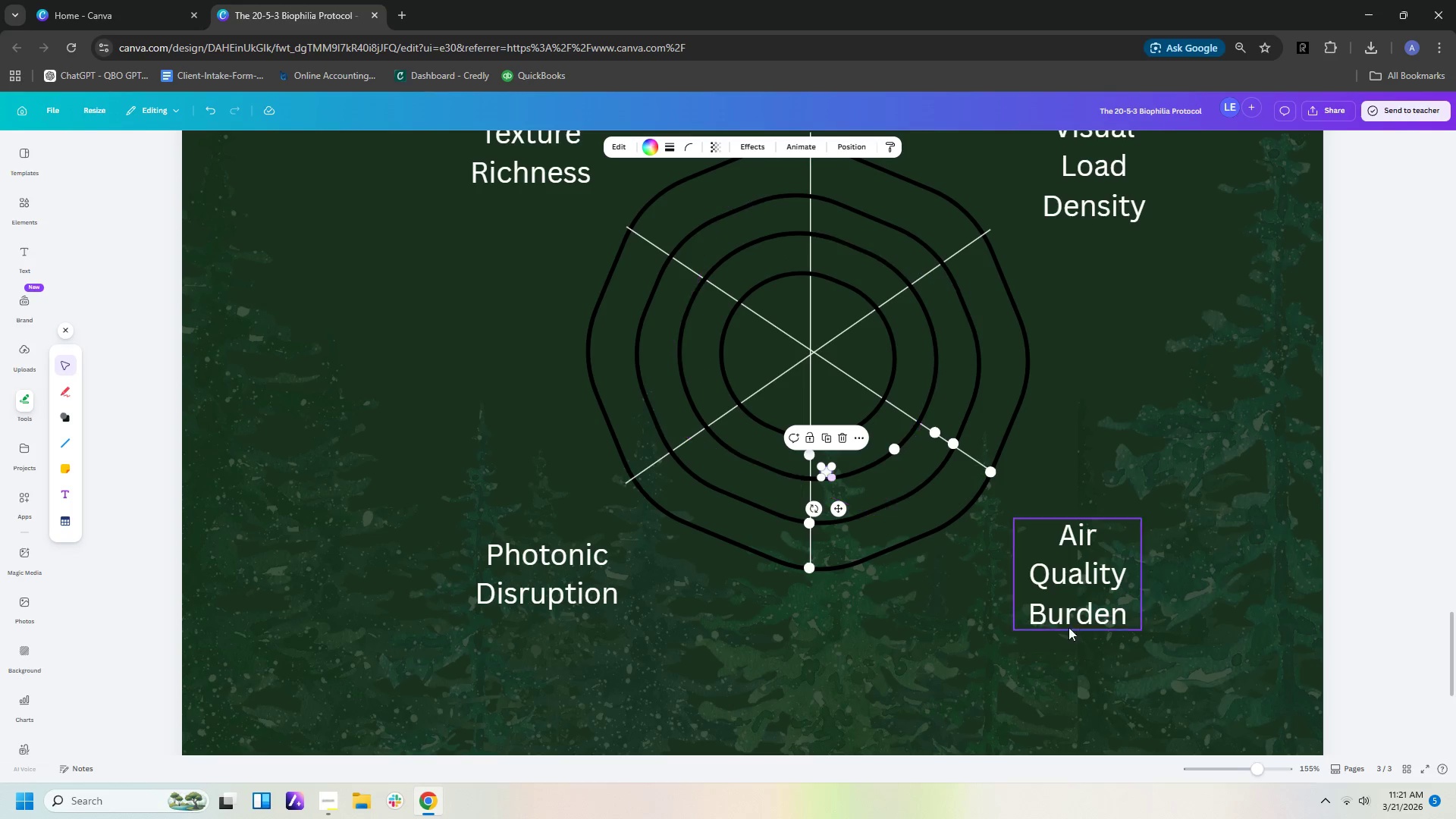 
left_click([946, 645])
 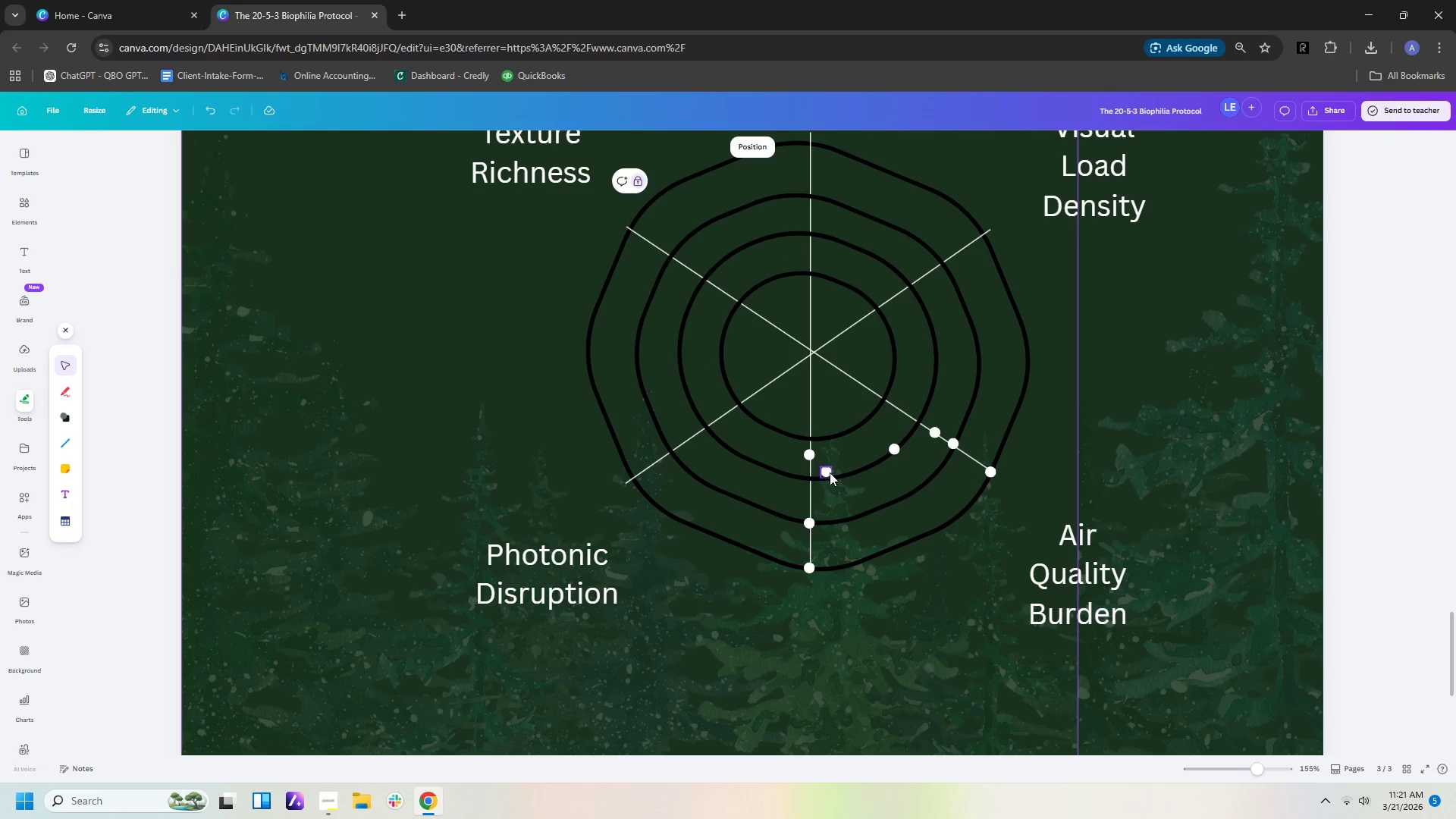 
left_click_drag(start_coordinate=[829, 472], to_coordinate=[639, 476])
 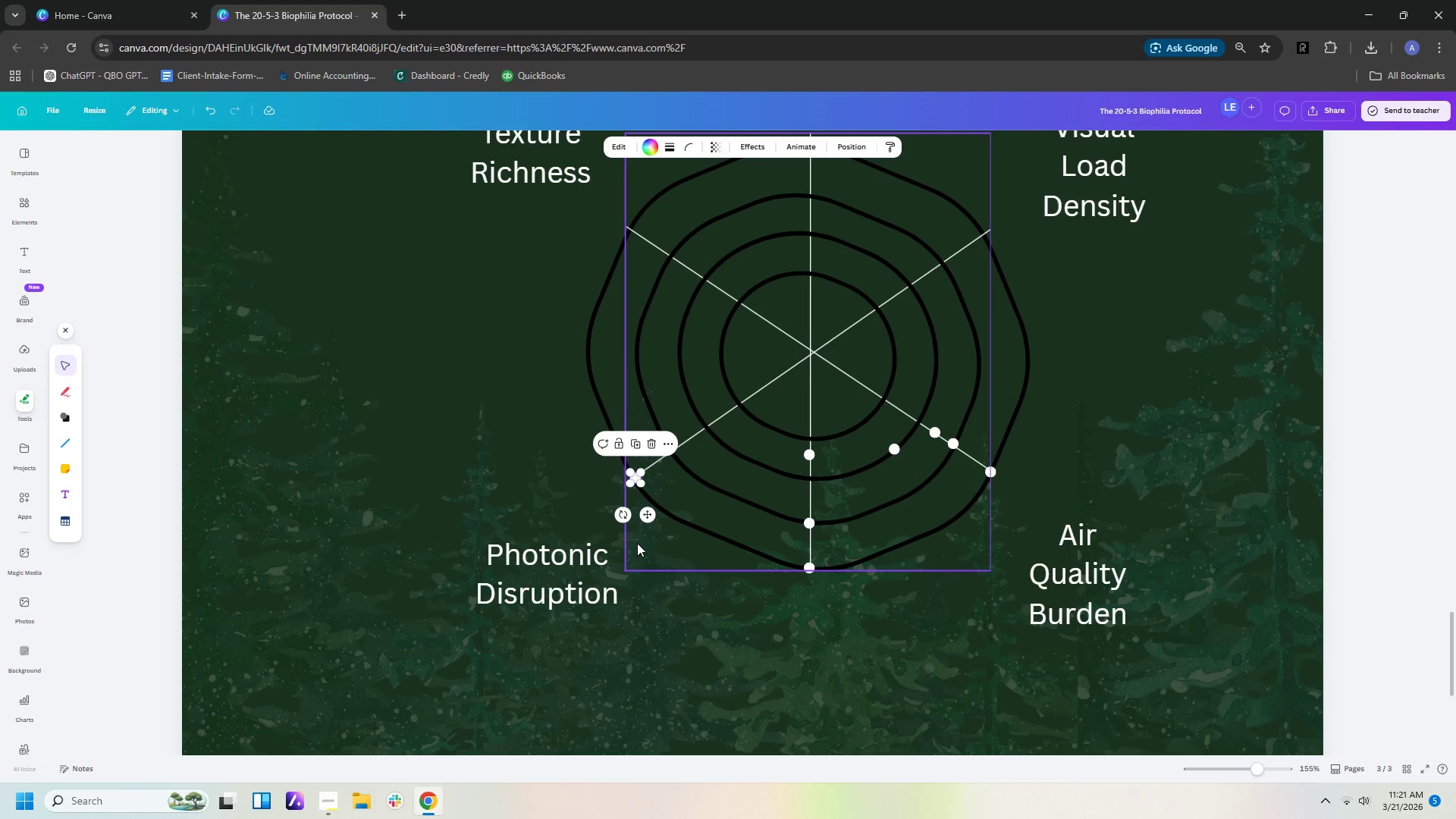 
key(Control+V)
 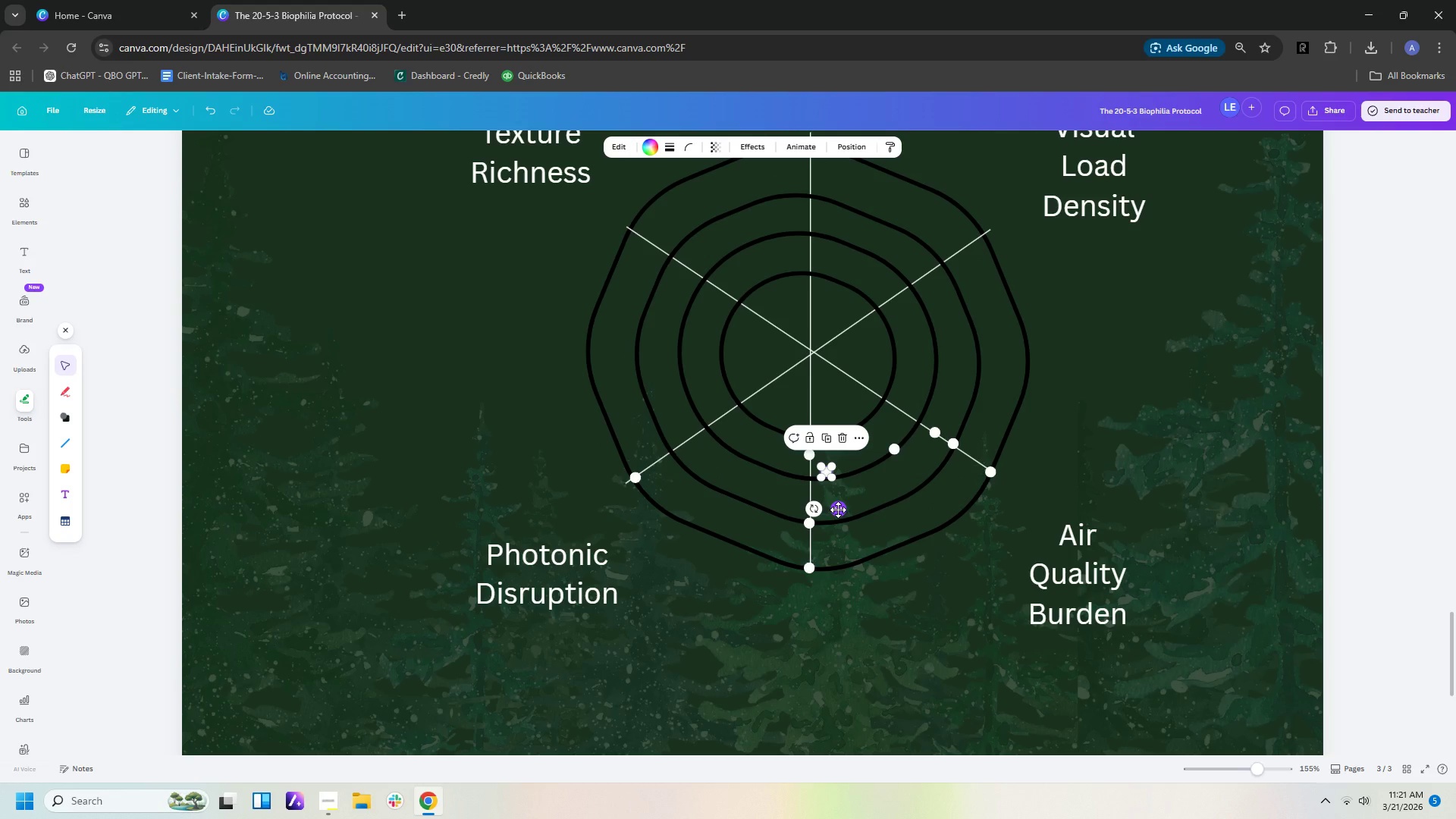 
left_click_drag(start_coordinate=[838, 510], to_coordinate=[698, 475])
 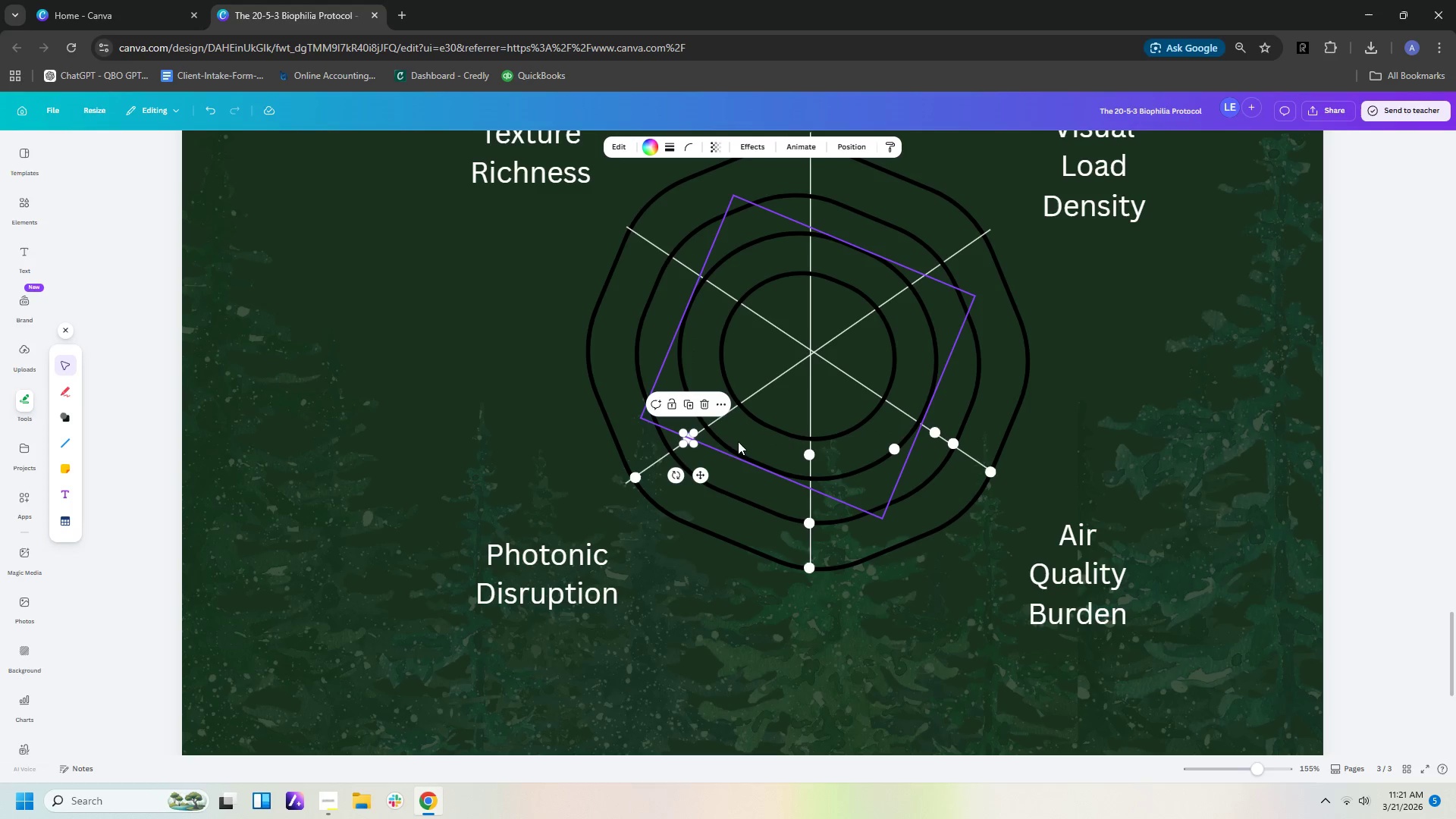 
key(Control+V)
 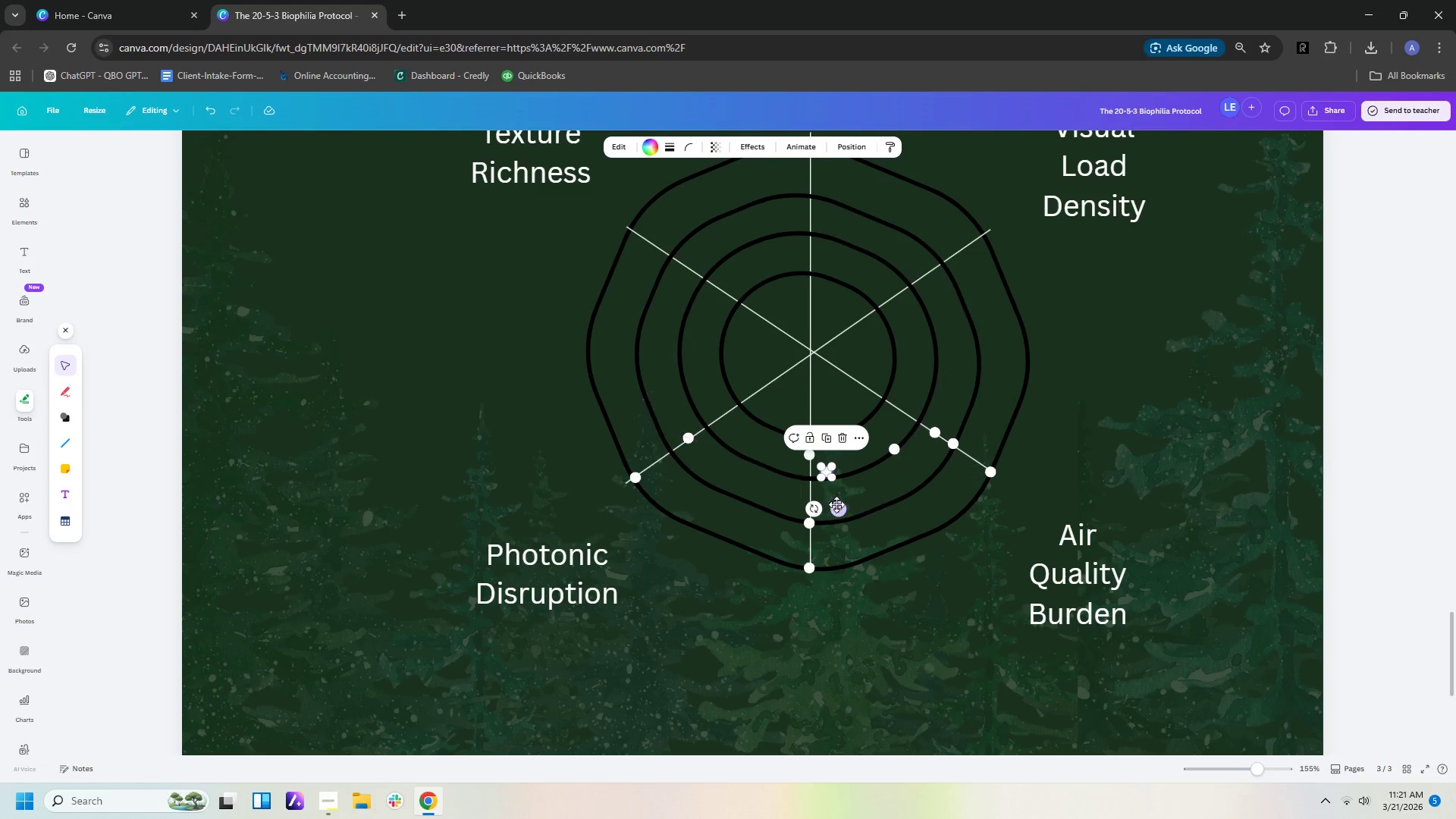 
left_click_drag(start_coordinate=[836, 510], to_coordinate=[736, 482])
 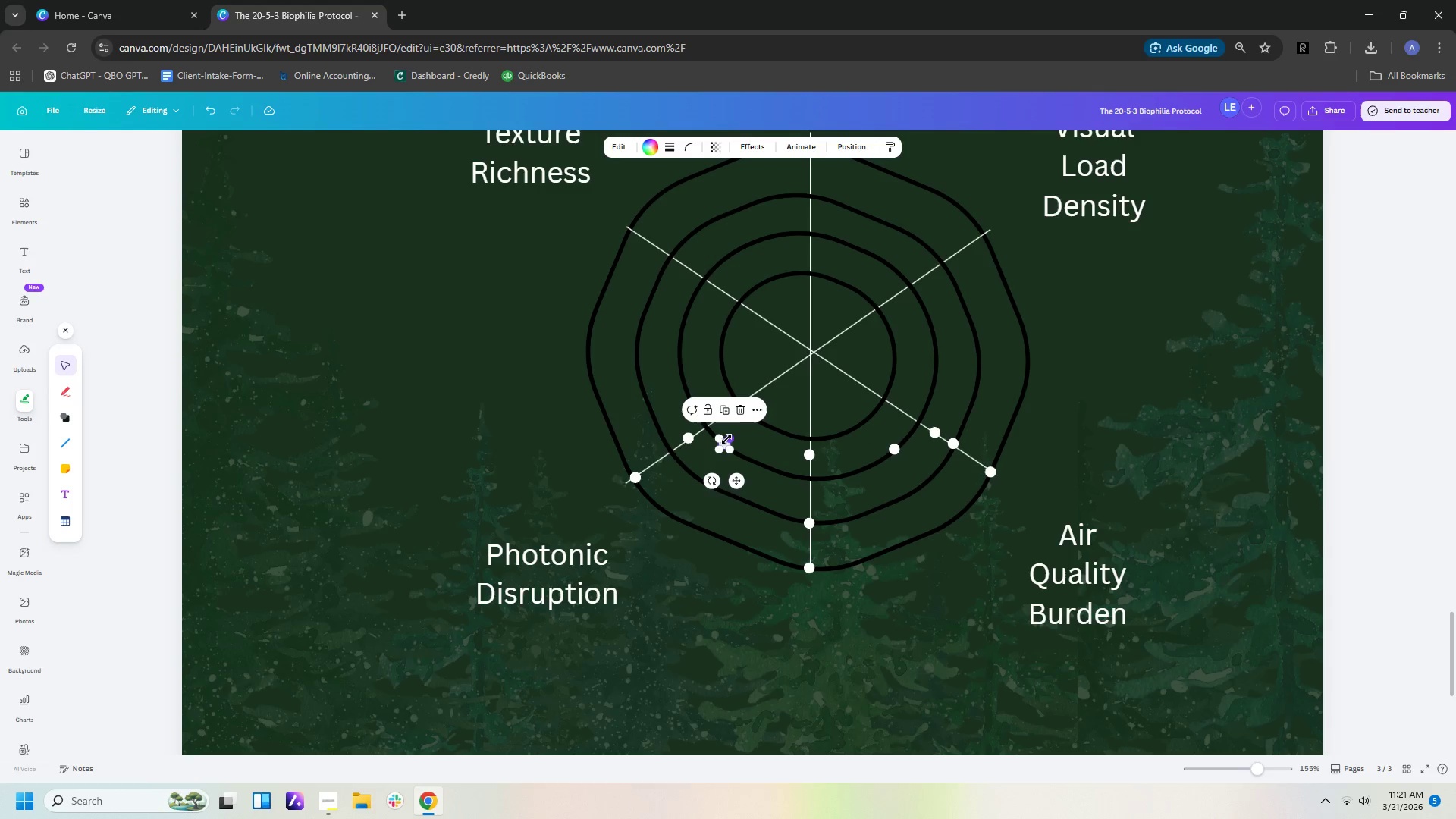 
left_click_drag(start_coordinate=[730, 438], to_coordinate=[728, 444])
 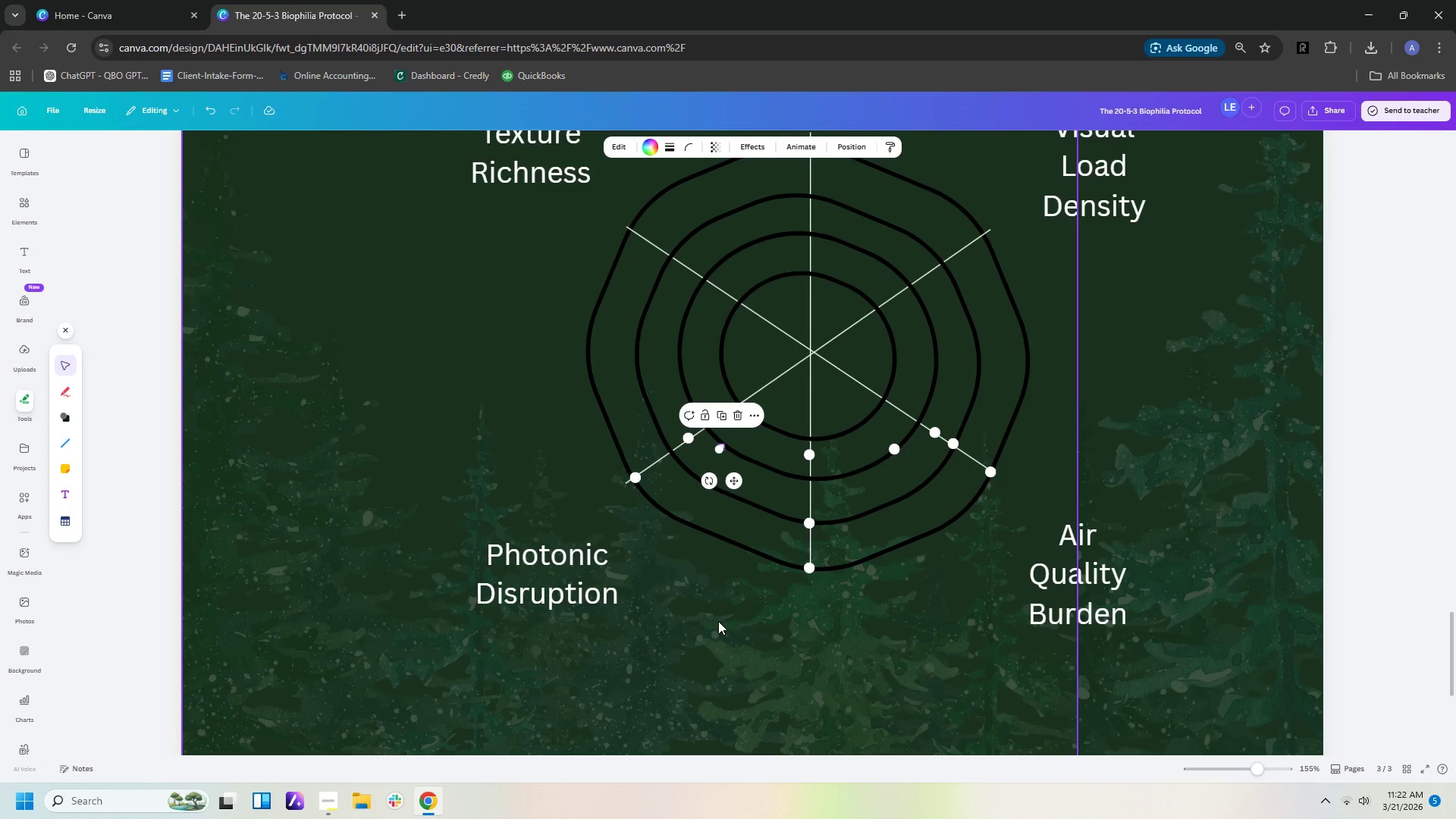 
left_click([718, 621])
 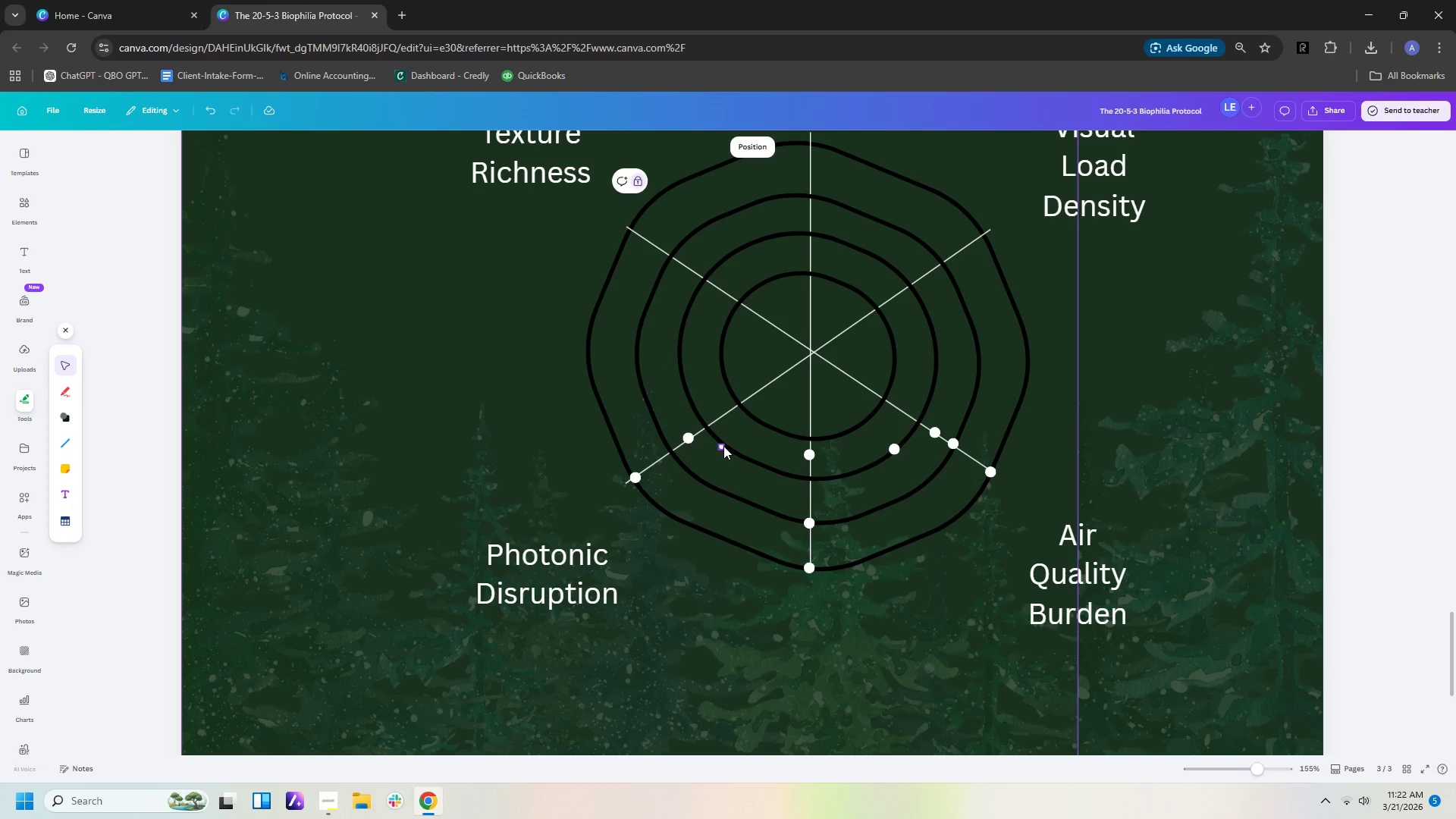 
left_click([721, 446])
 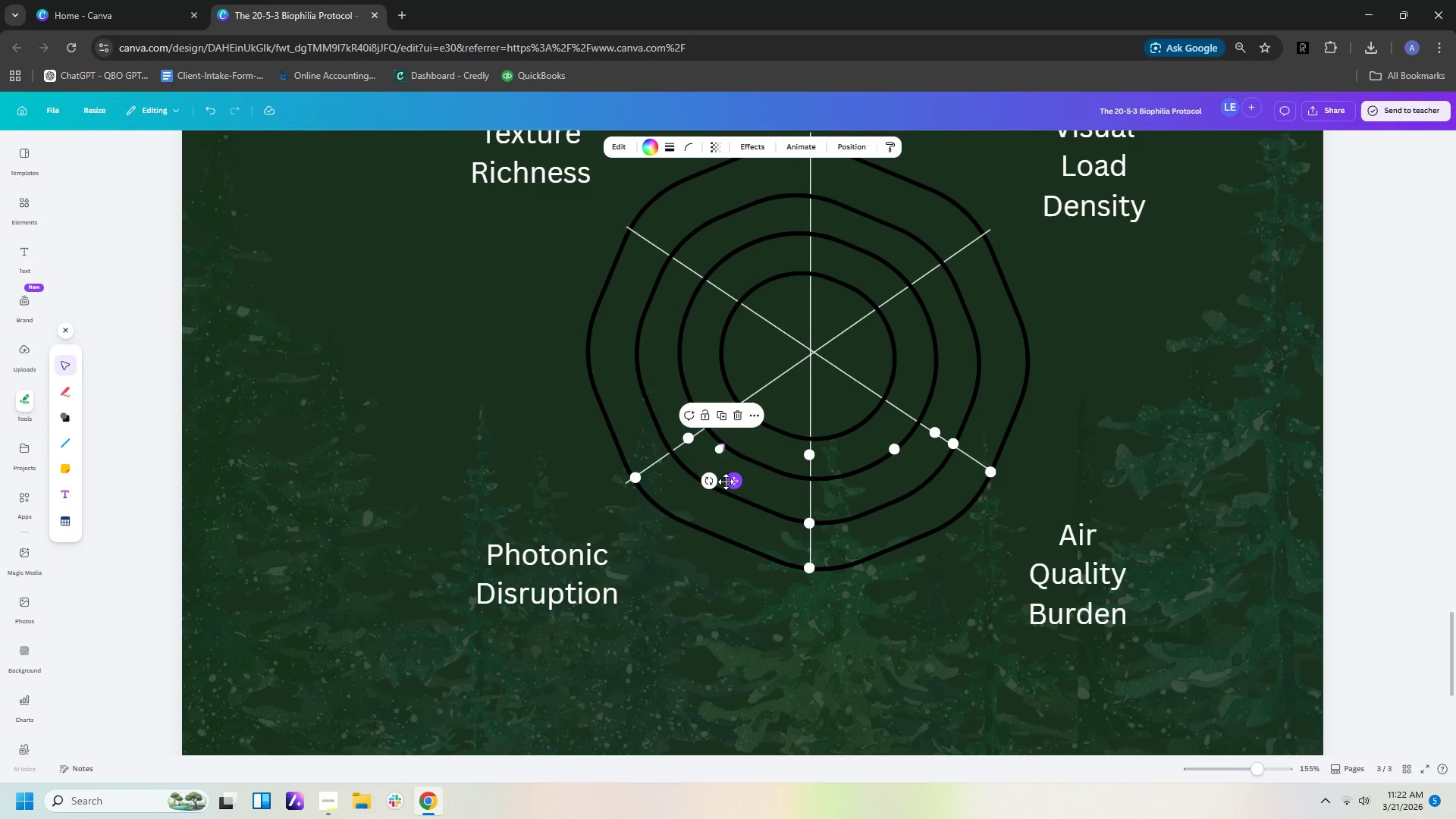 
left_click_drag(start_coordinate=[731, 482], to_coordinate=[732, 478])
 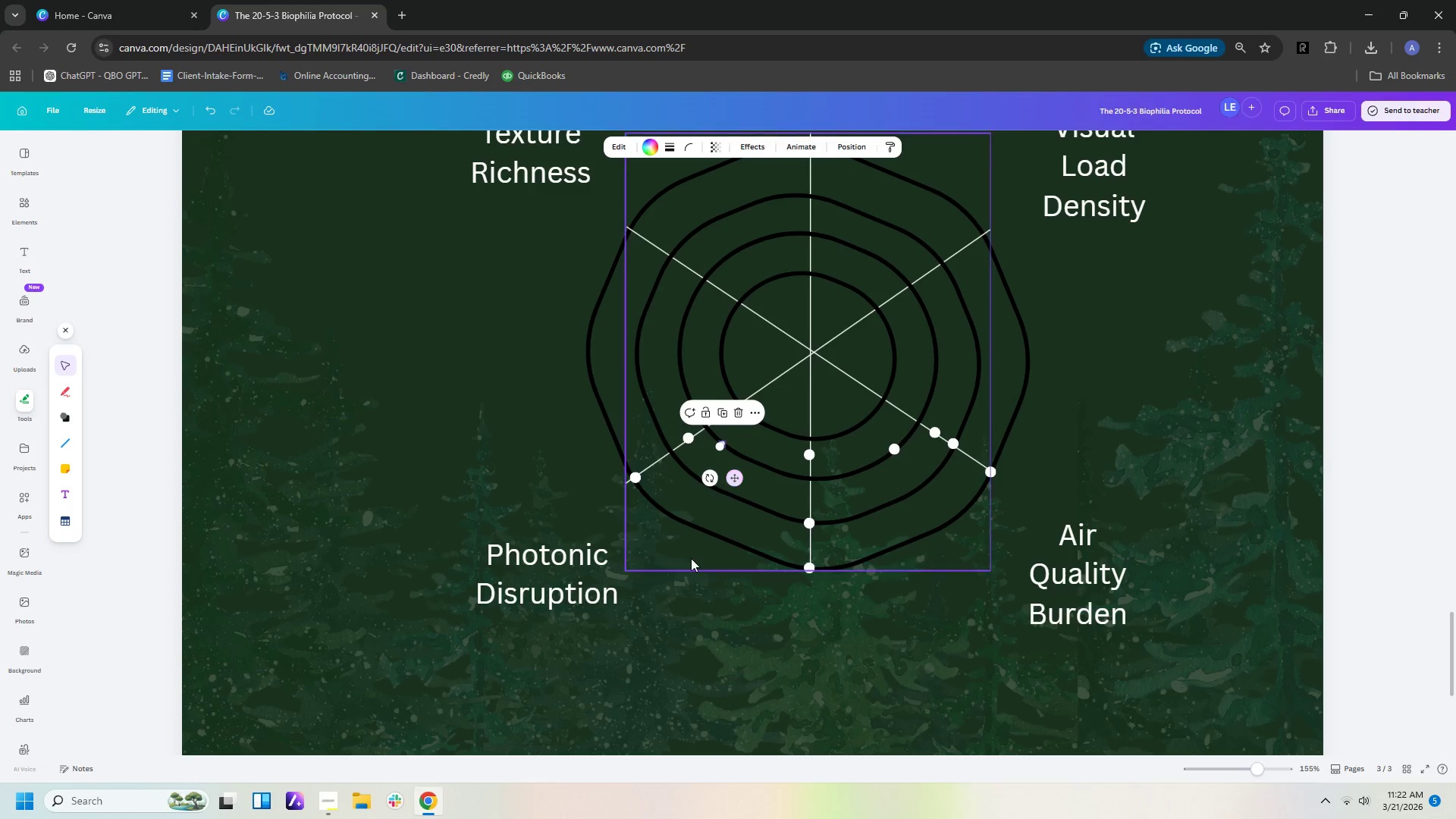 
left_click([691, 558])
 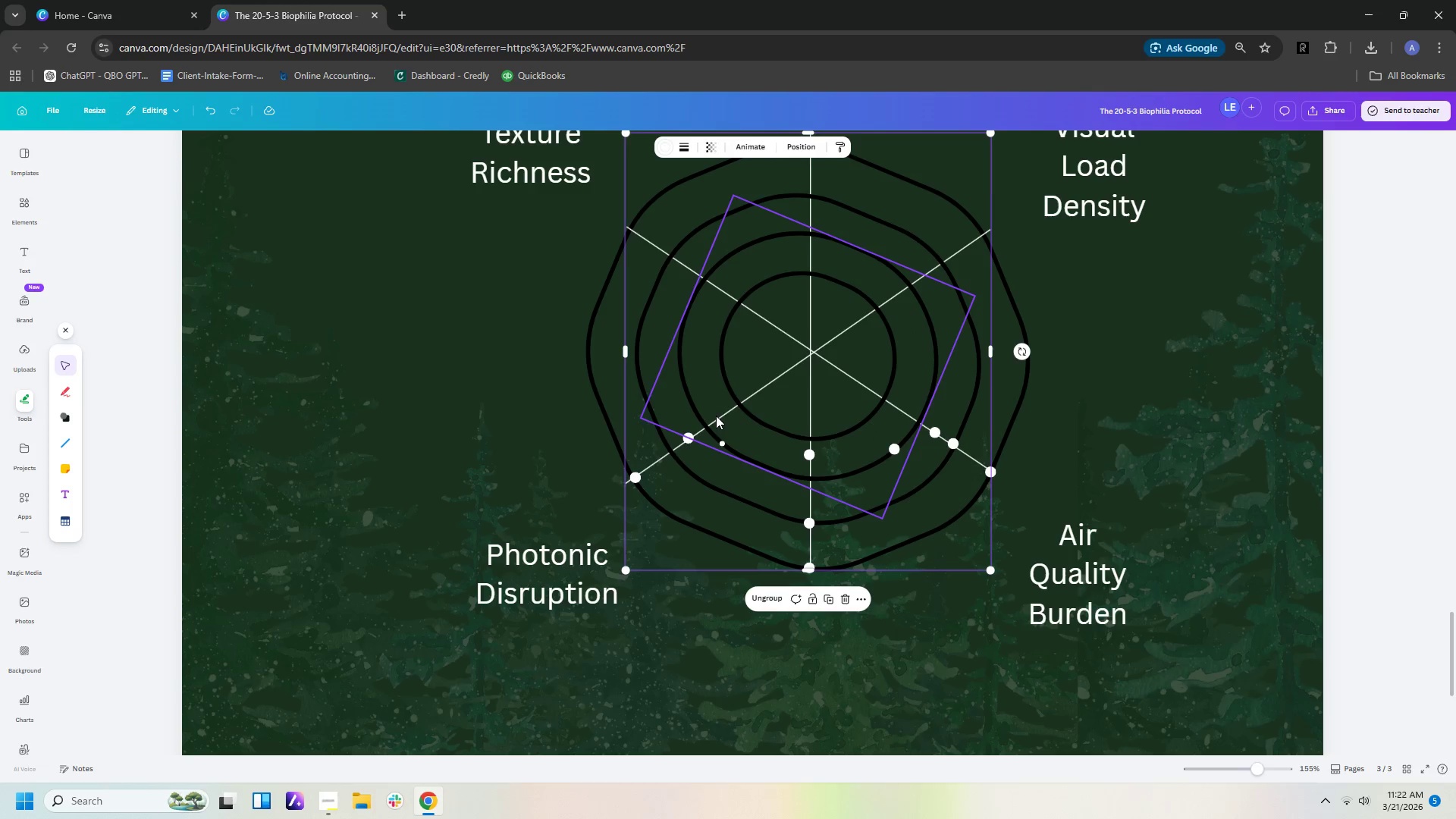 
left_click([719, 444])
 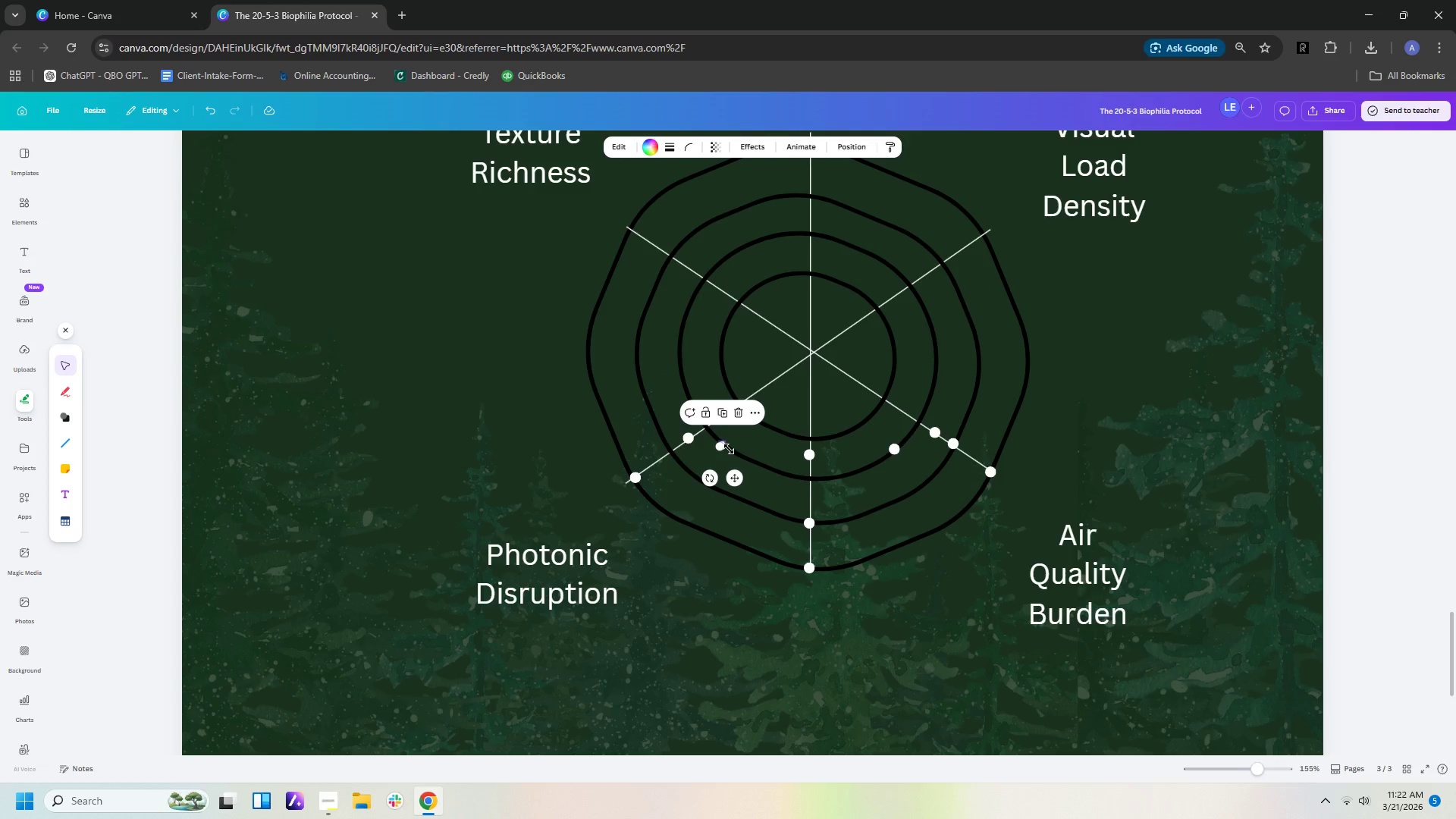 
key(Control+C)
 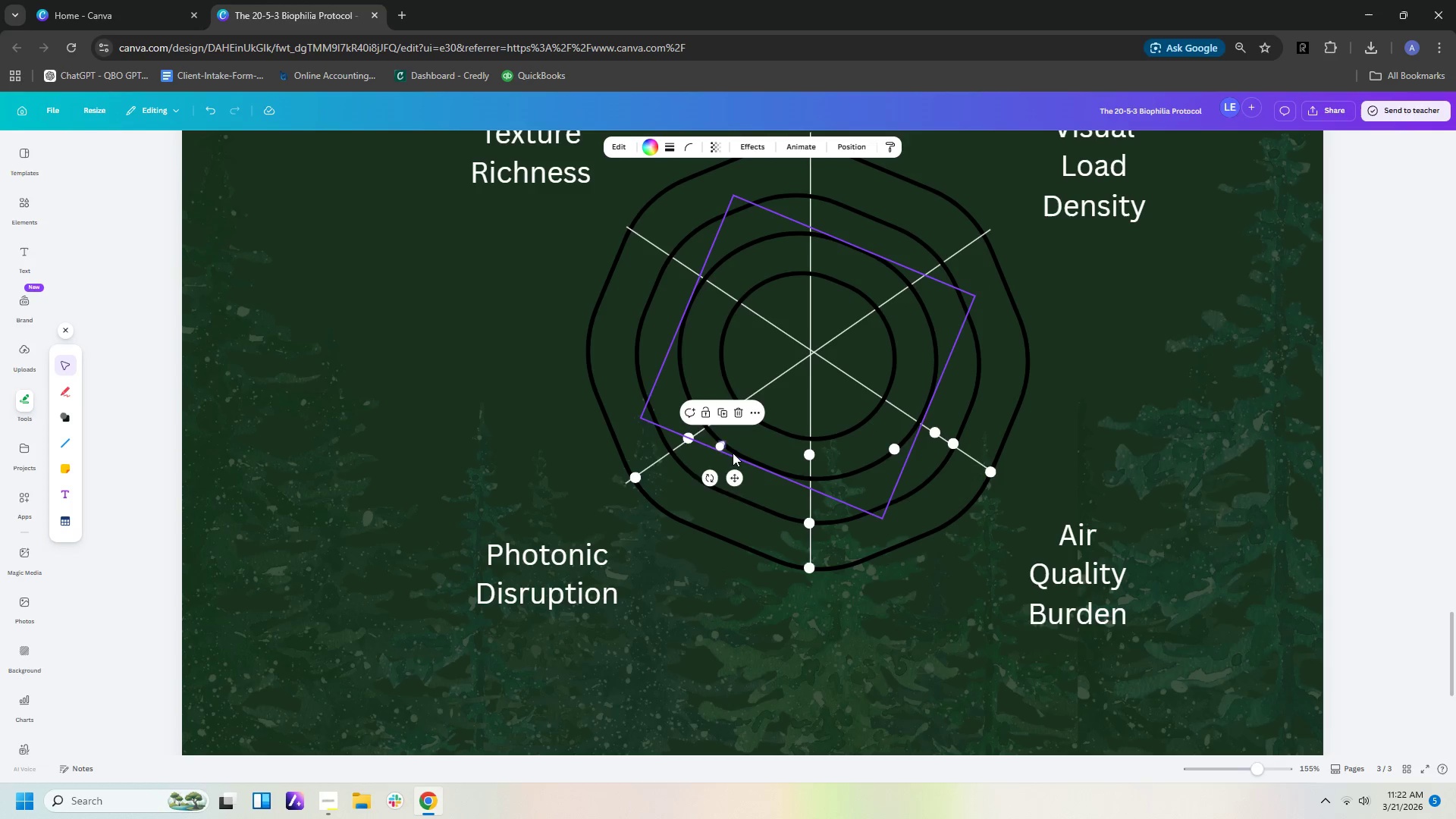 
key(Control+V)
 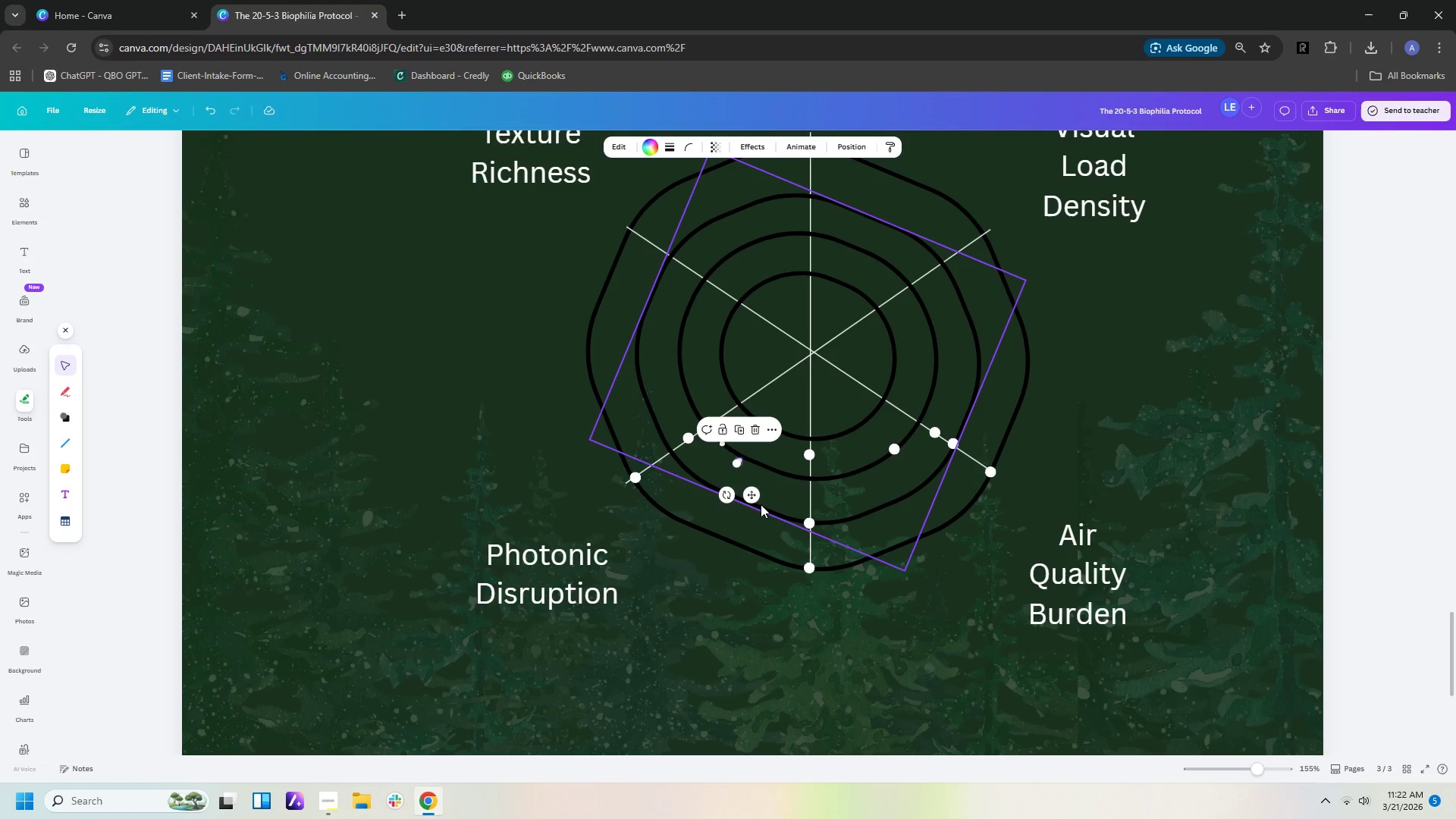 
left_click_drag(start_coordinate=[754, 497], to_coordinate=[674, 375])
 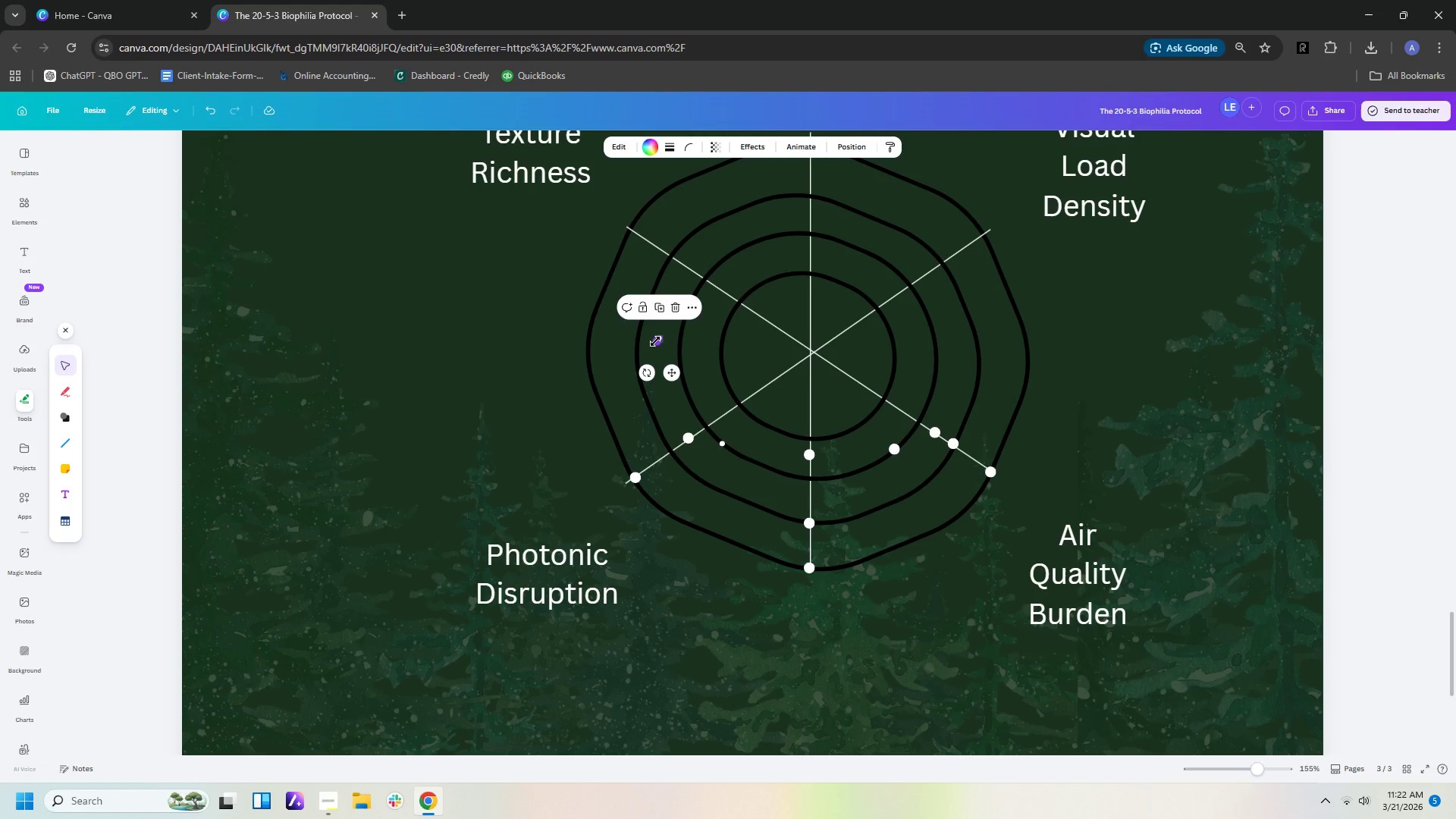 
left_click_drag(start_coordinate=[655, 341], to_coordinate=[655, 345])
 